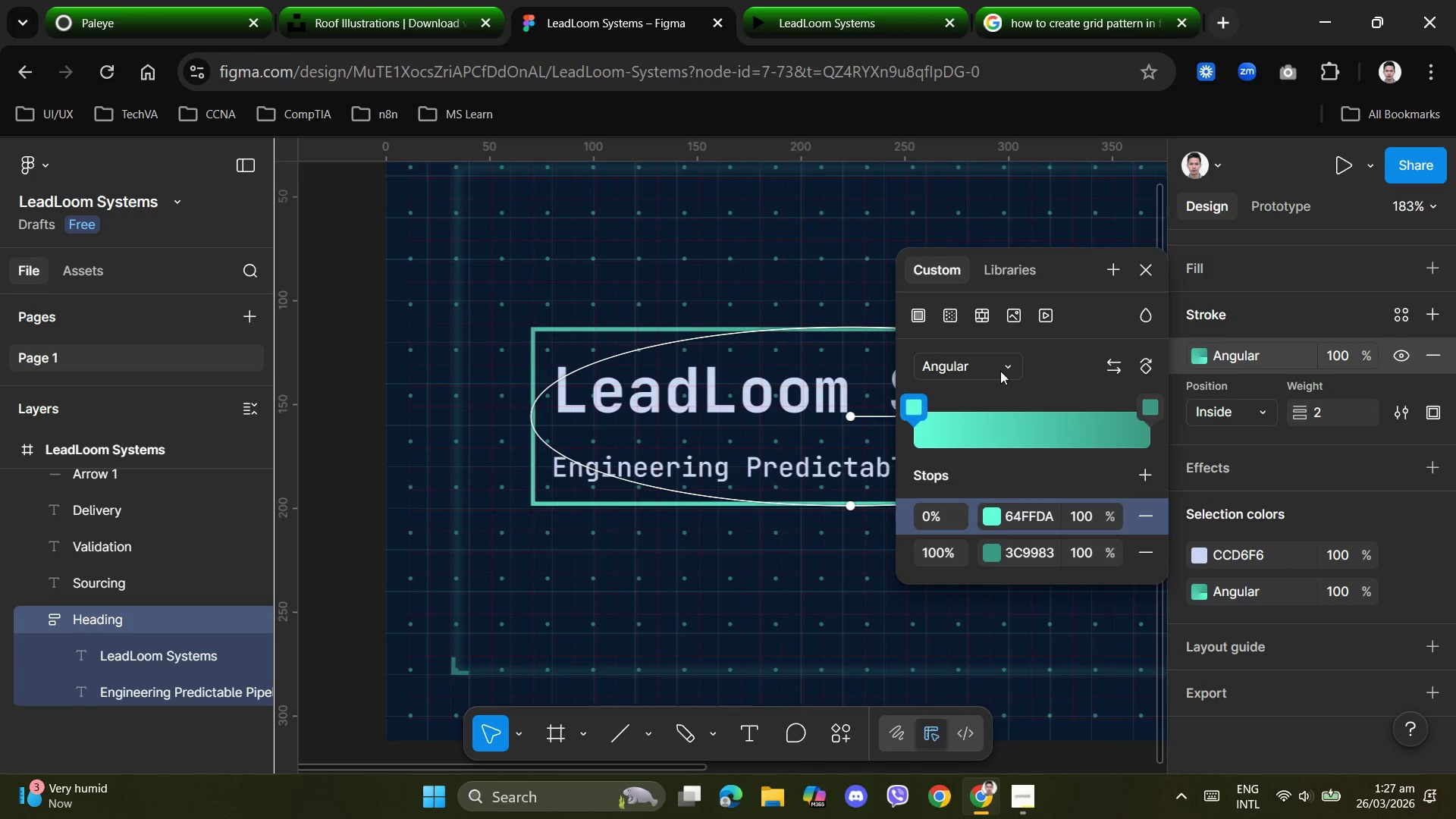 
left_click([1005, 369])
 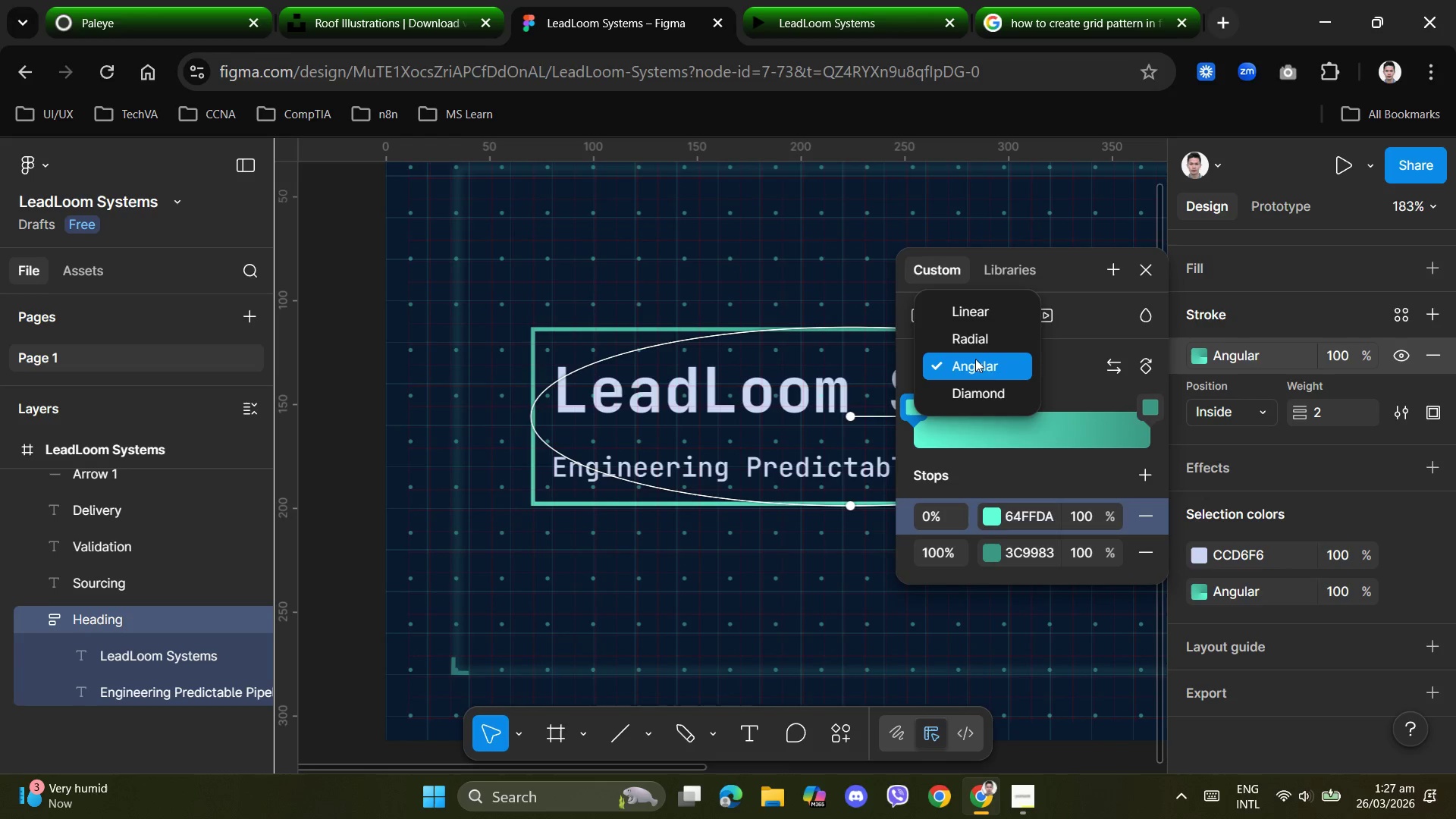 
left_click([974, 340])
 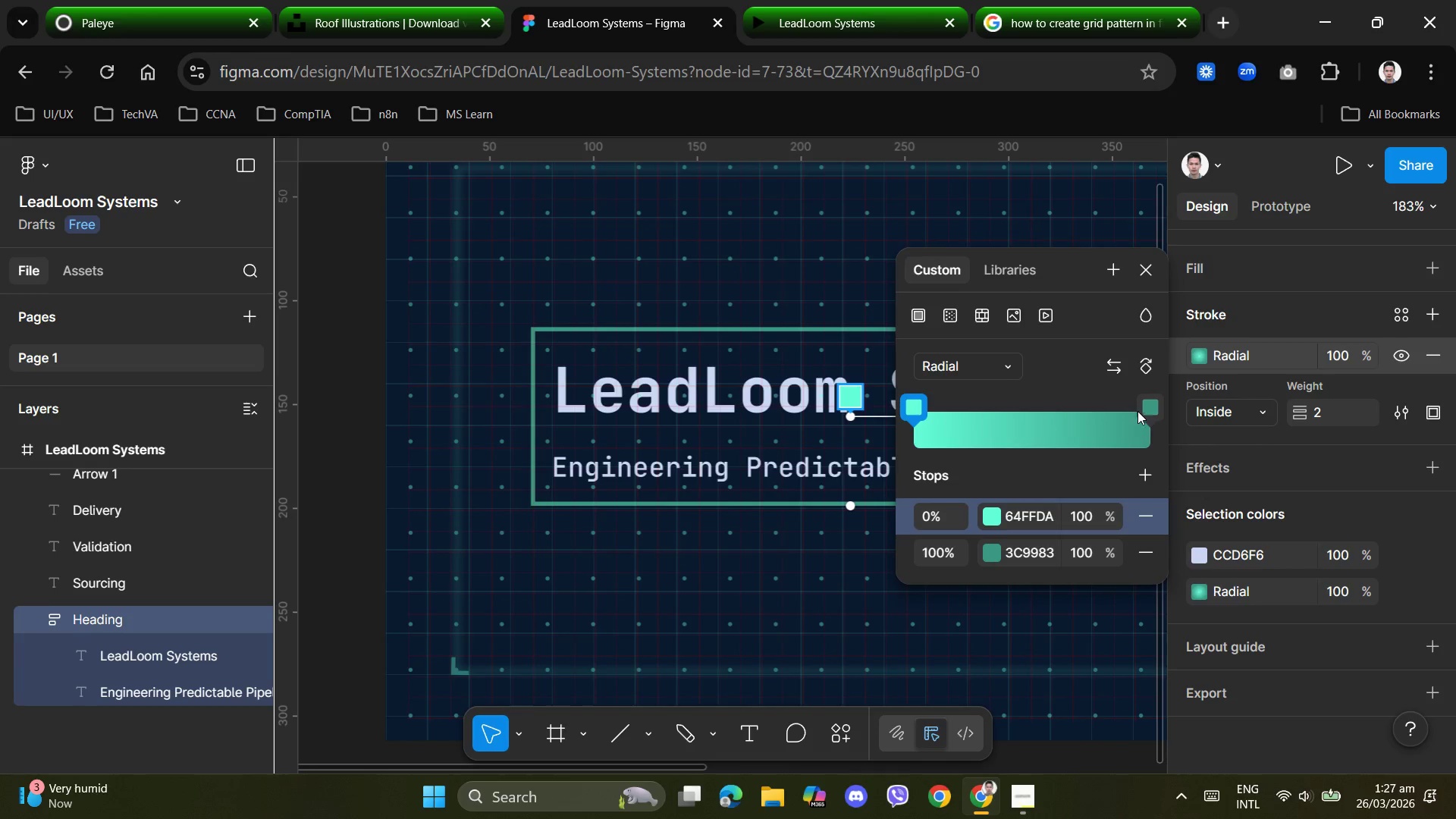 
left_click_drag(start_coordinate=[1147, 407], to_coordinate=[966, 415])
 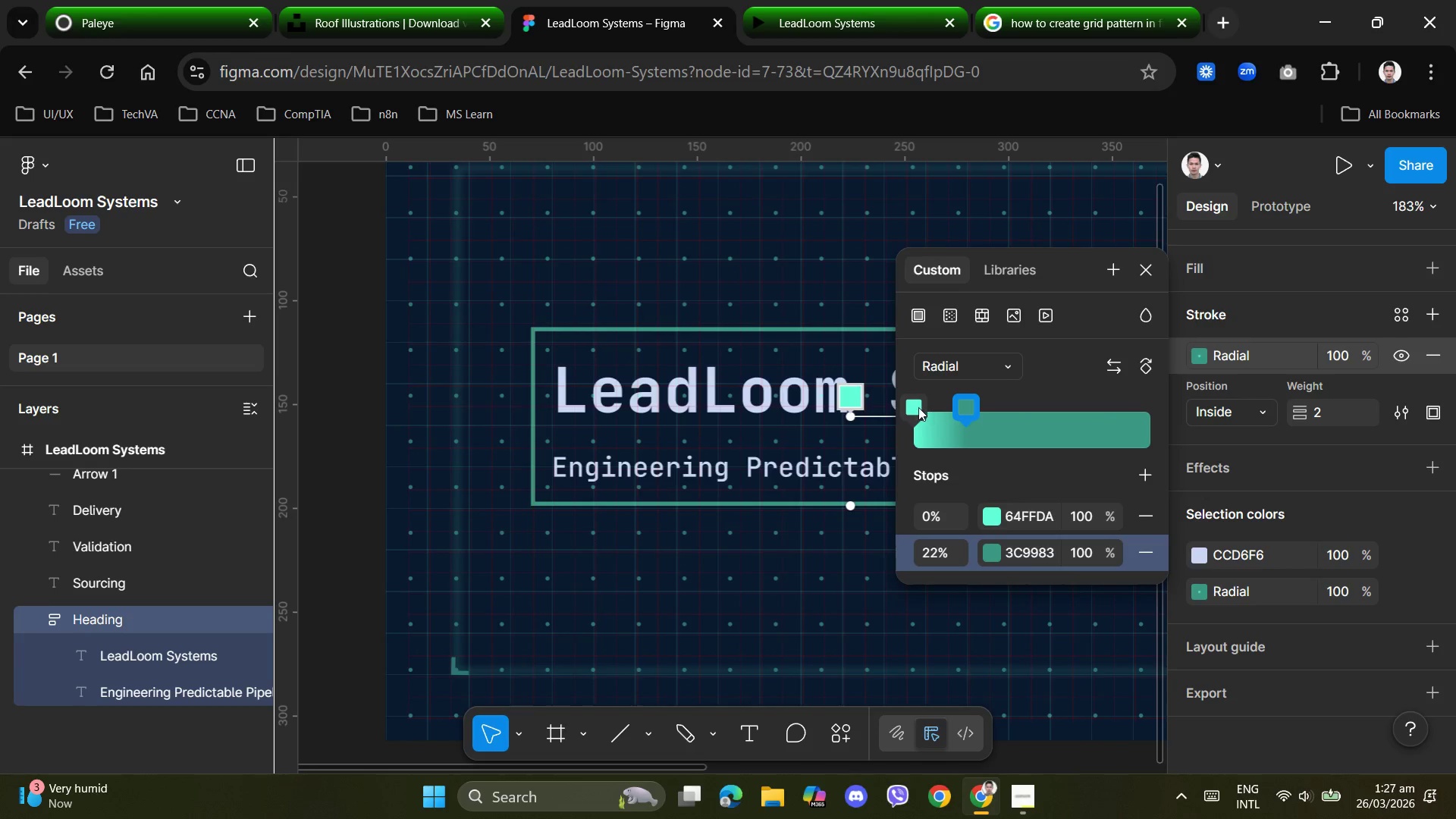 
left_click_drag(start_coordinate=[918, 407], to_coordinate=[1075, 411])
 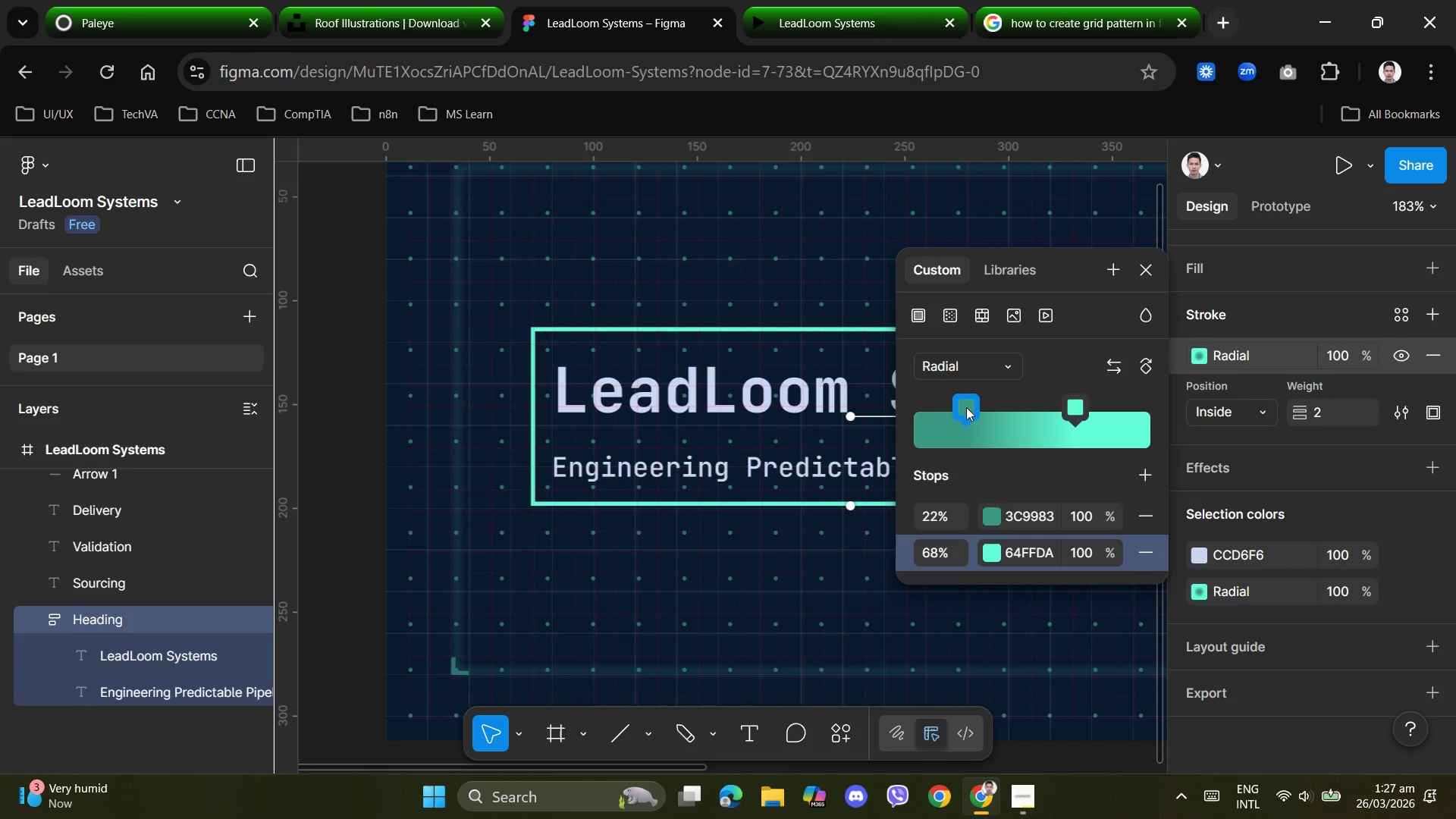 
left_click_drag(start_coordinate=[966, 407], to_coordinate=[962, 409])
 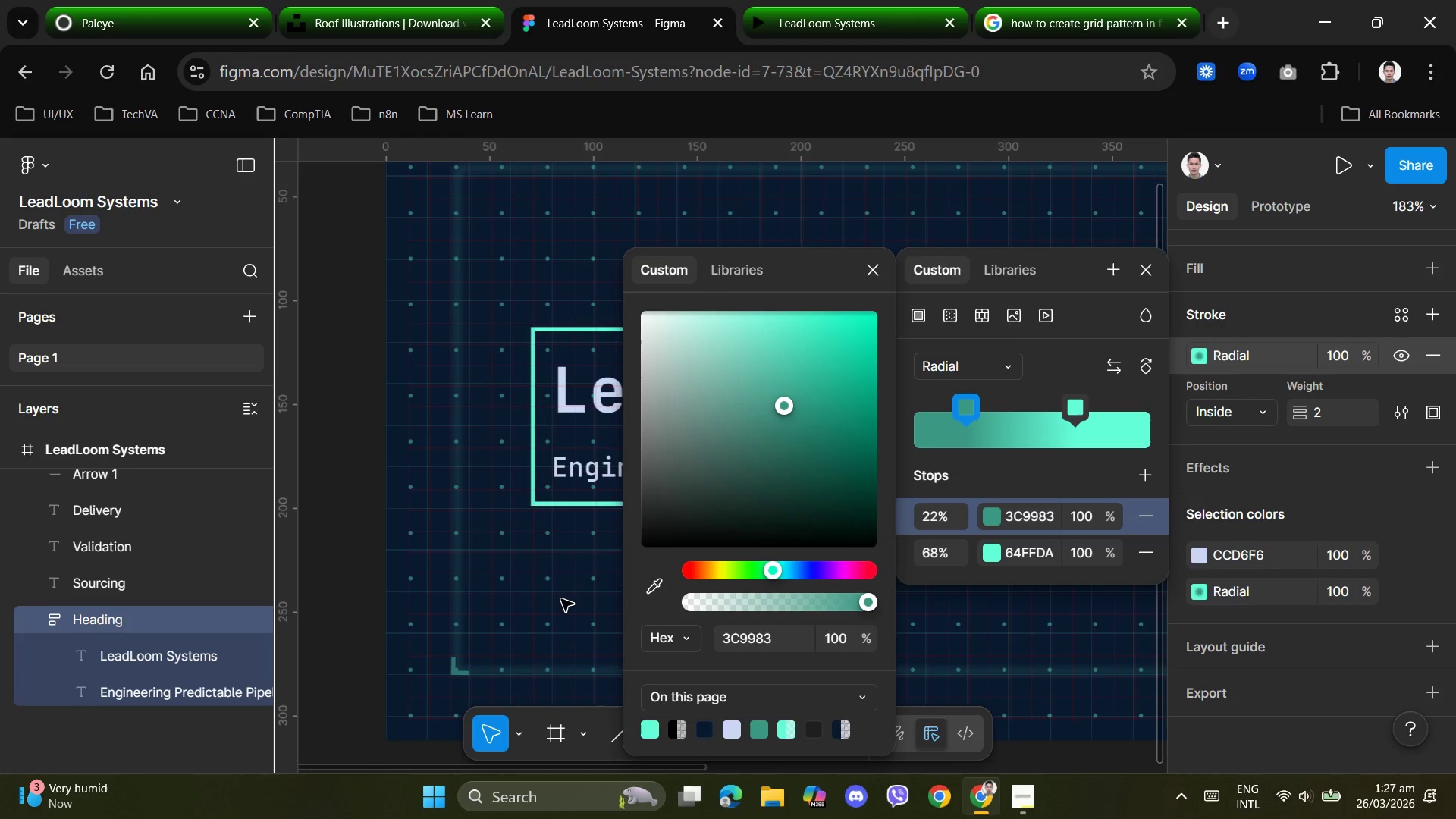 
left_click([560, 598])
 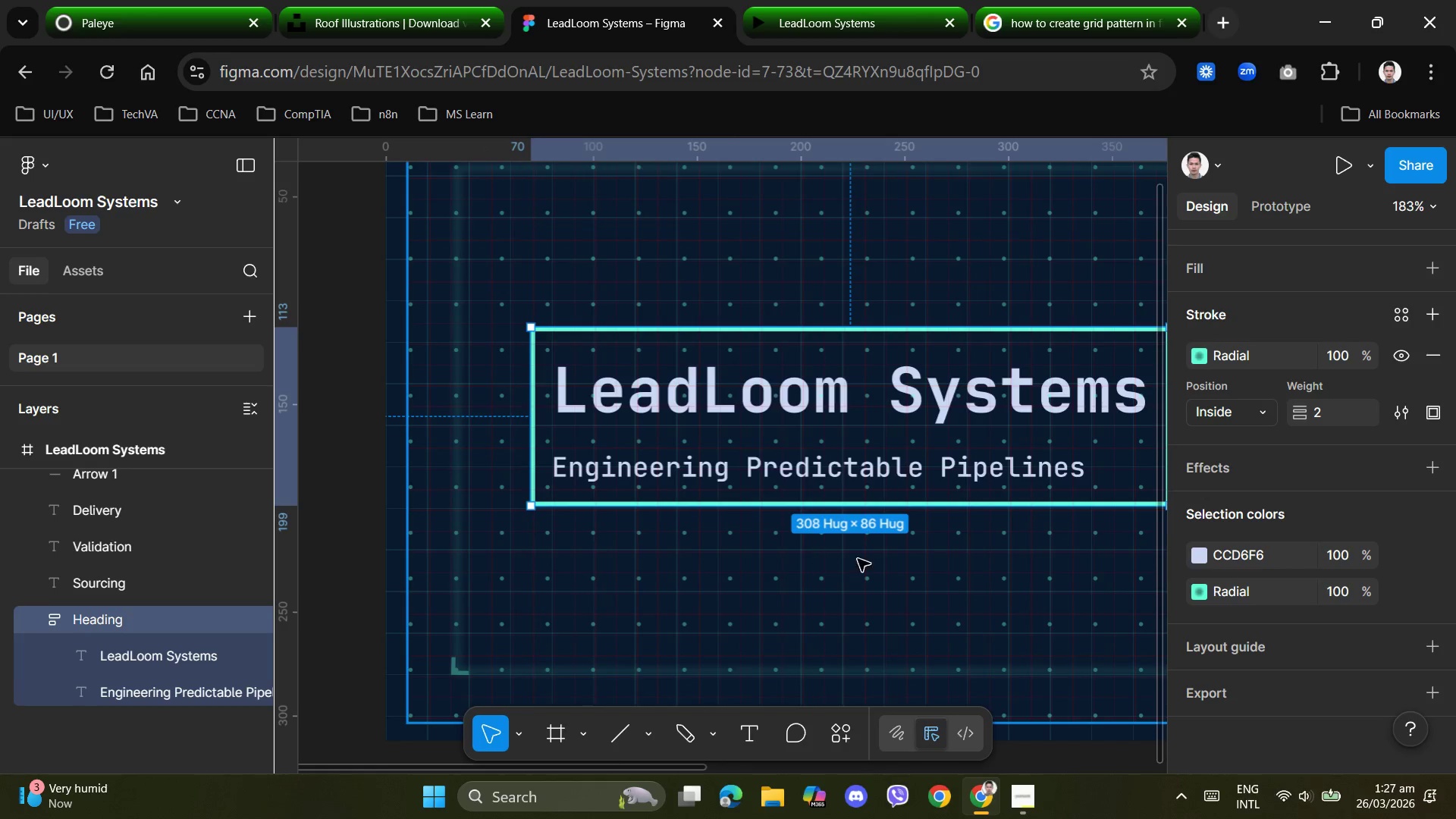 
scroll: coordinate [879, 561], scroll_direction: down, amount: 2.0
 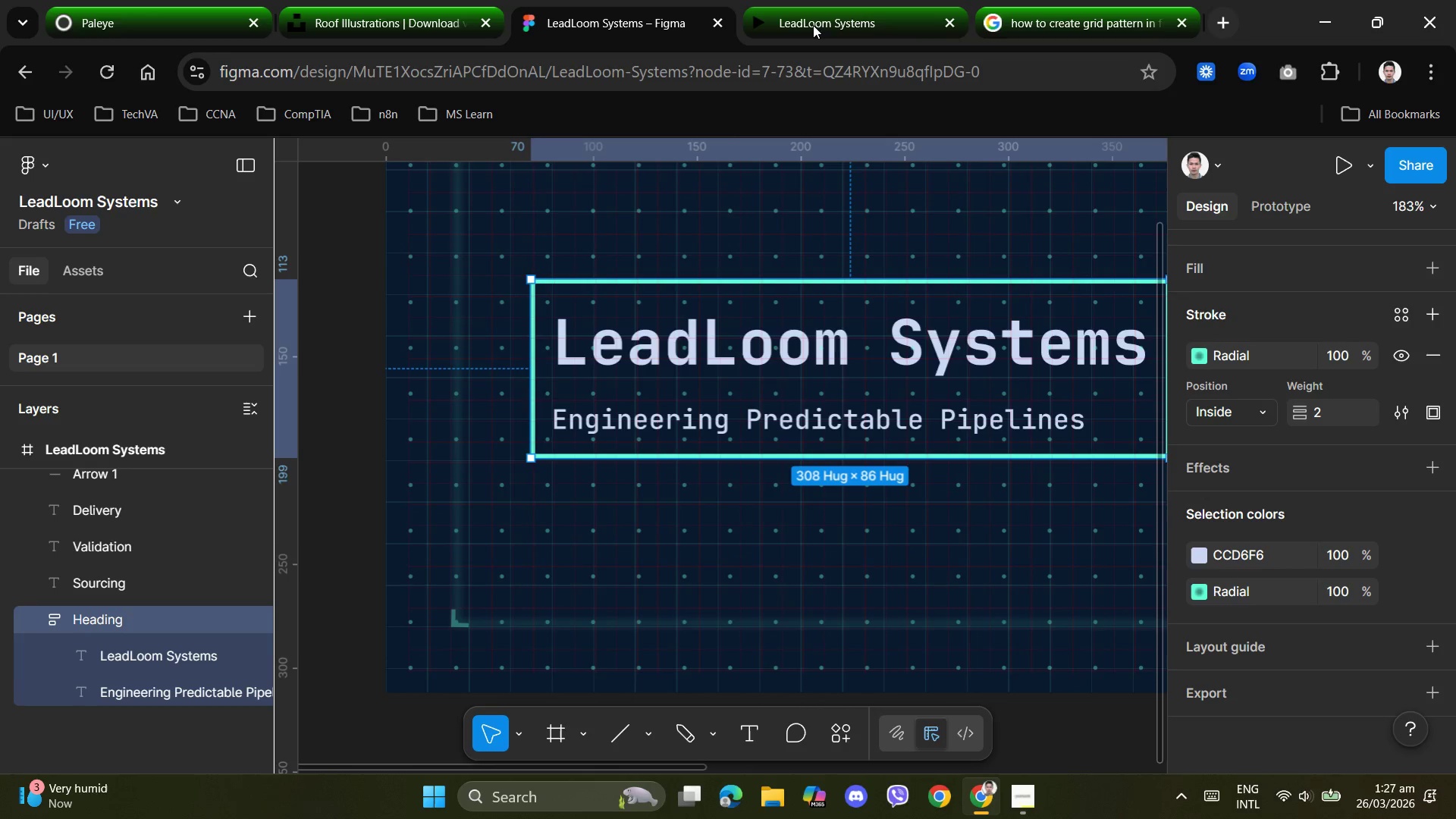 
left_click([828, 22])
 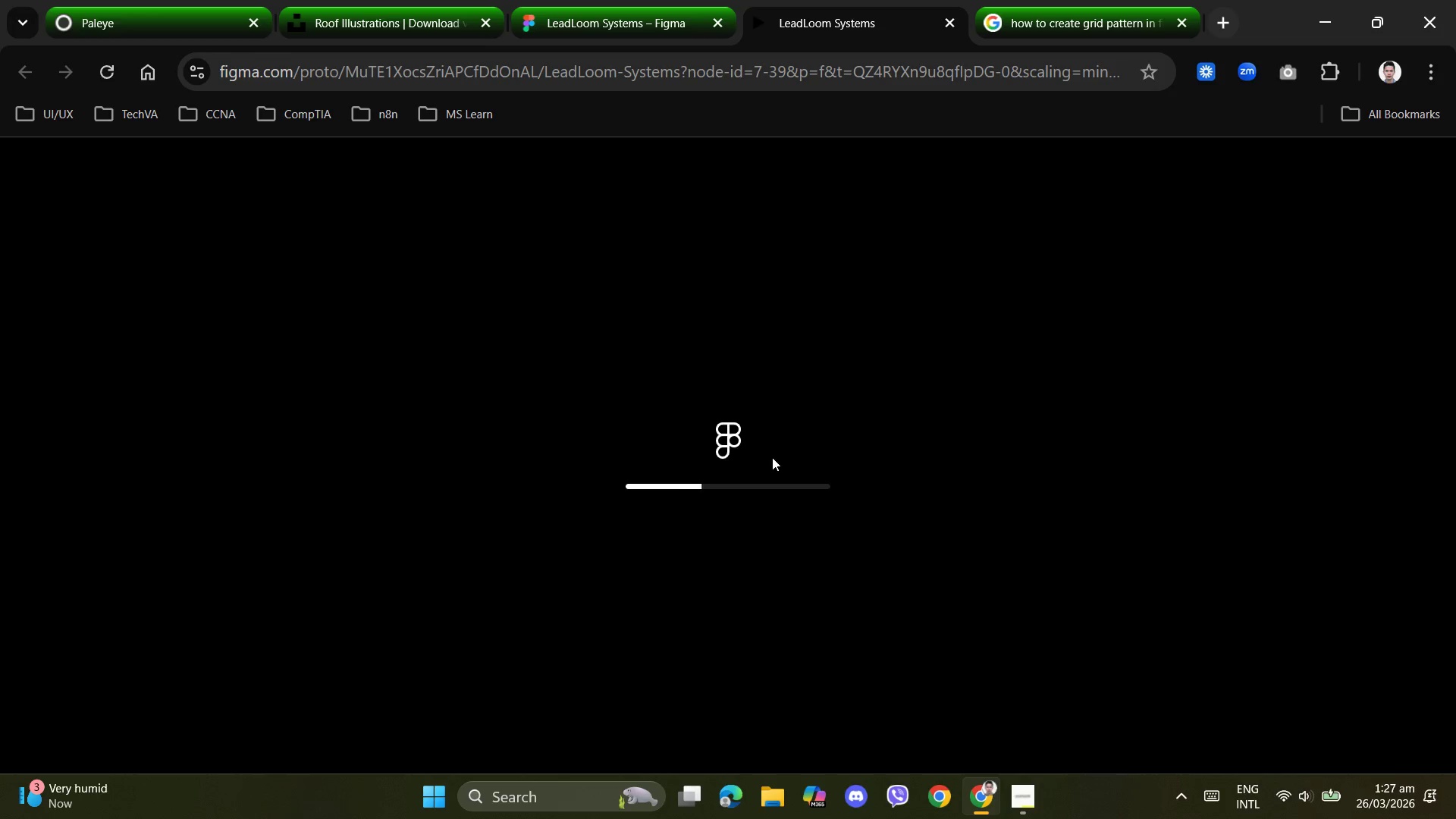 
wait(11.62)
 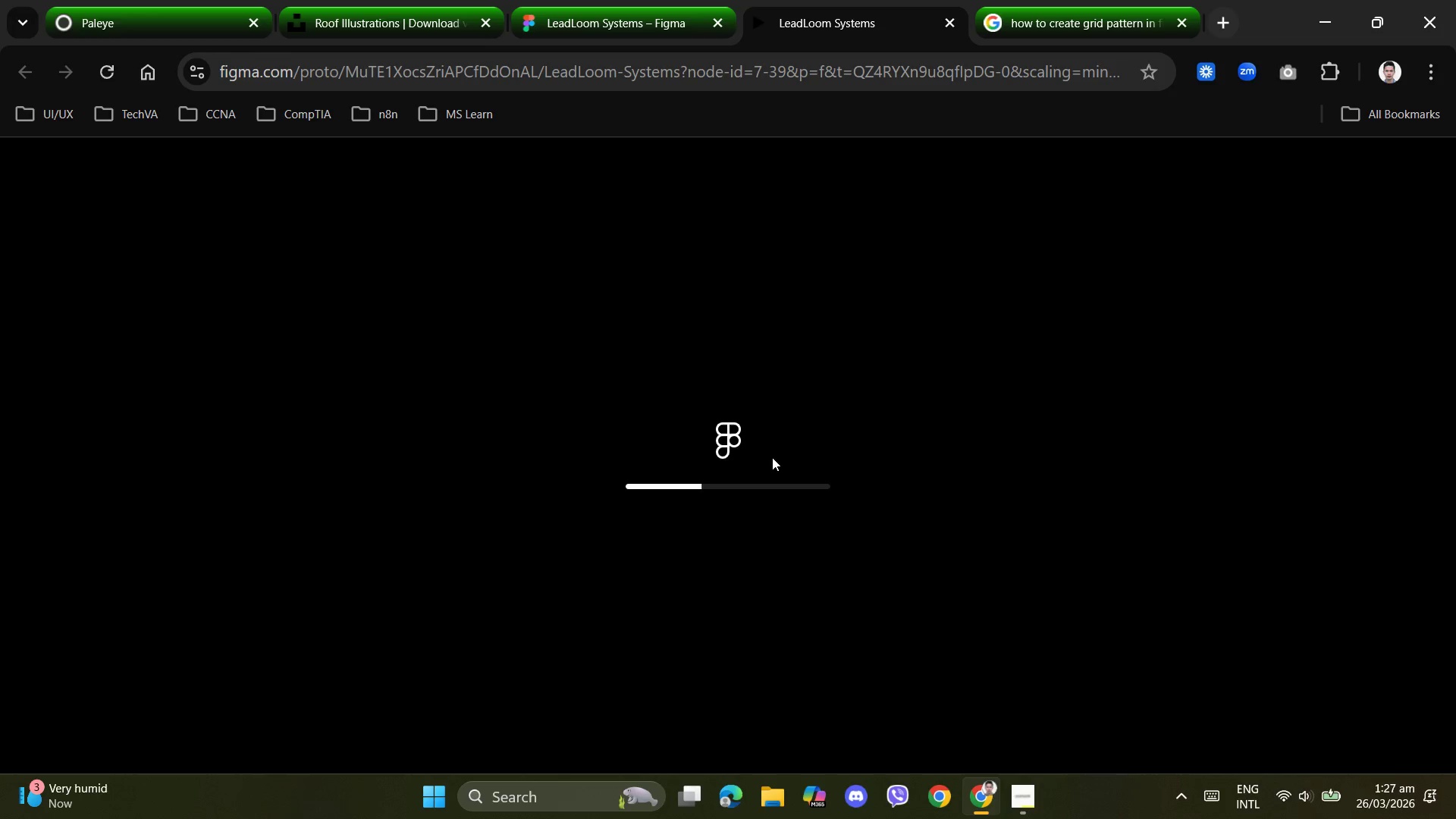 
left_click([623, 14])
 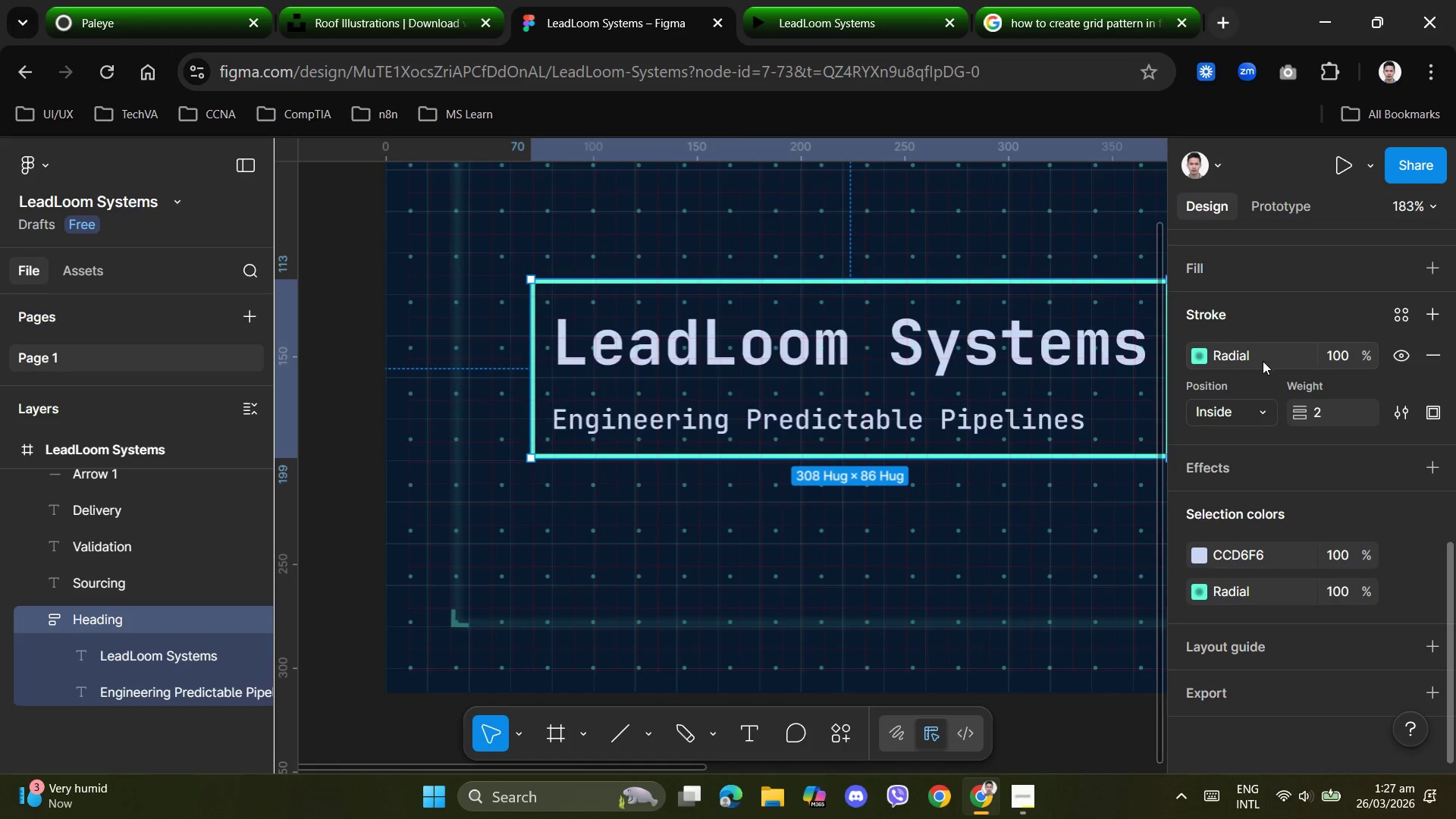 
left_click([1238, 356])
 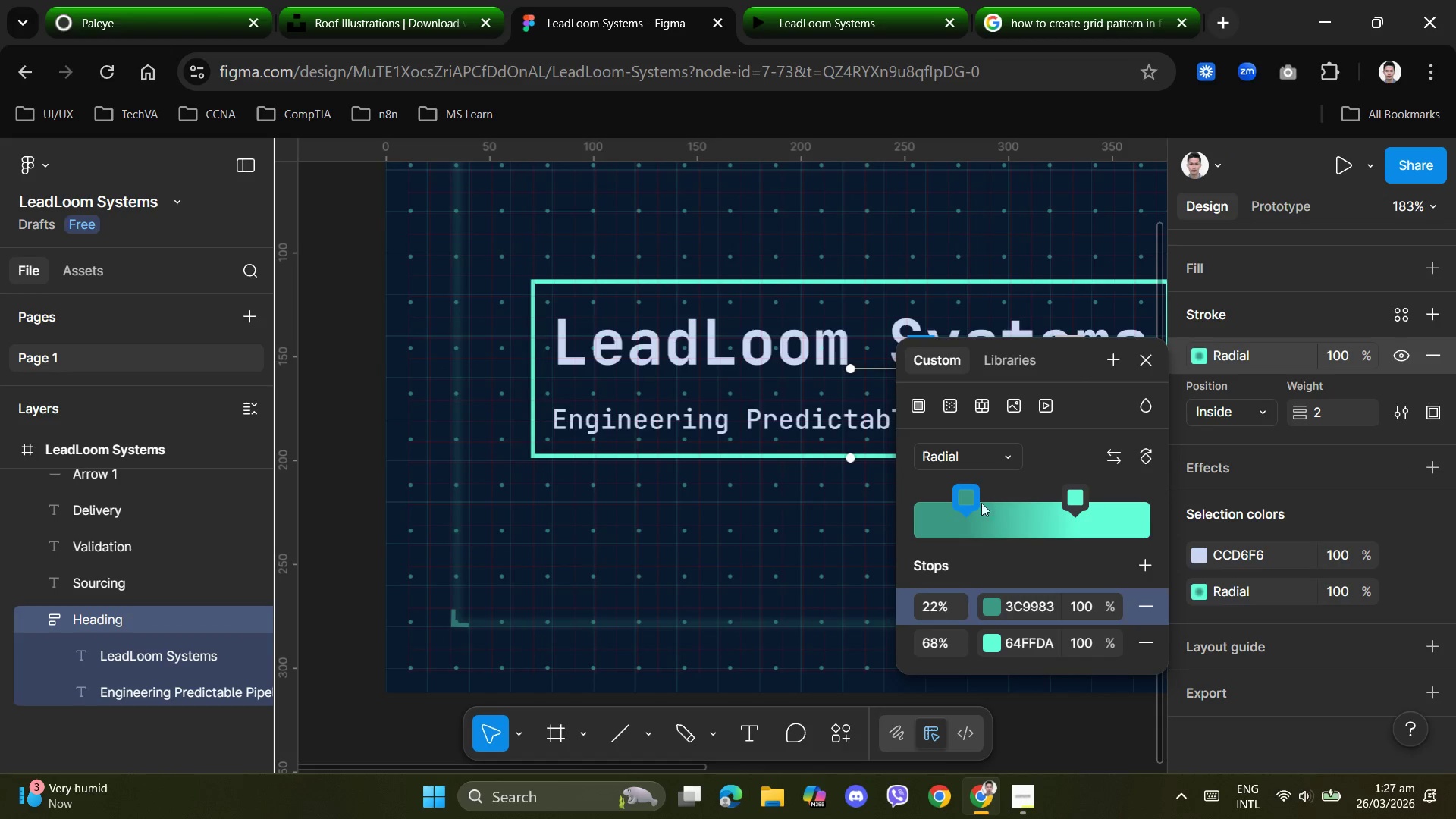 
left_click_drag(start_coordinate=[964, 500], to_coordinate=[912, 507])
 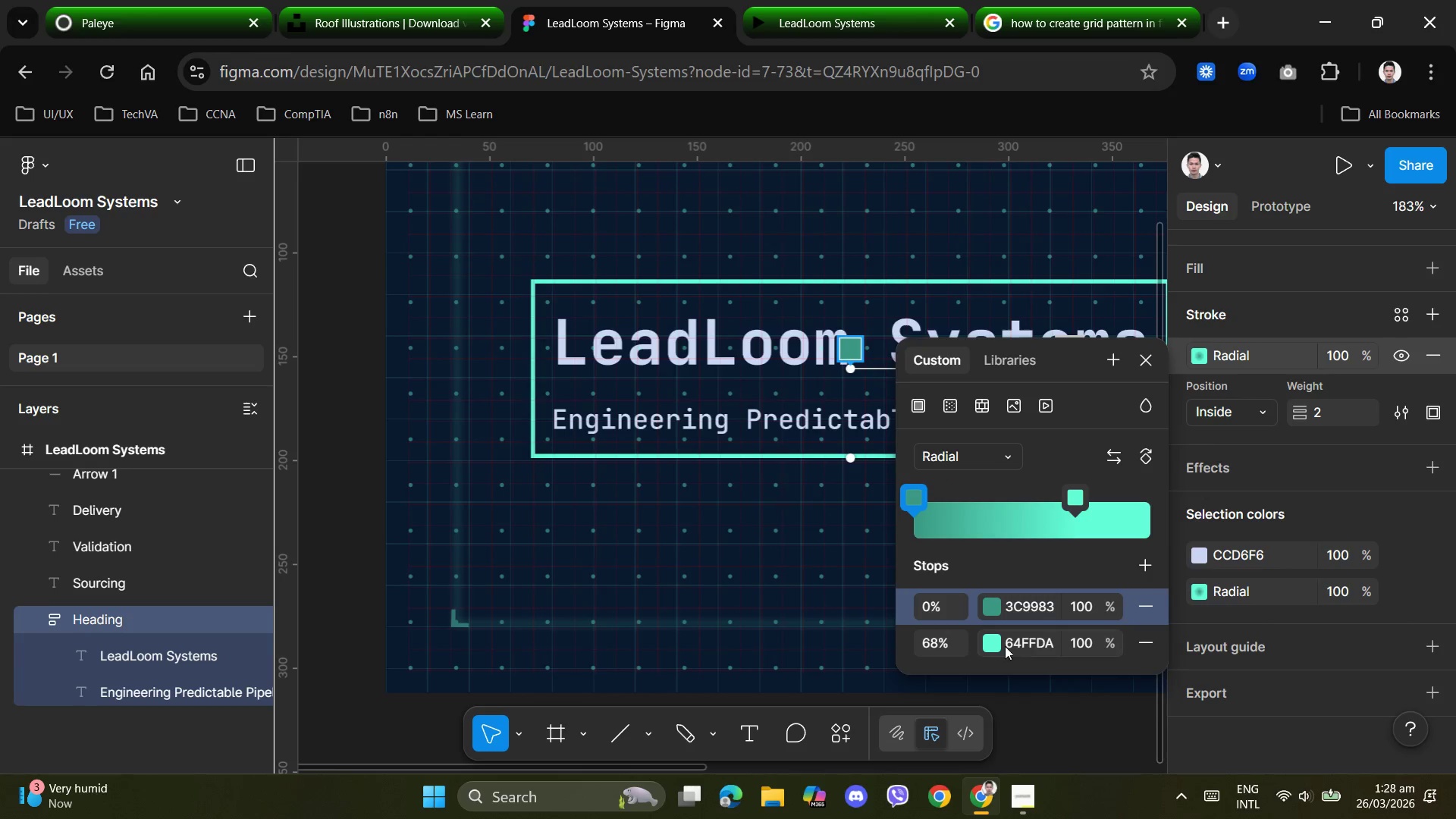 
left_click([1006, 645])
 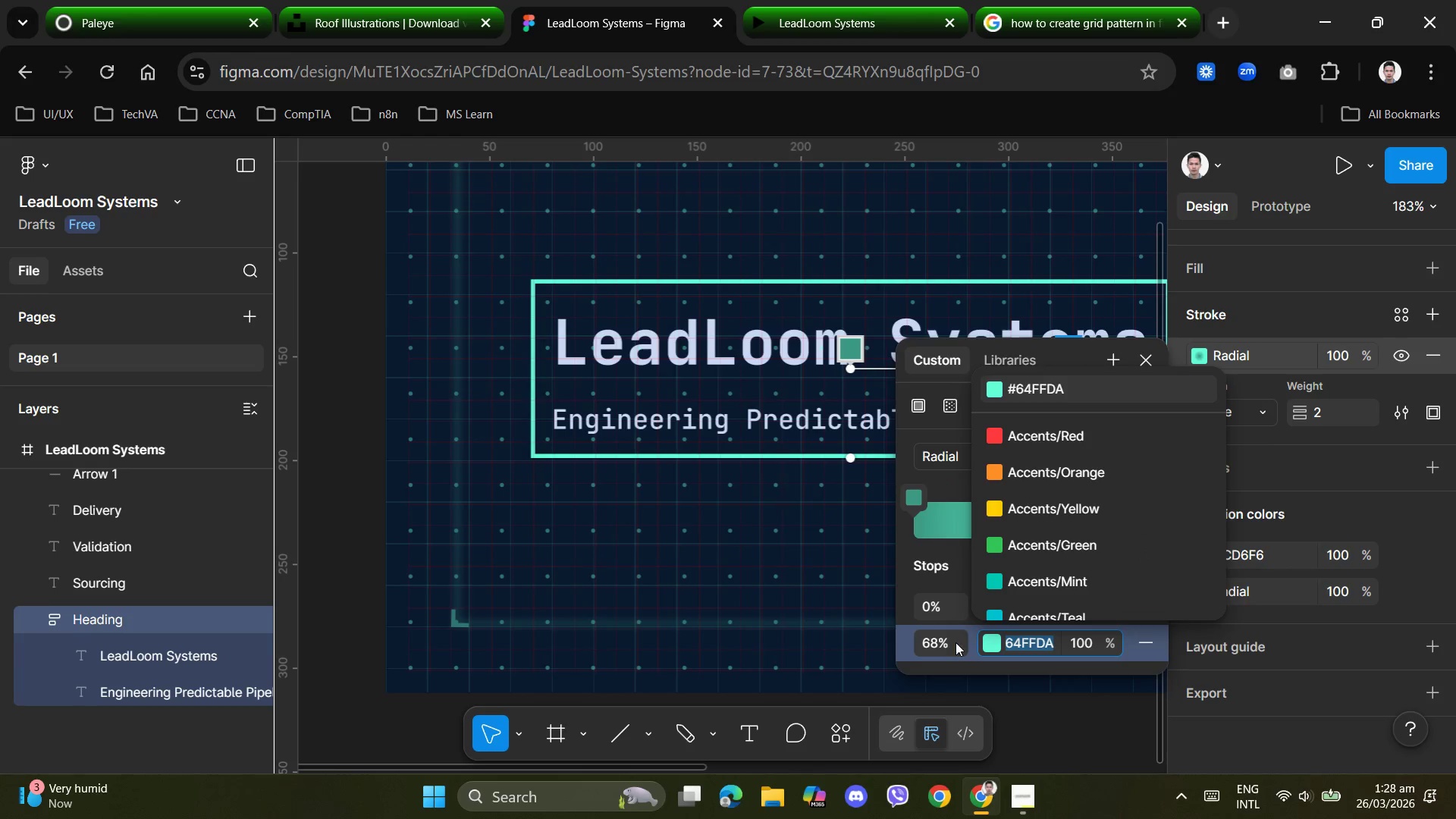 
left_click([946, 642])
 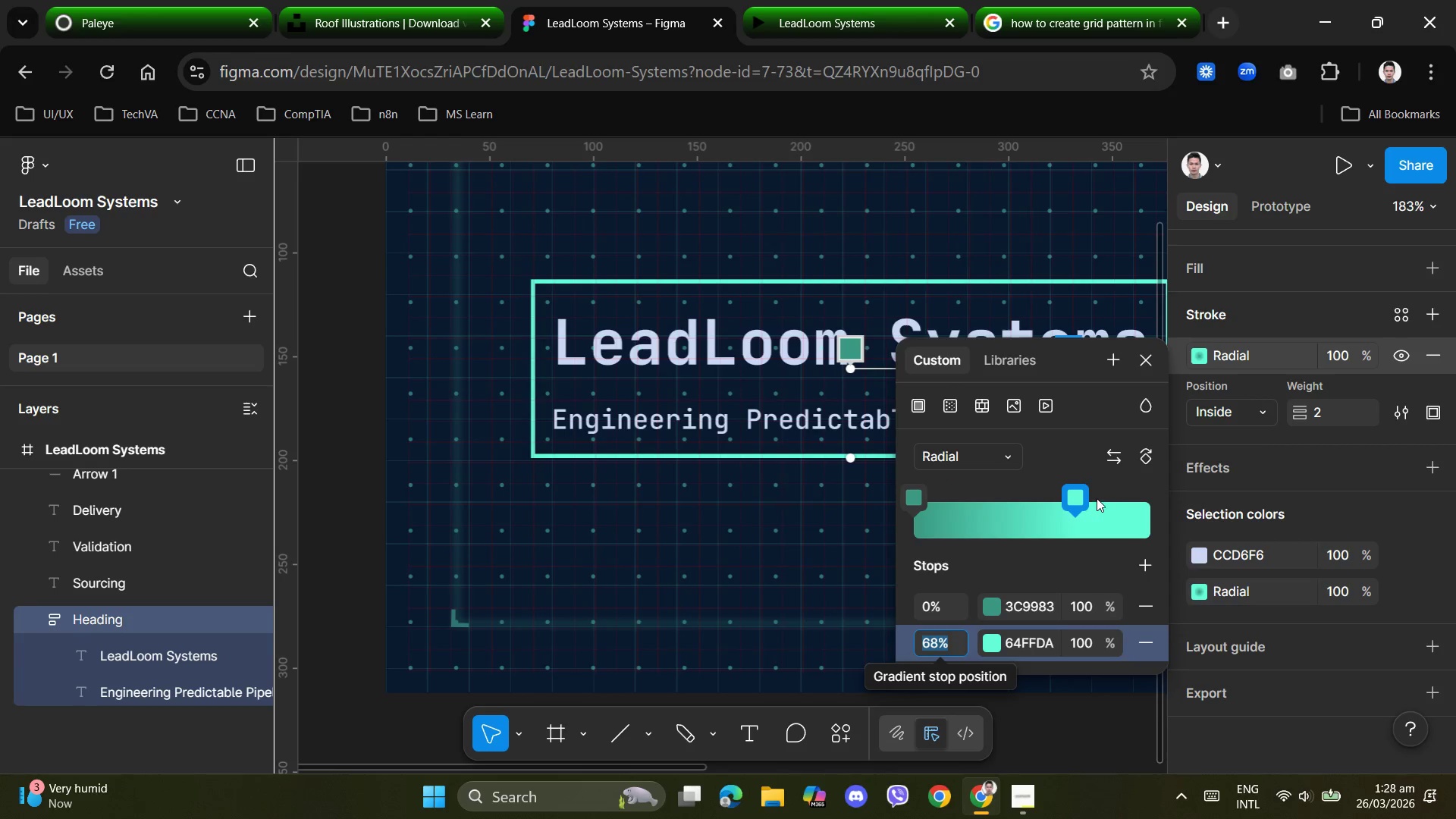 
left_click_drag(start_coordinate=[1078, 496], to_coordinate=[1009, 502])
 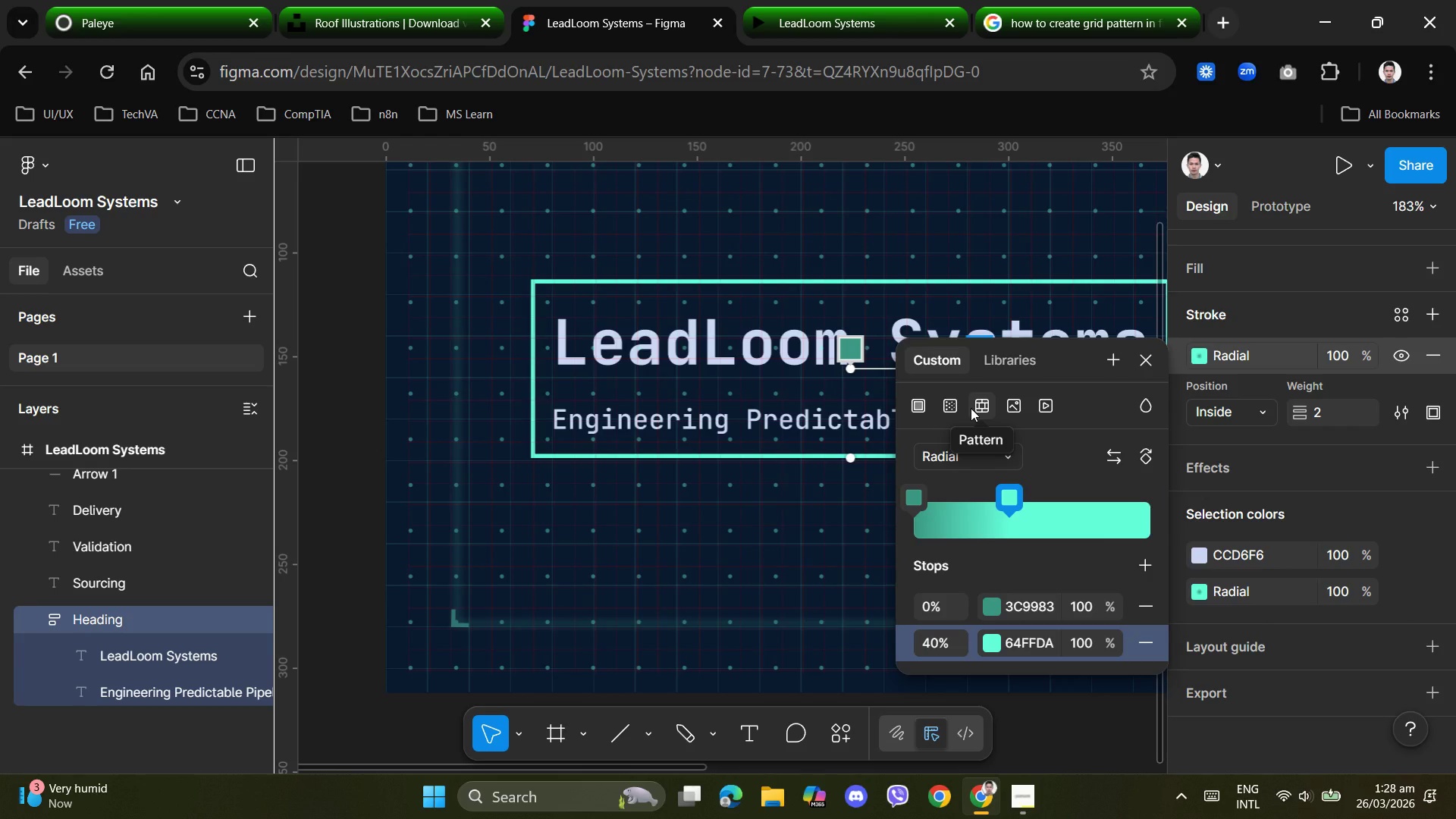 
left_click([971, 408])
 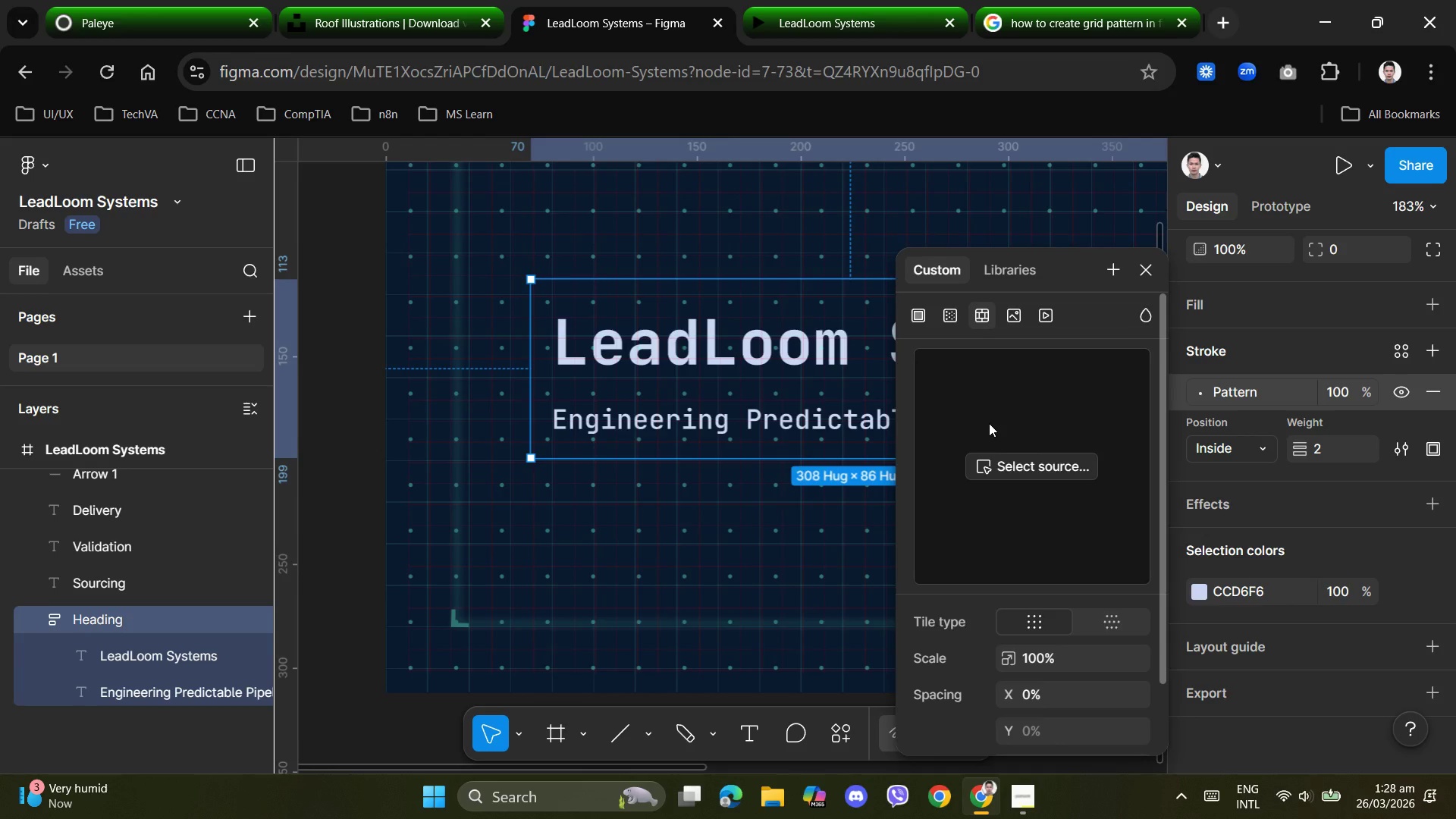 
key(Control+Z)
 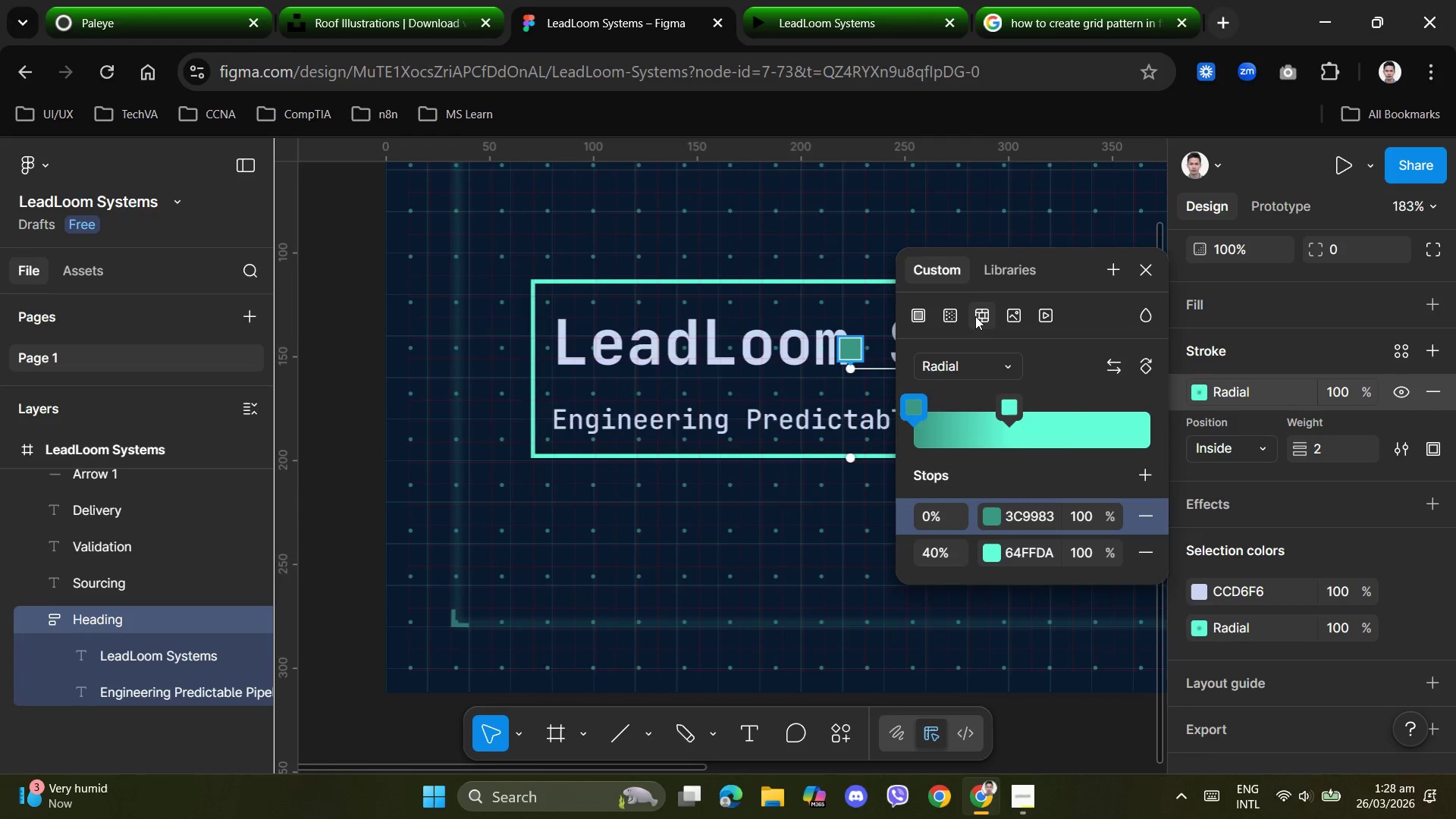 
left_click([1021, 370])
 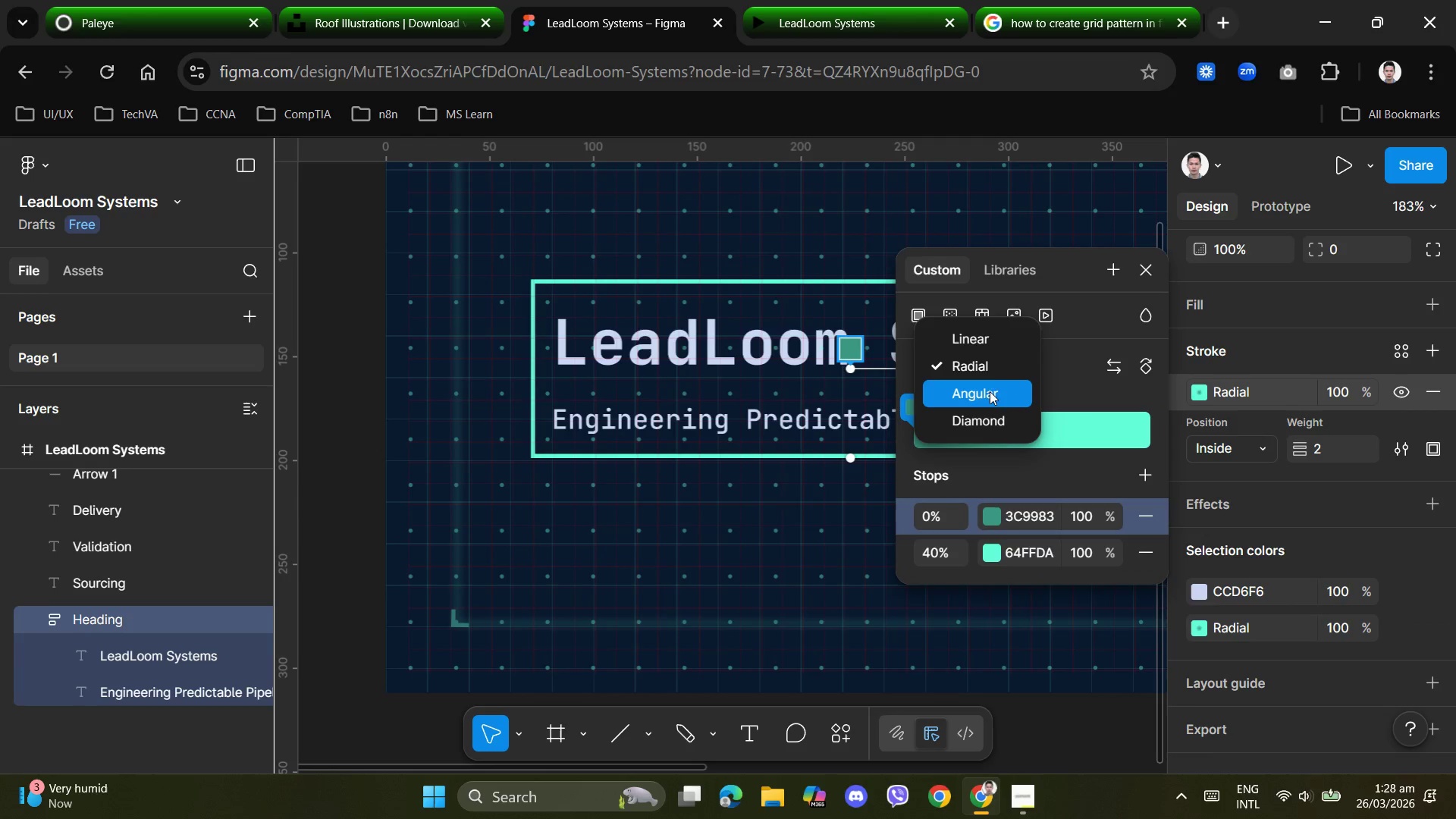 
left_click([988, 393])
 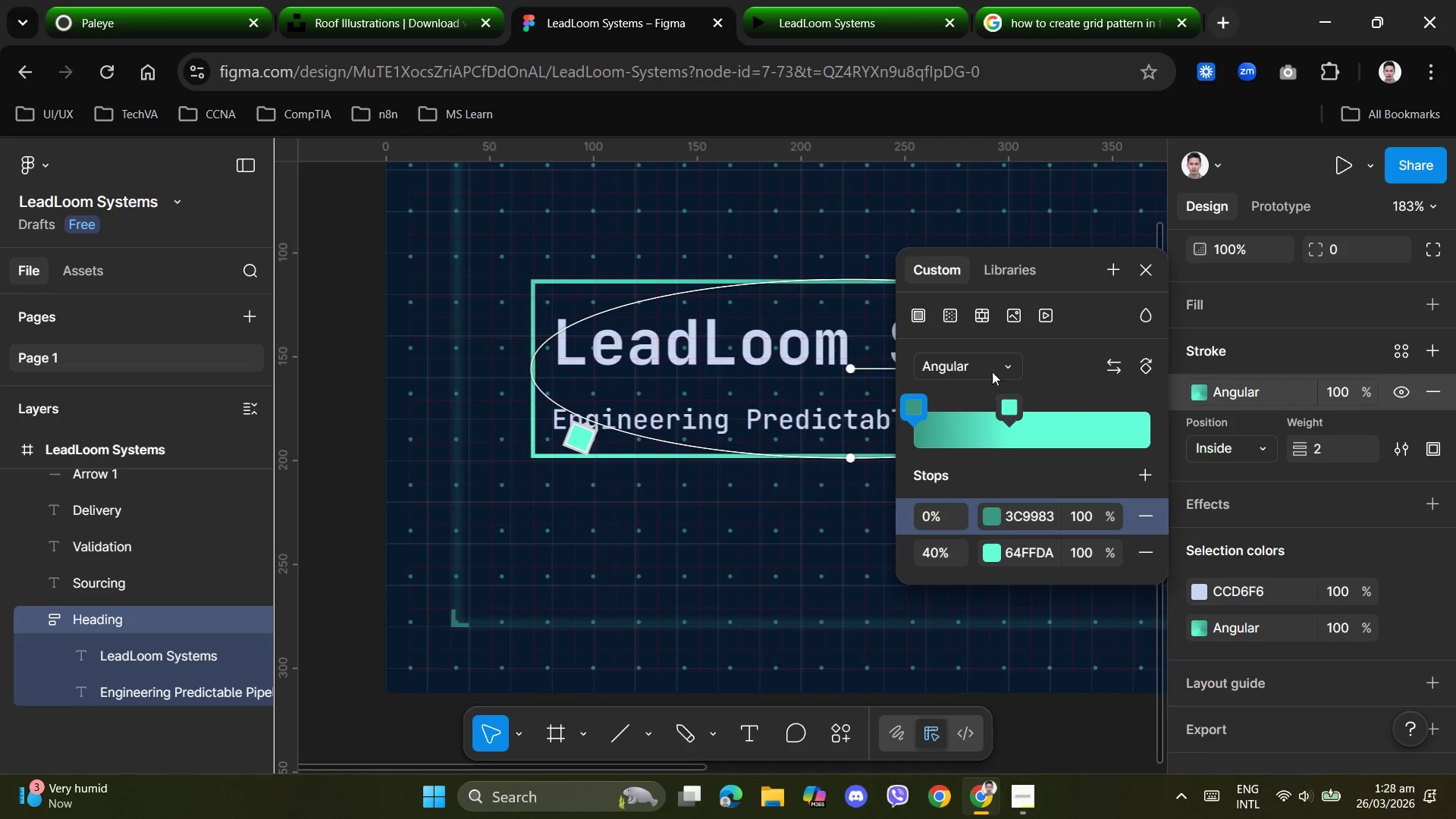 
left_click([1002, 359])
 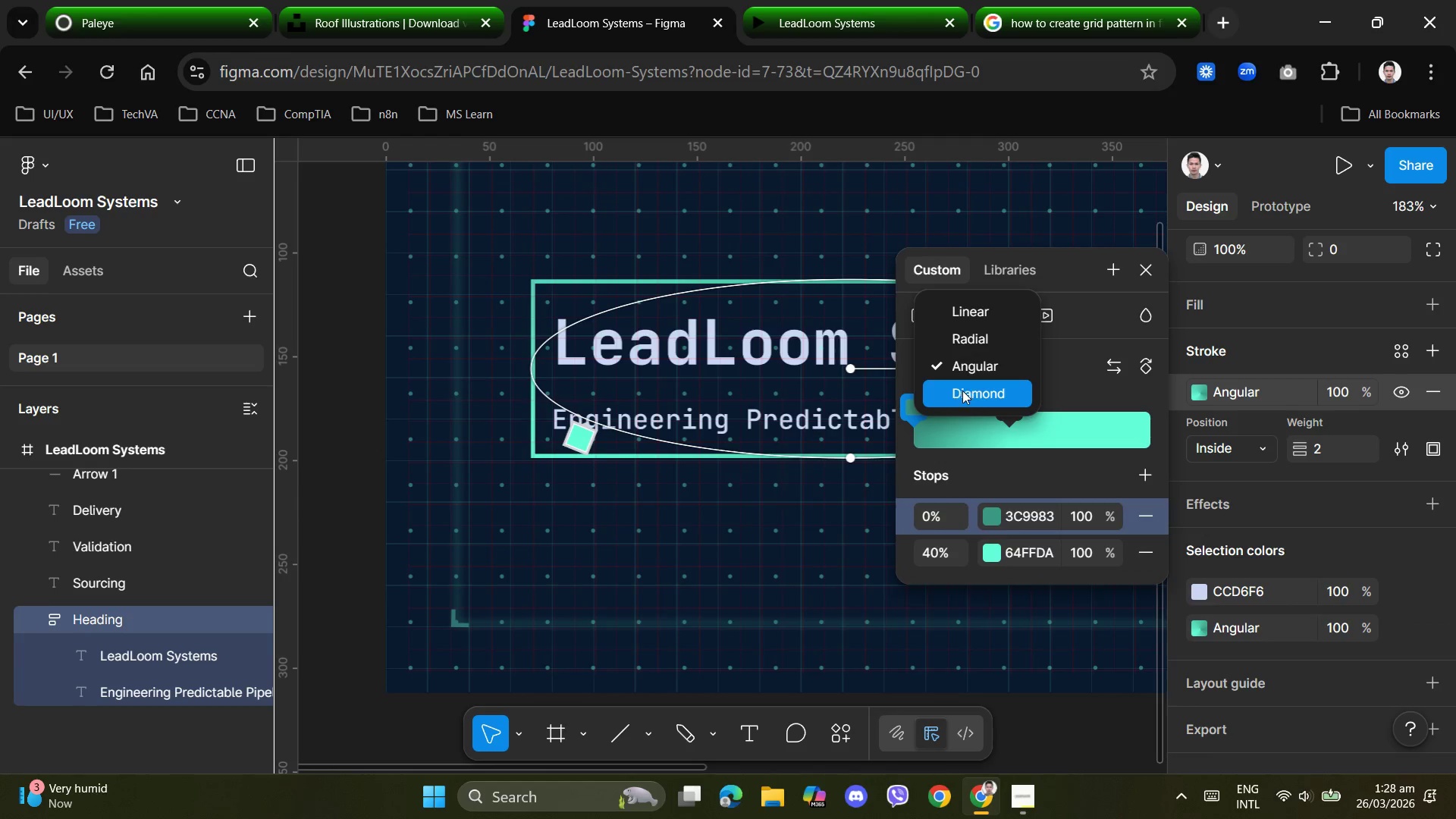 
left_click([962, 391])
 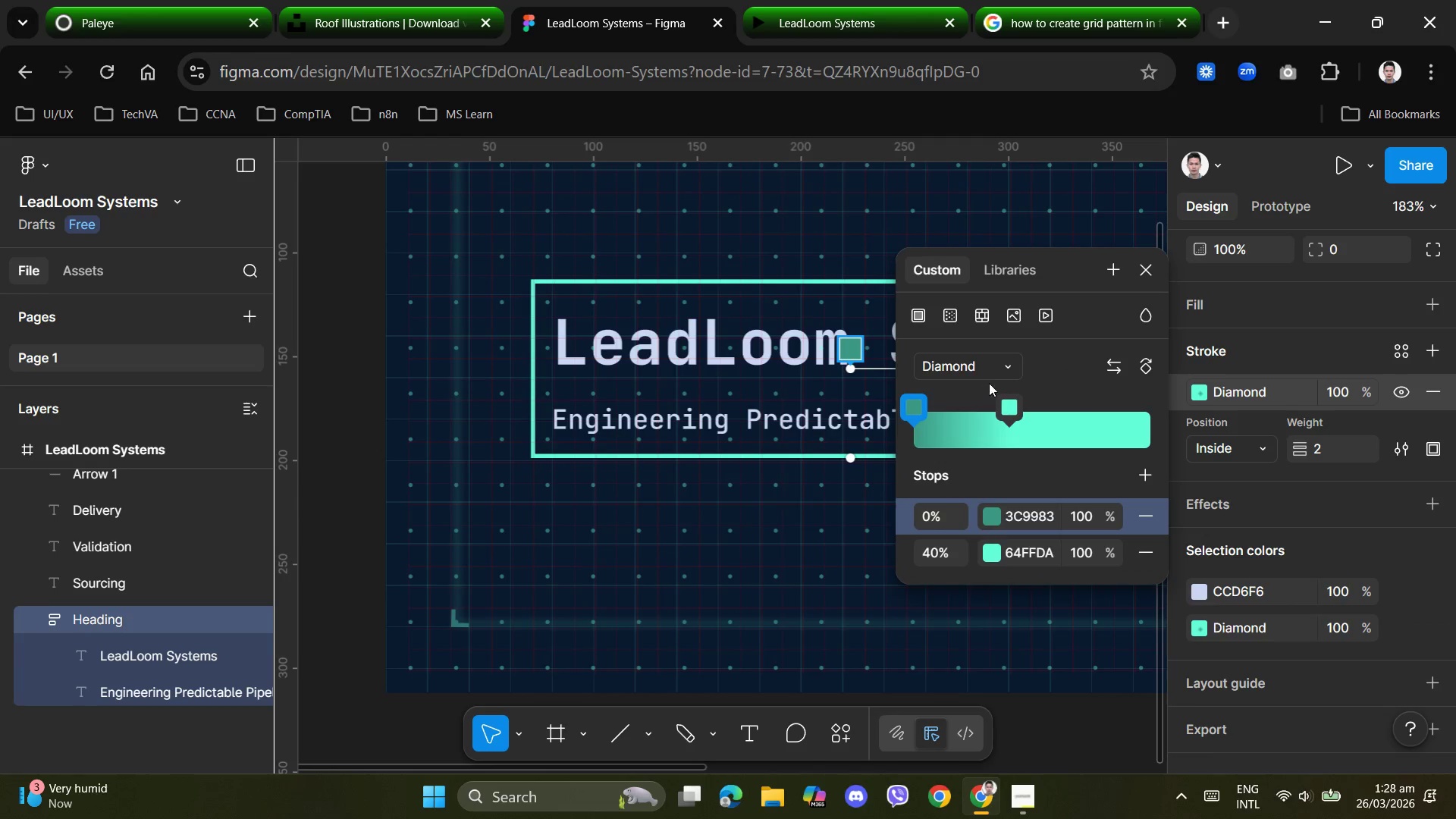 
left_click([999, 371])
 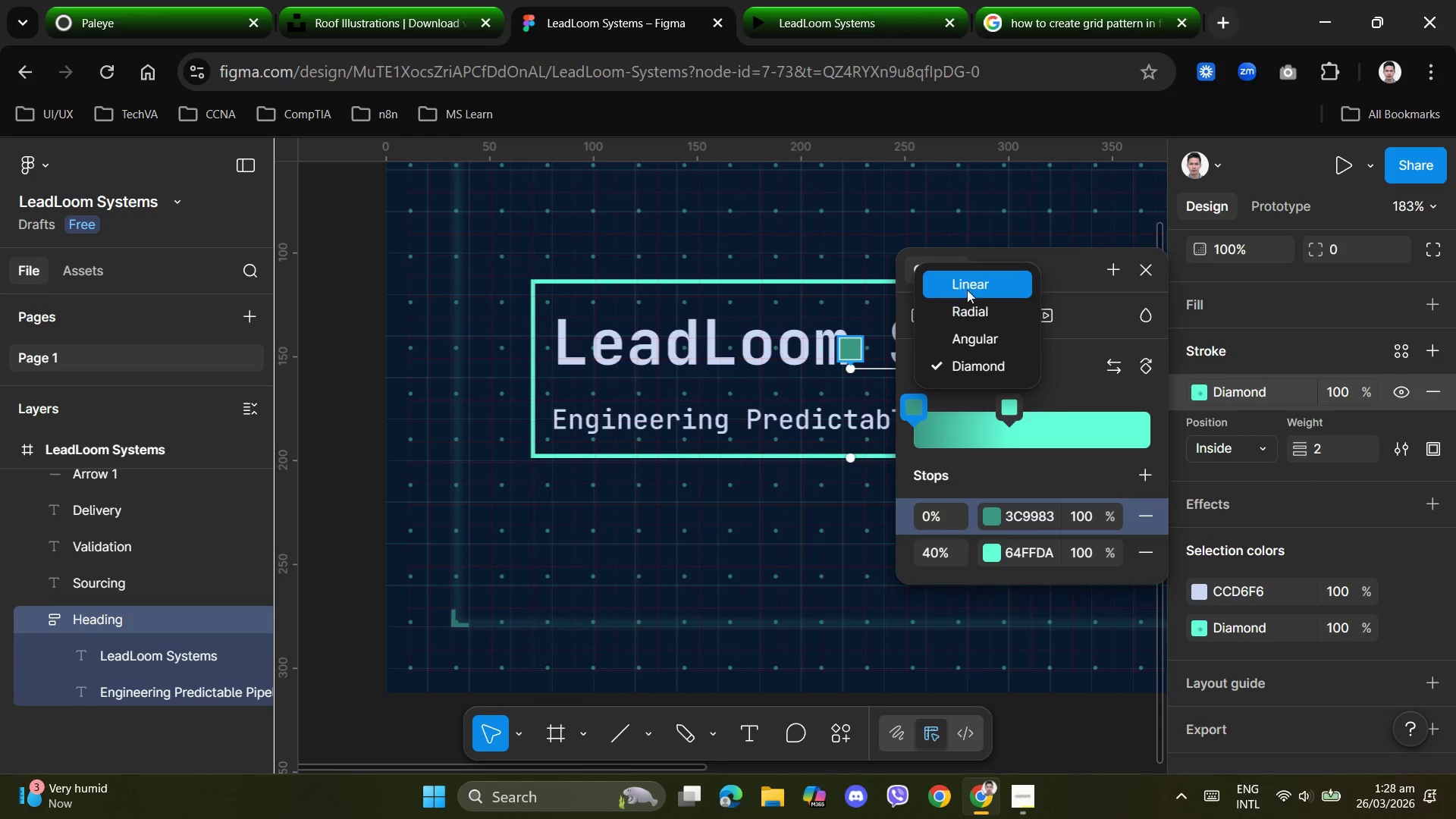 
left_click([967, 284])
 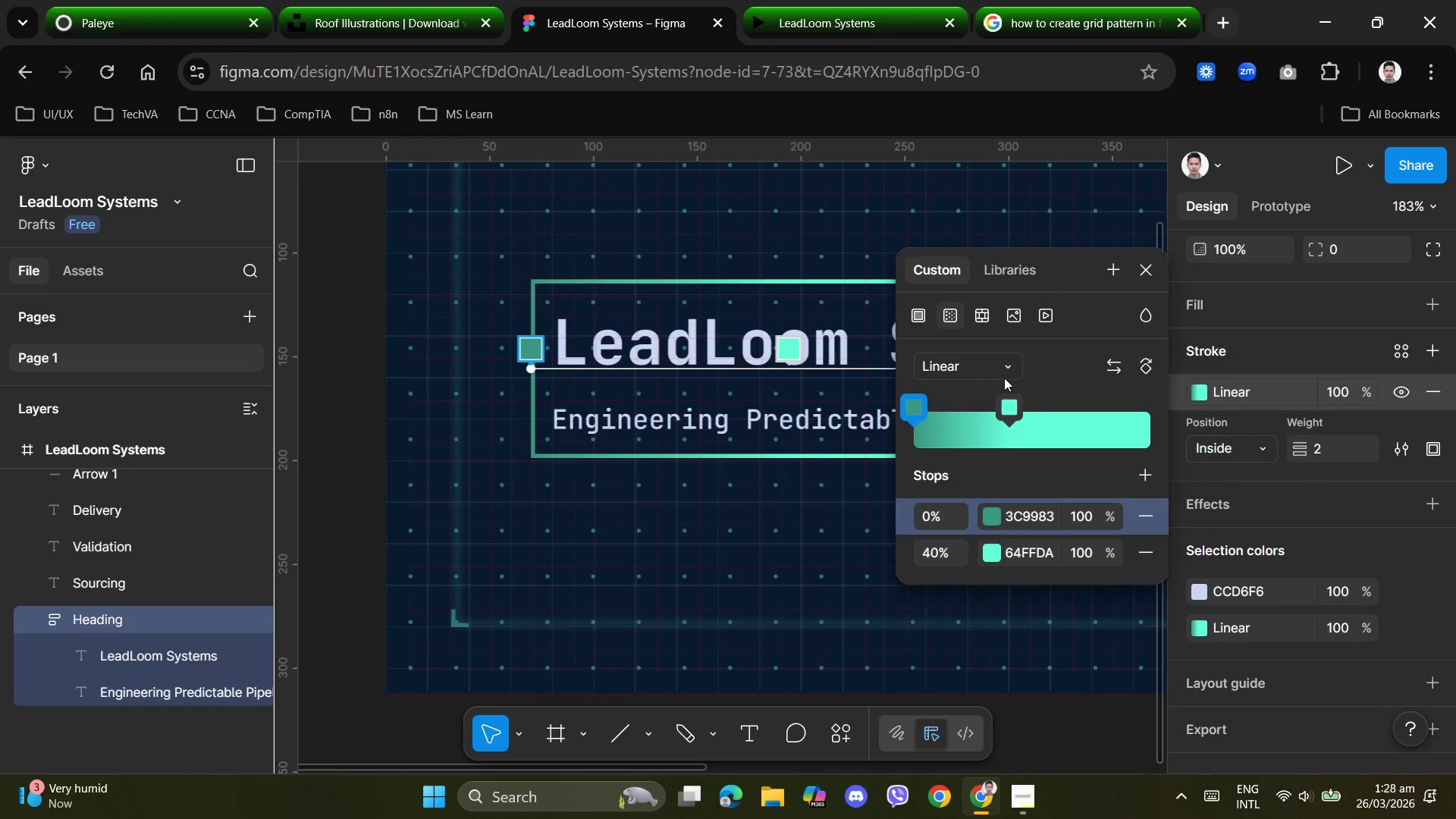 
left_click([1004, 375])
 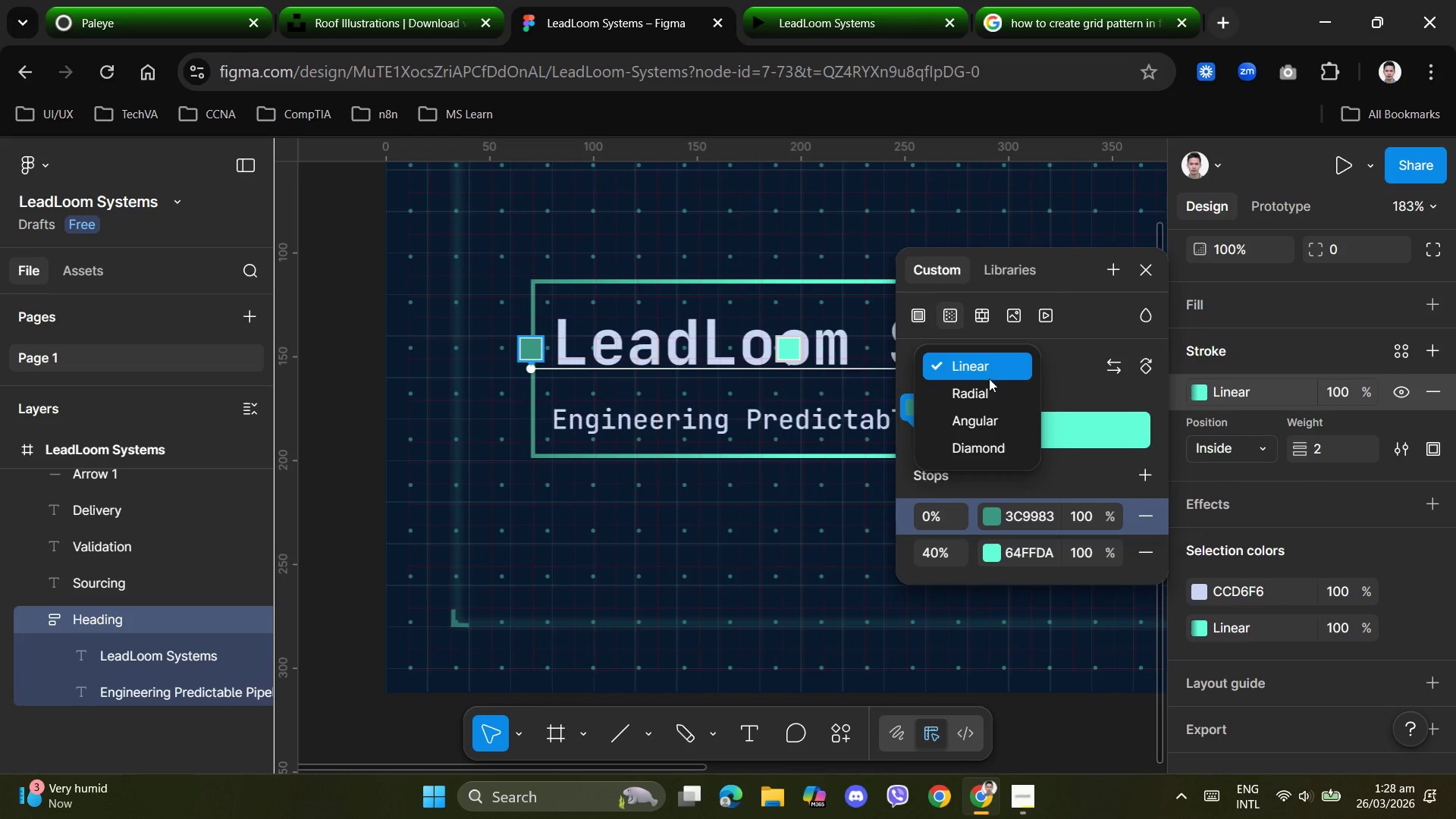 
left_click([983, 381])
 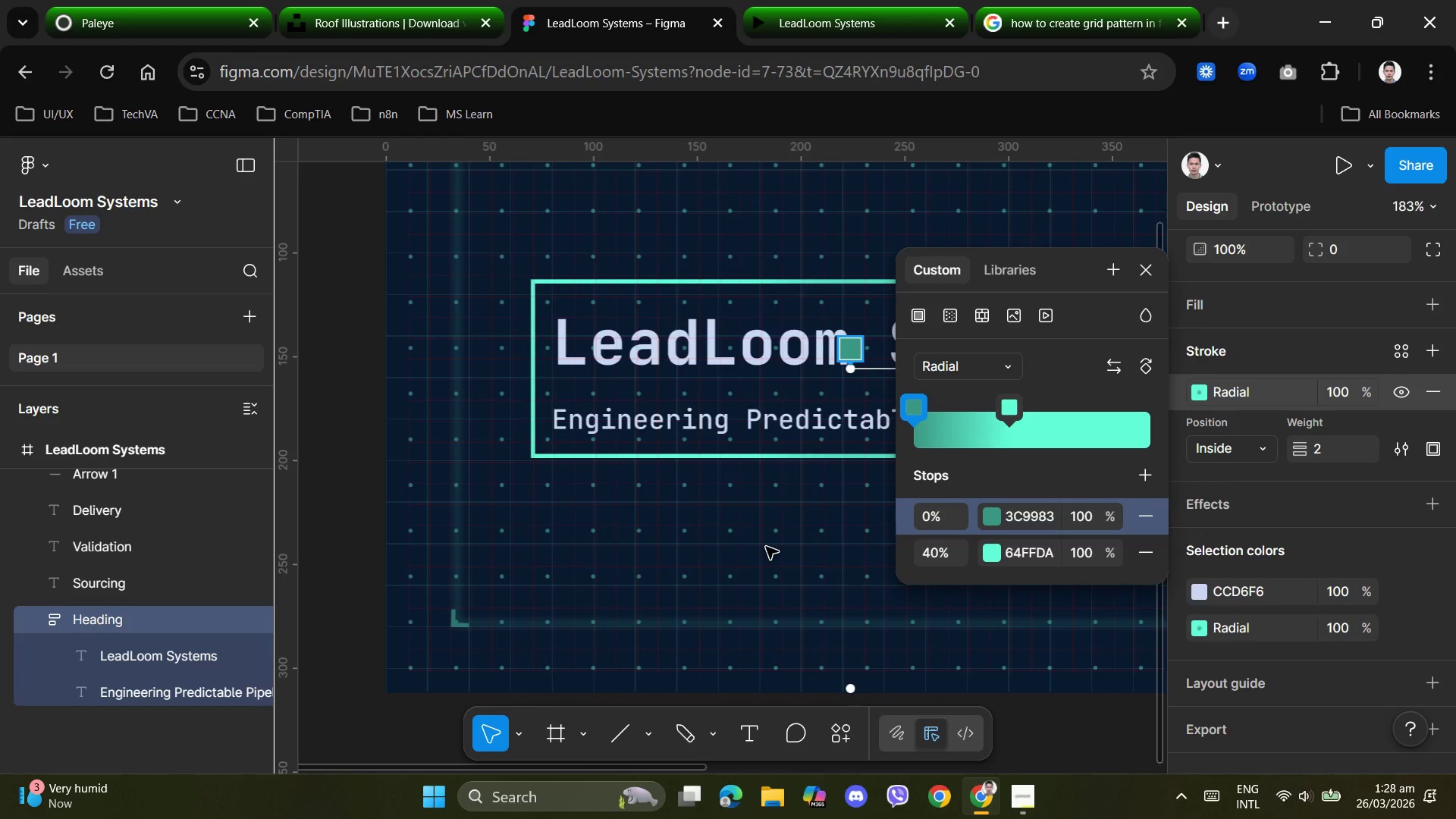 
left_click([766, 547])
 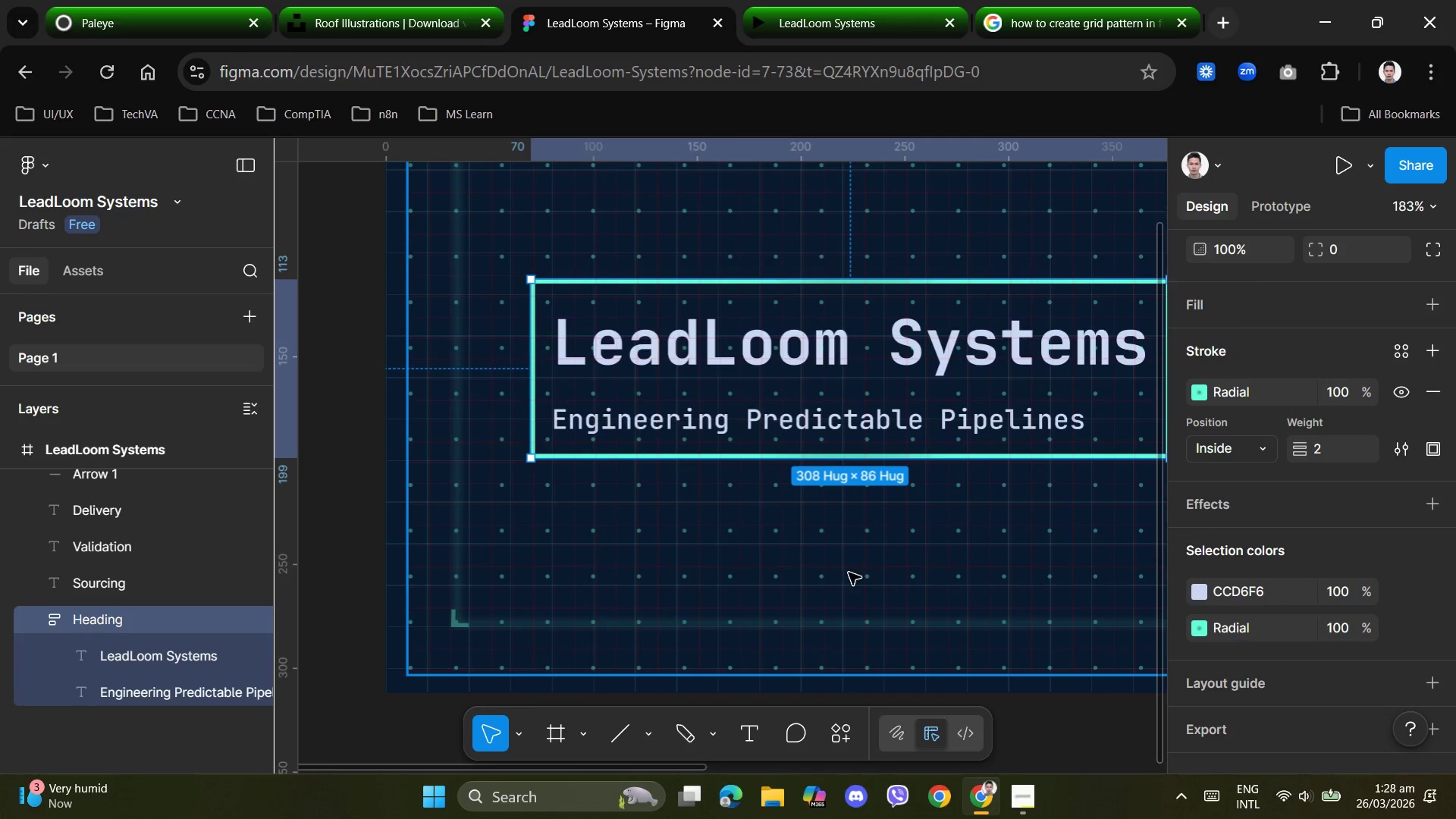 
left_click([853, 575])
 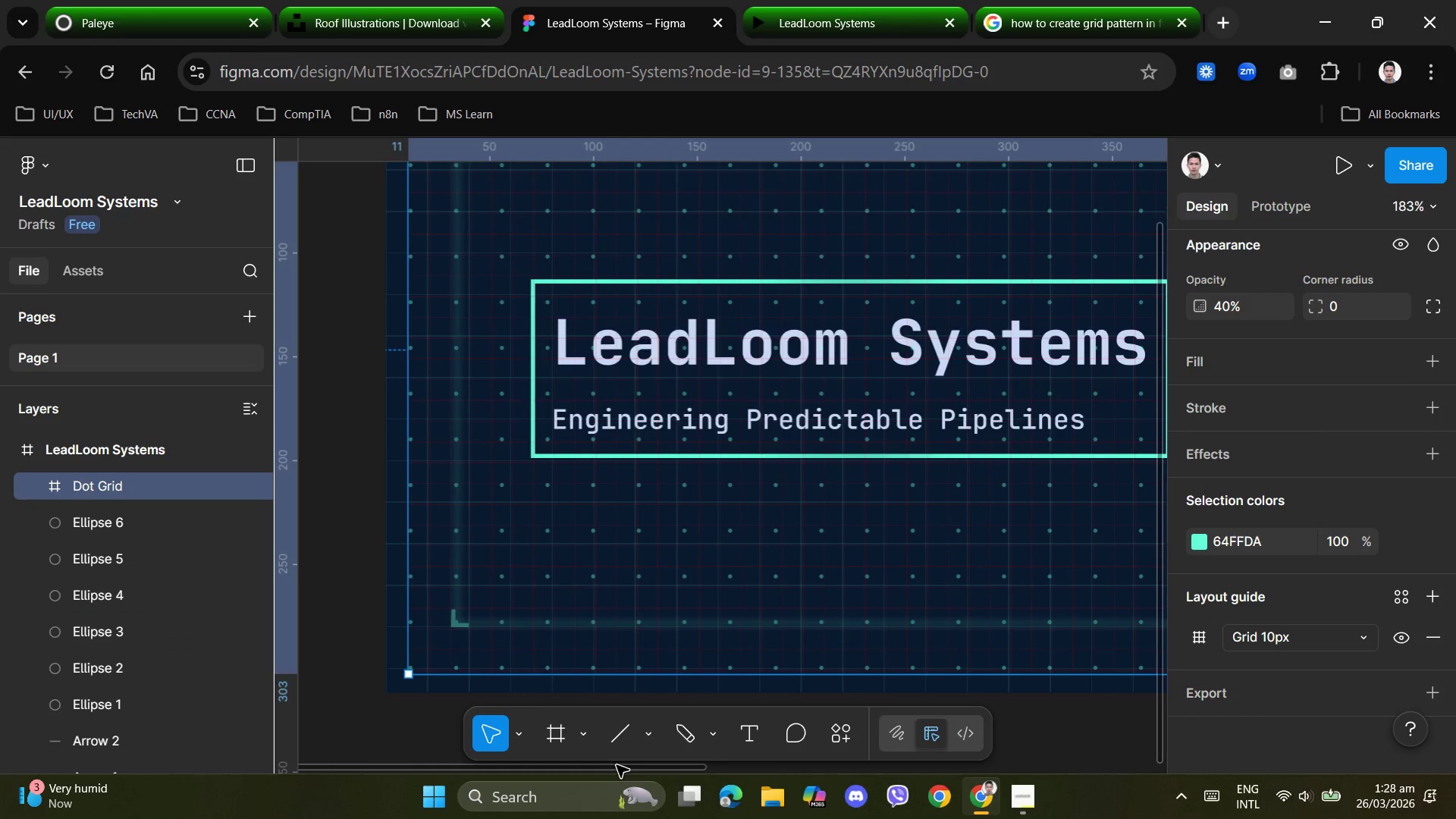 
left_click_drag(start_coordinate=[619, 772], to_coordinate=[972, 742])
 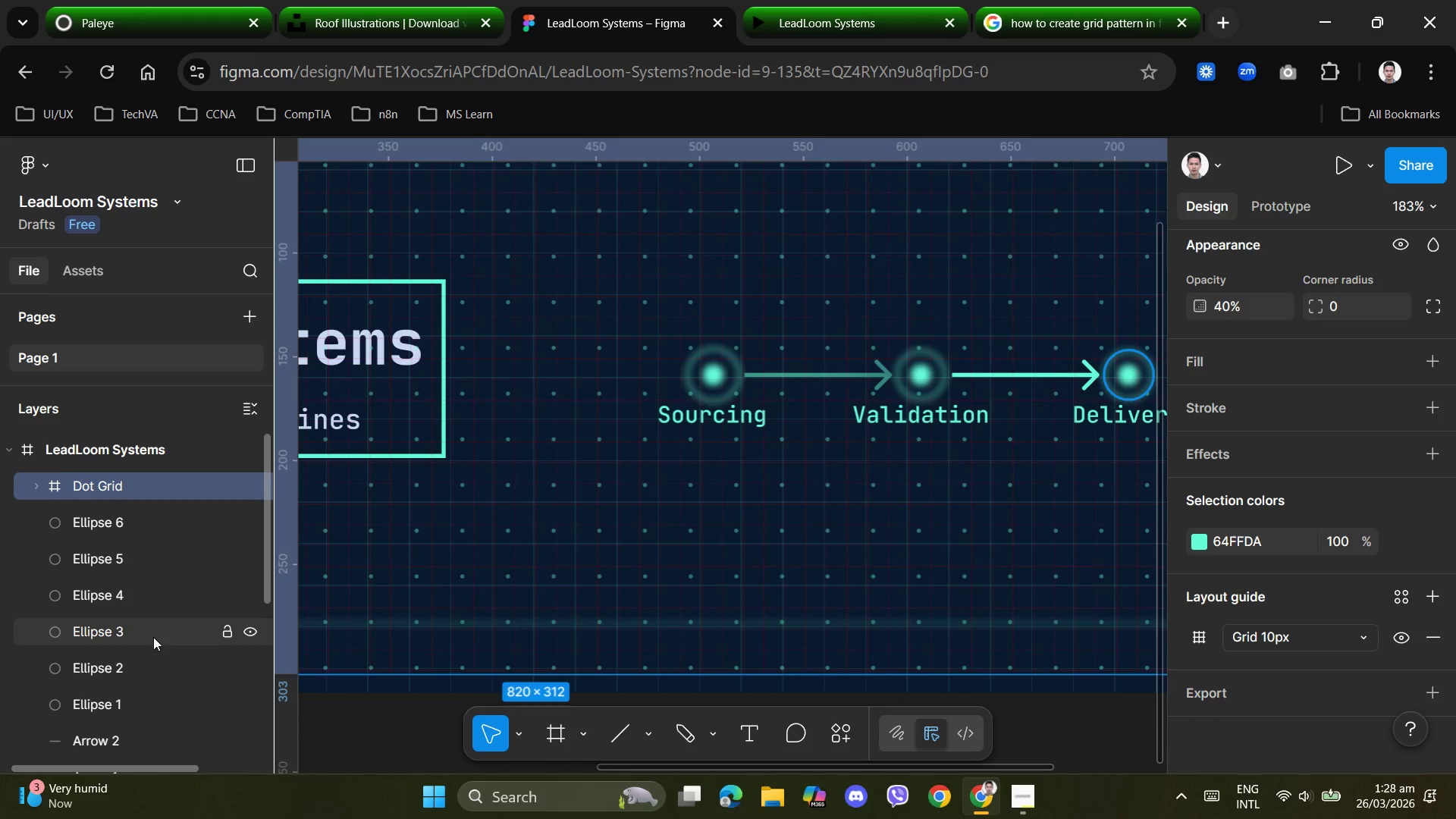 
scroll: coordinate [112, 706], scroll_direction: down, amount: 6.0
 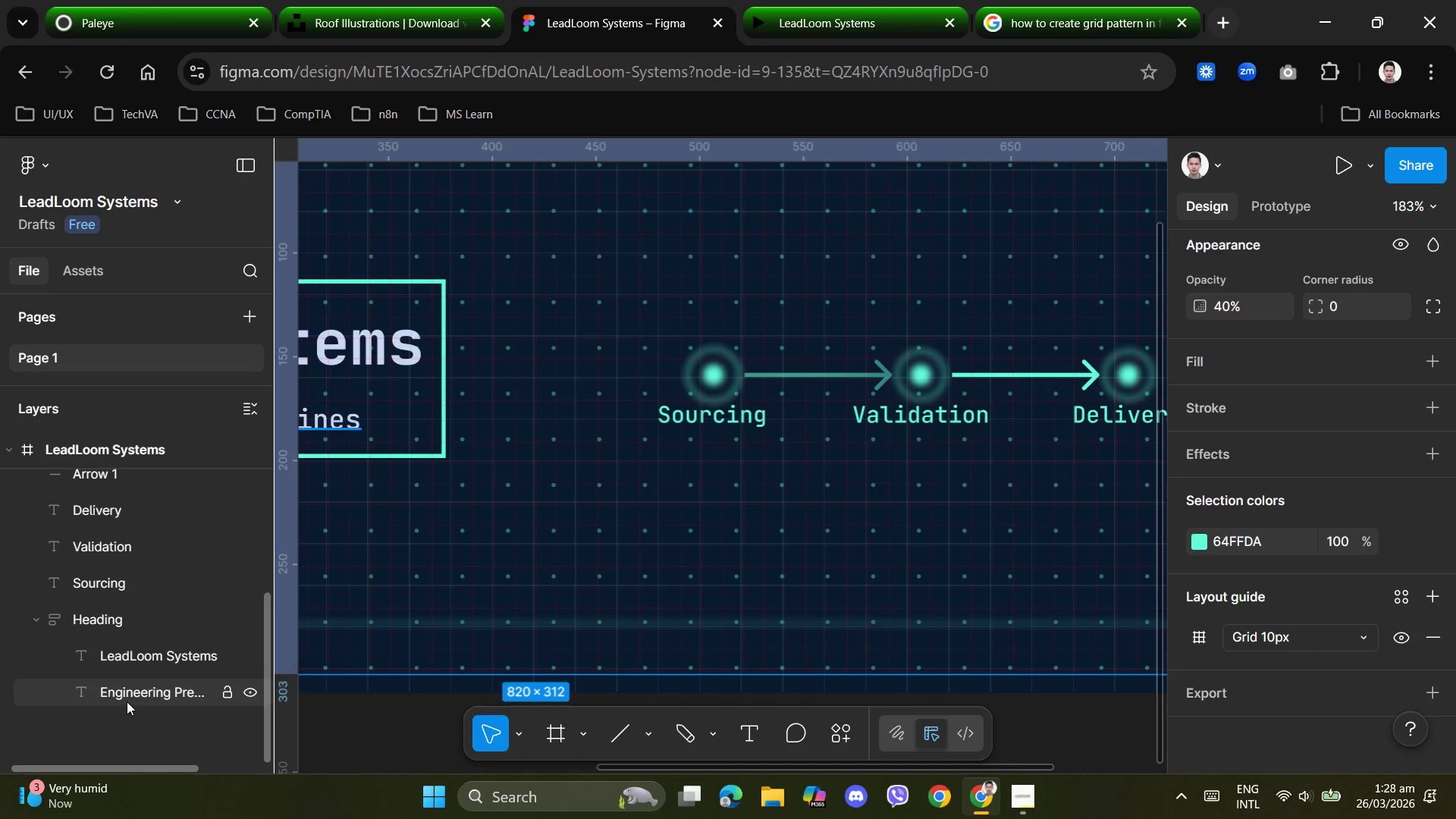 
scroll: coordinate [127, 701], scroll_direction: up, amount: 1.0
 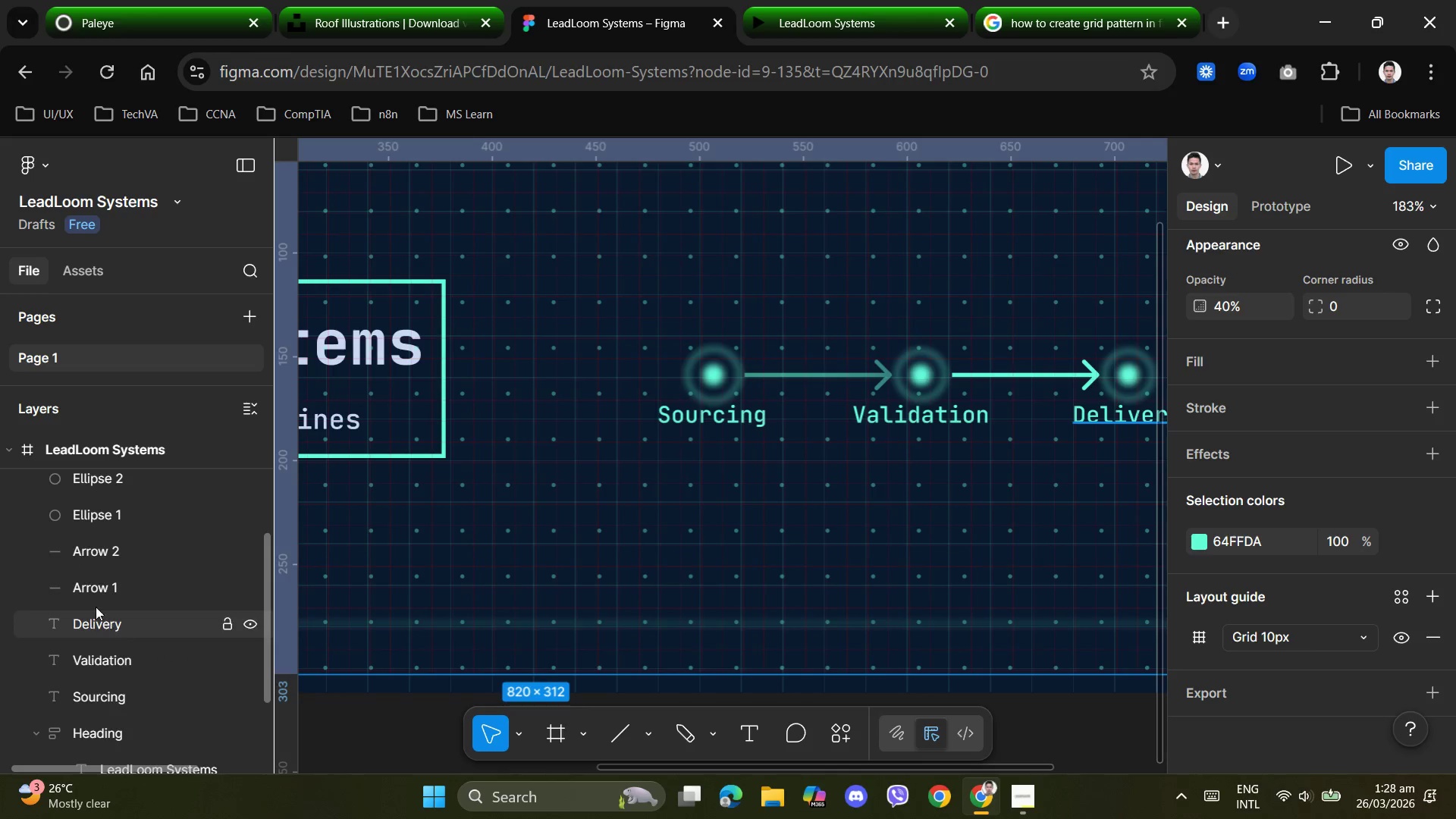 
left_click([90, 579])
 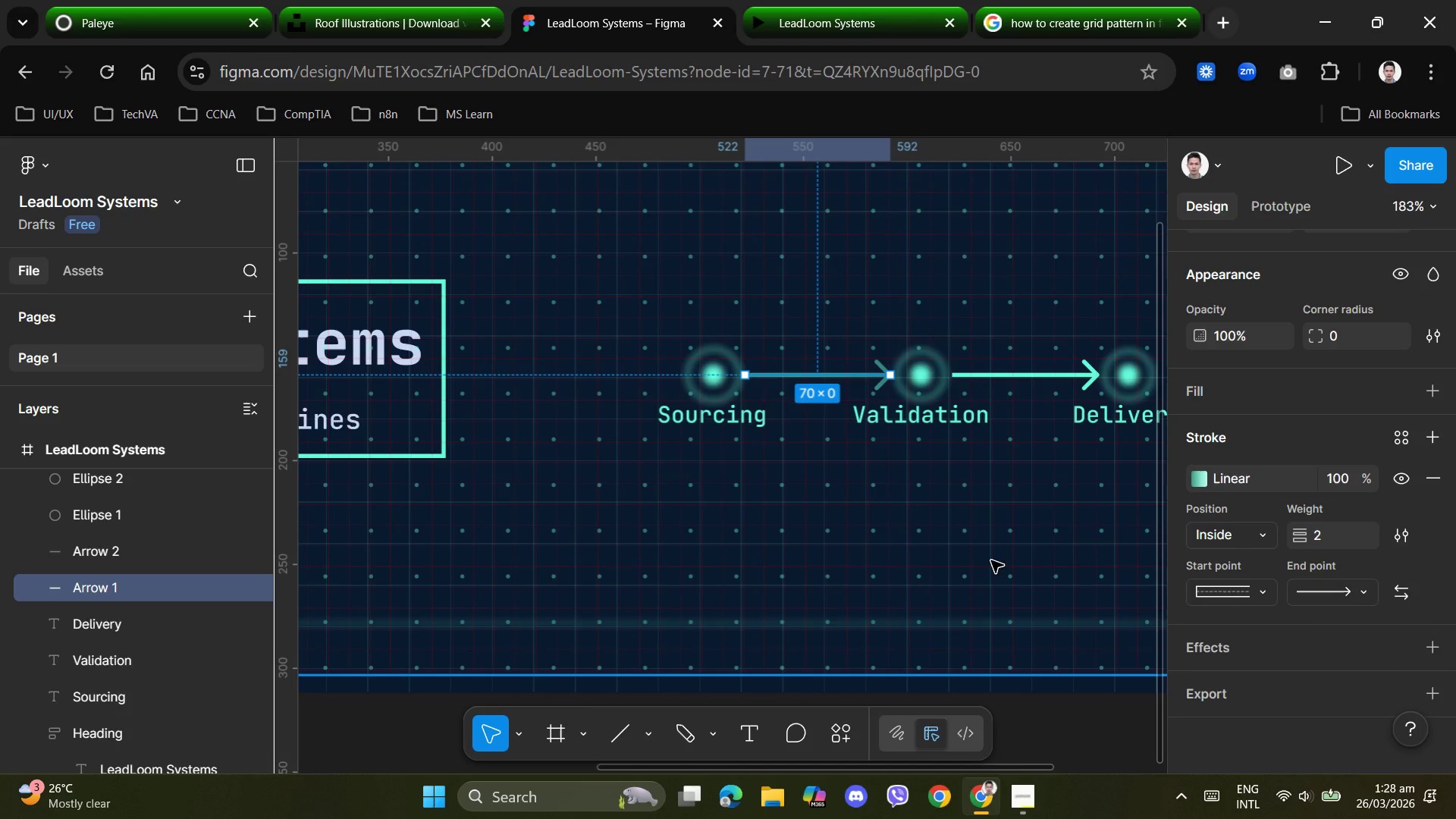 
wait(12.39)
 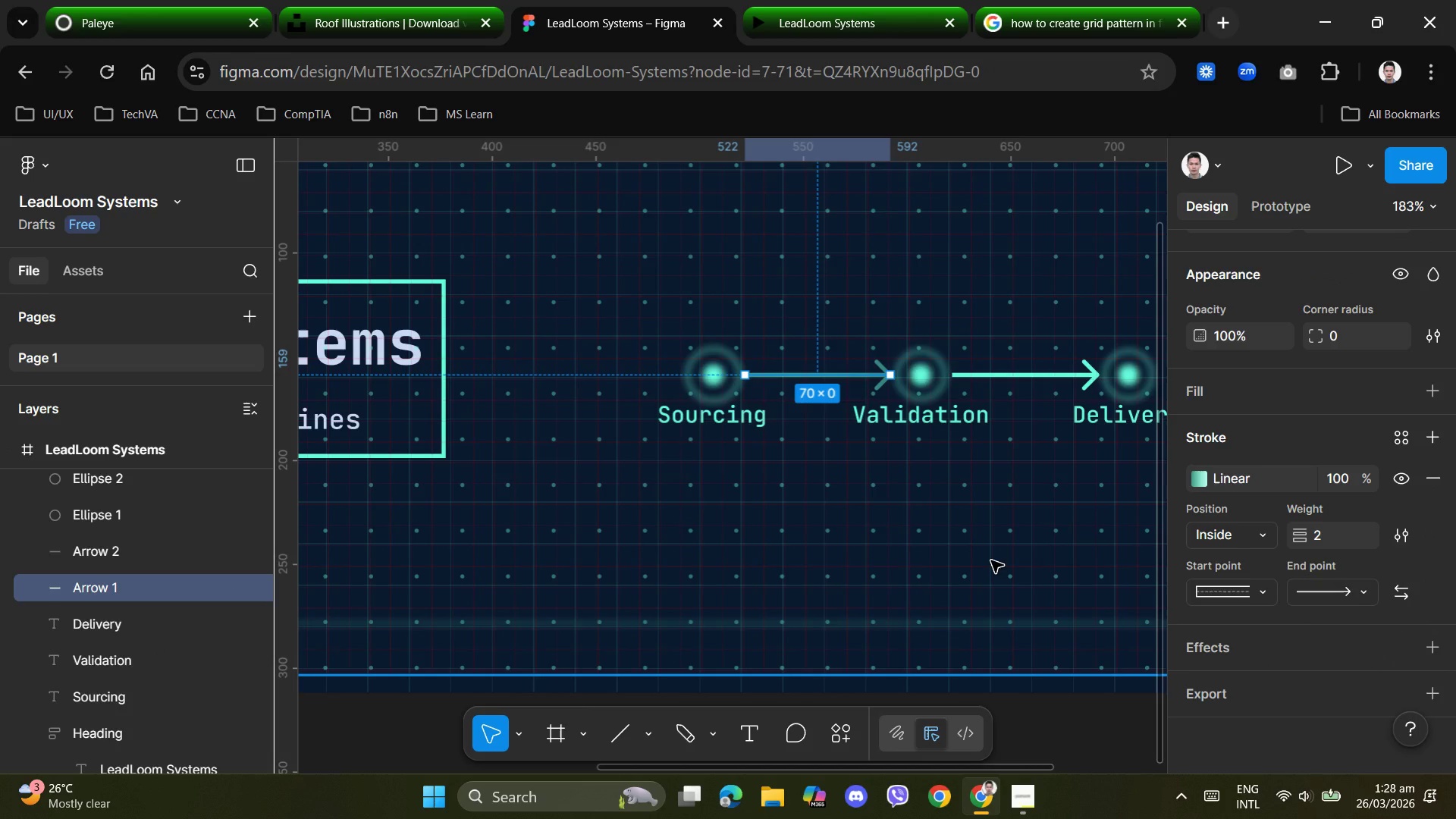 
left_click([1205, 483])
 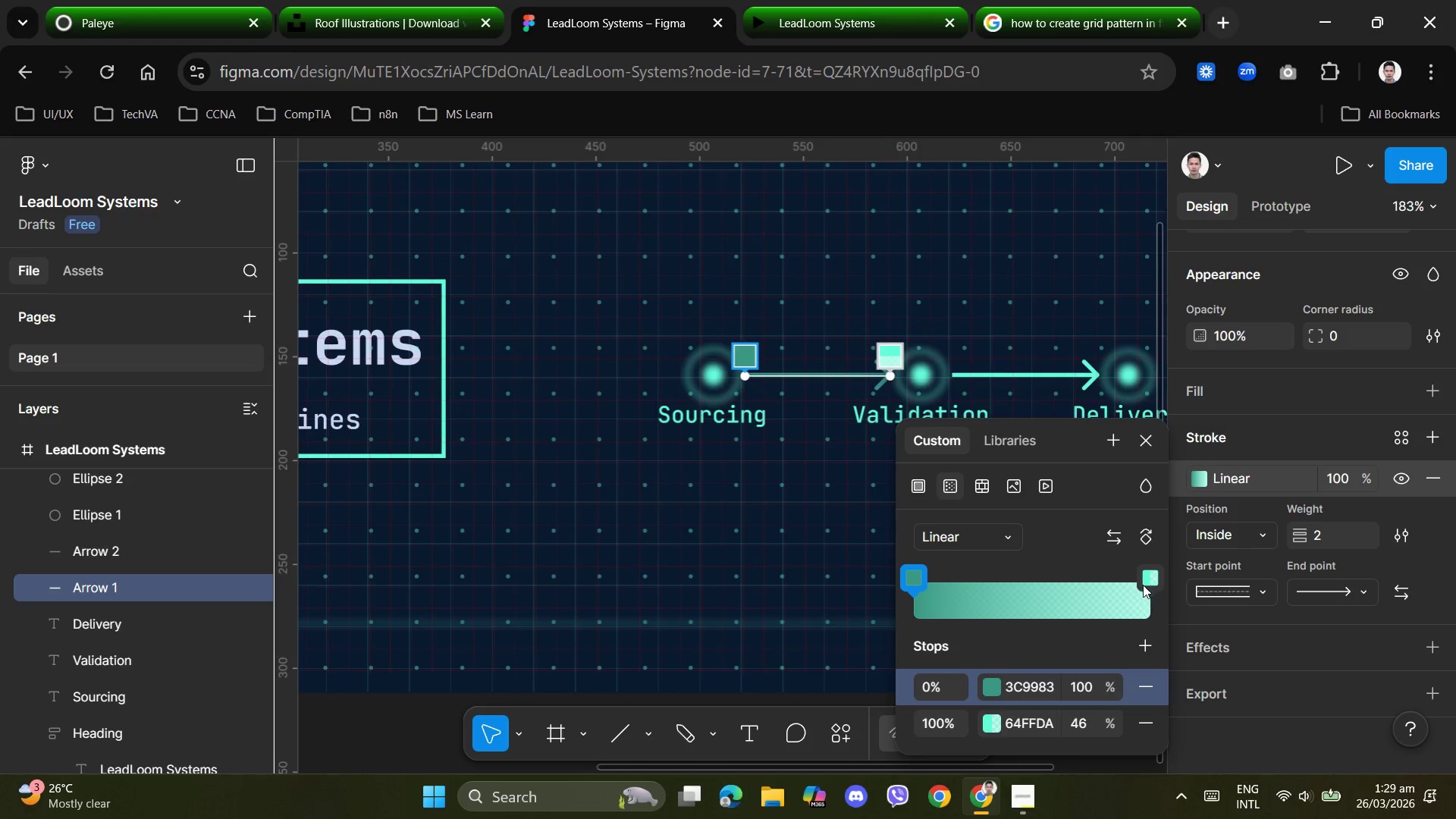 
left_click_drag(start_coordinate=[1148, 576], to_coordinate=[1176, 577])
 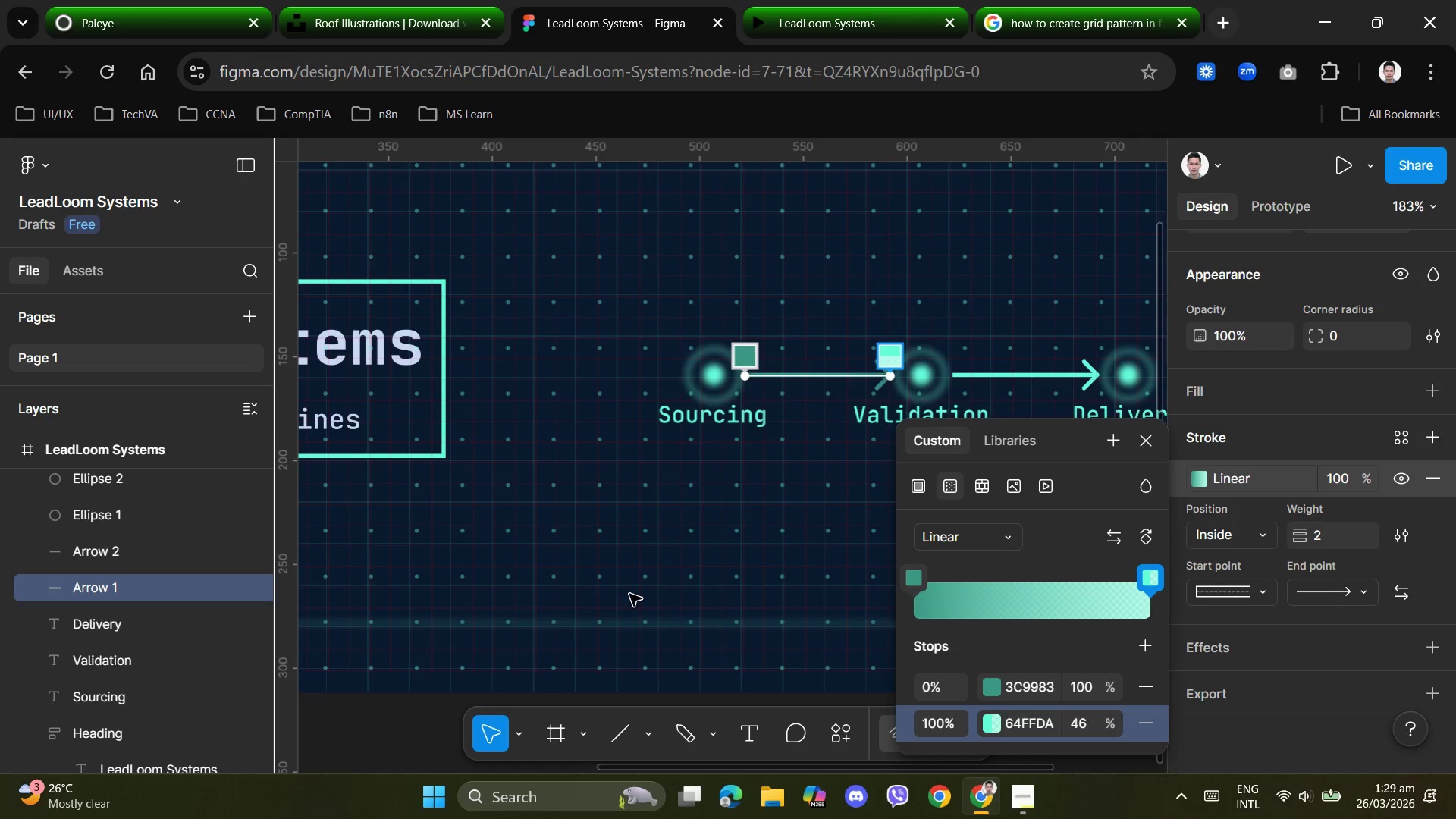 
left_click([630, 594])
 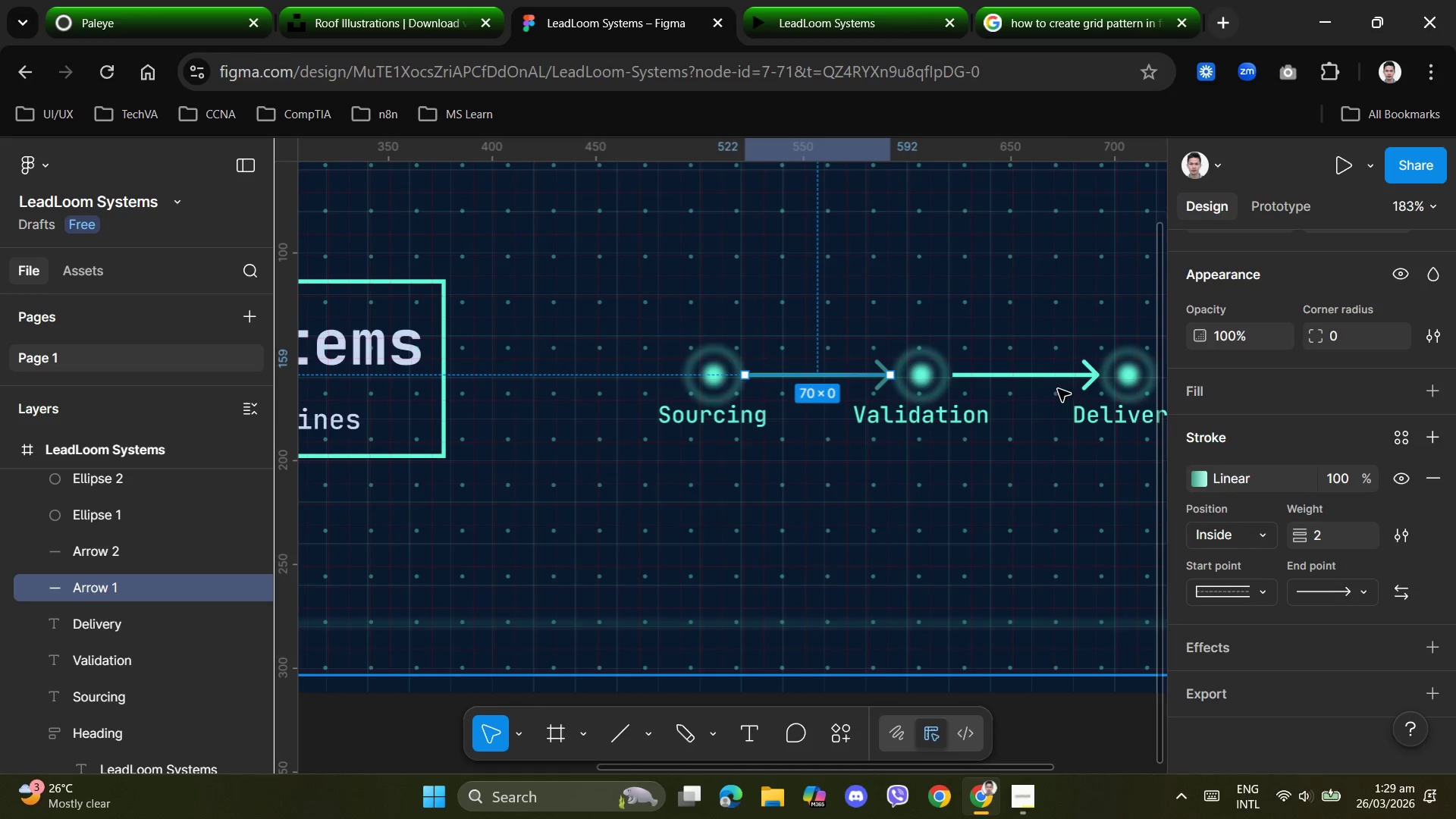 
left_click([959, 591])
 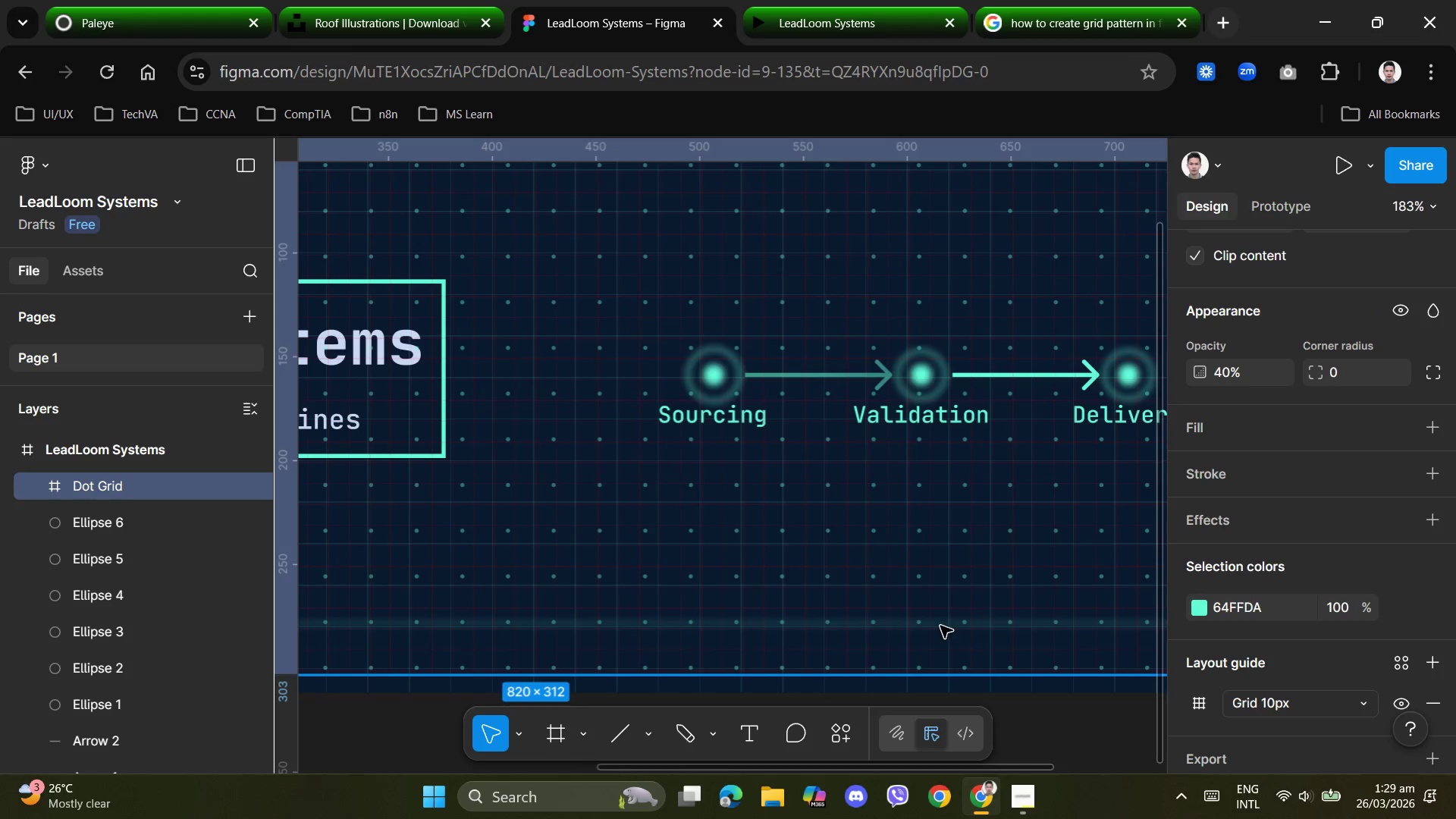 
left_click([940, 626])
 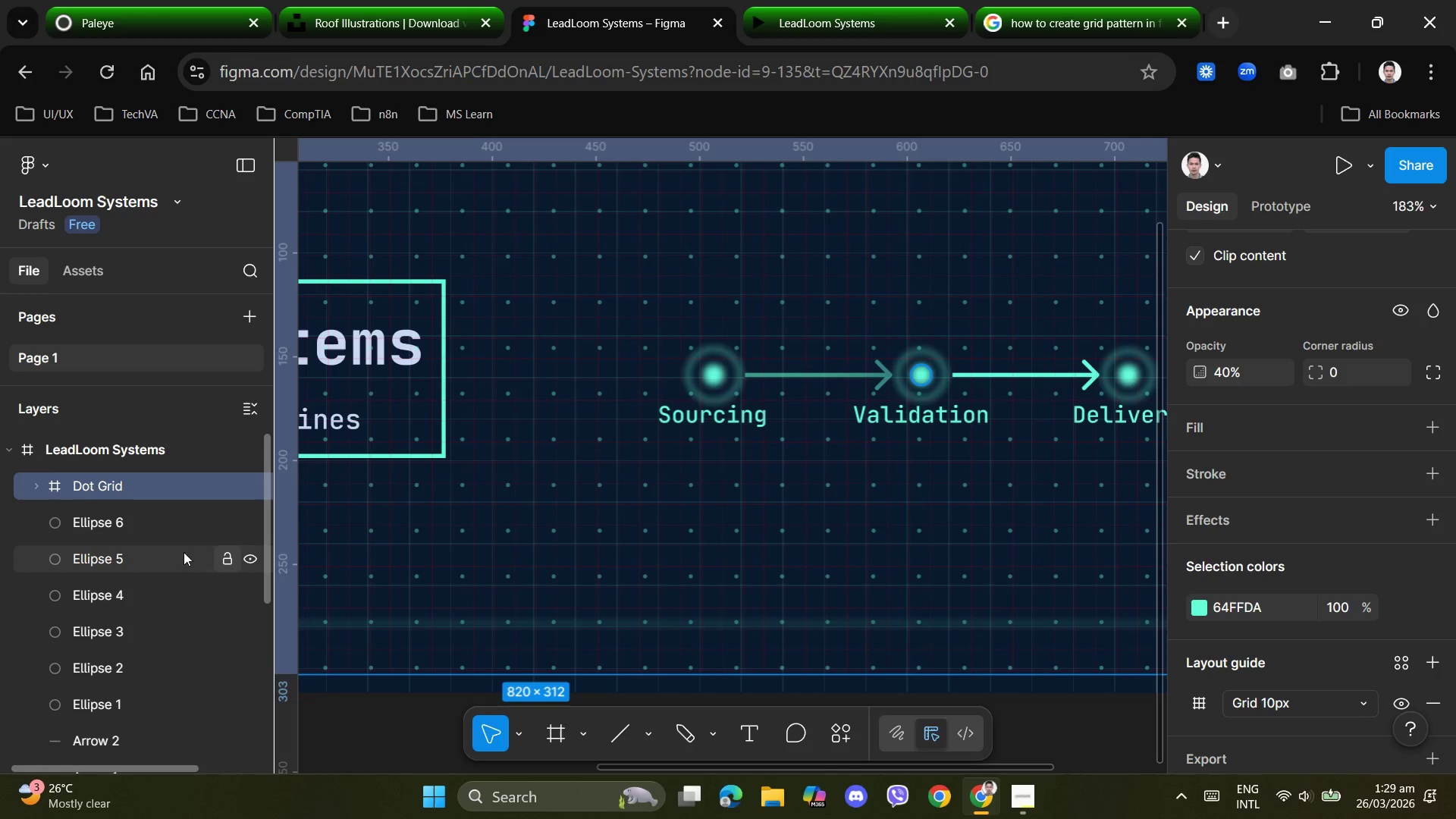 
scroll: coordinate [87, 507], scroll_direction: up, amount: 1.0
 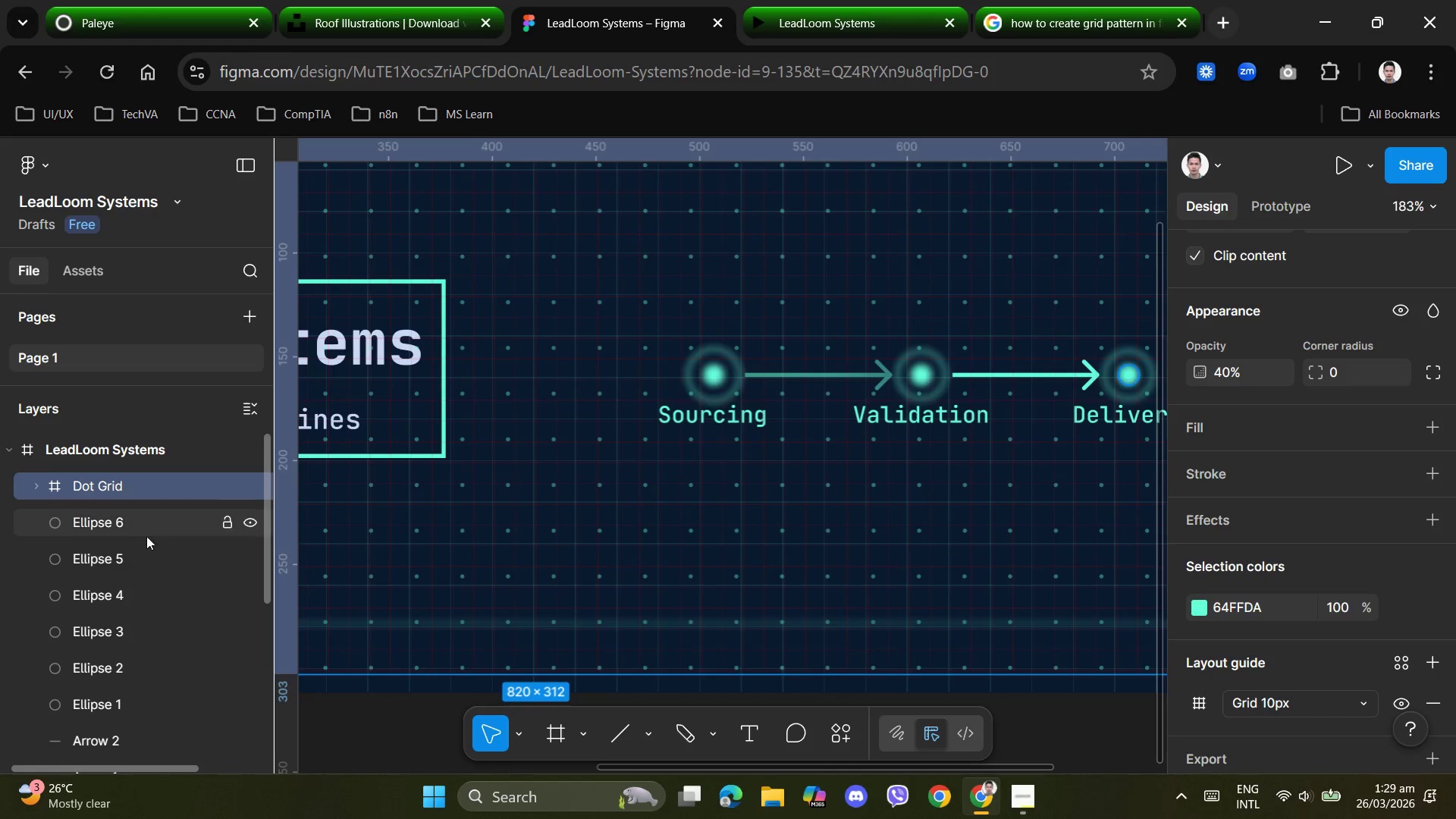 
scroll: coordinate [133, 573], scroll_direction: down, amount: 2.0
 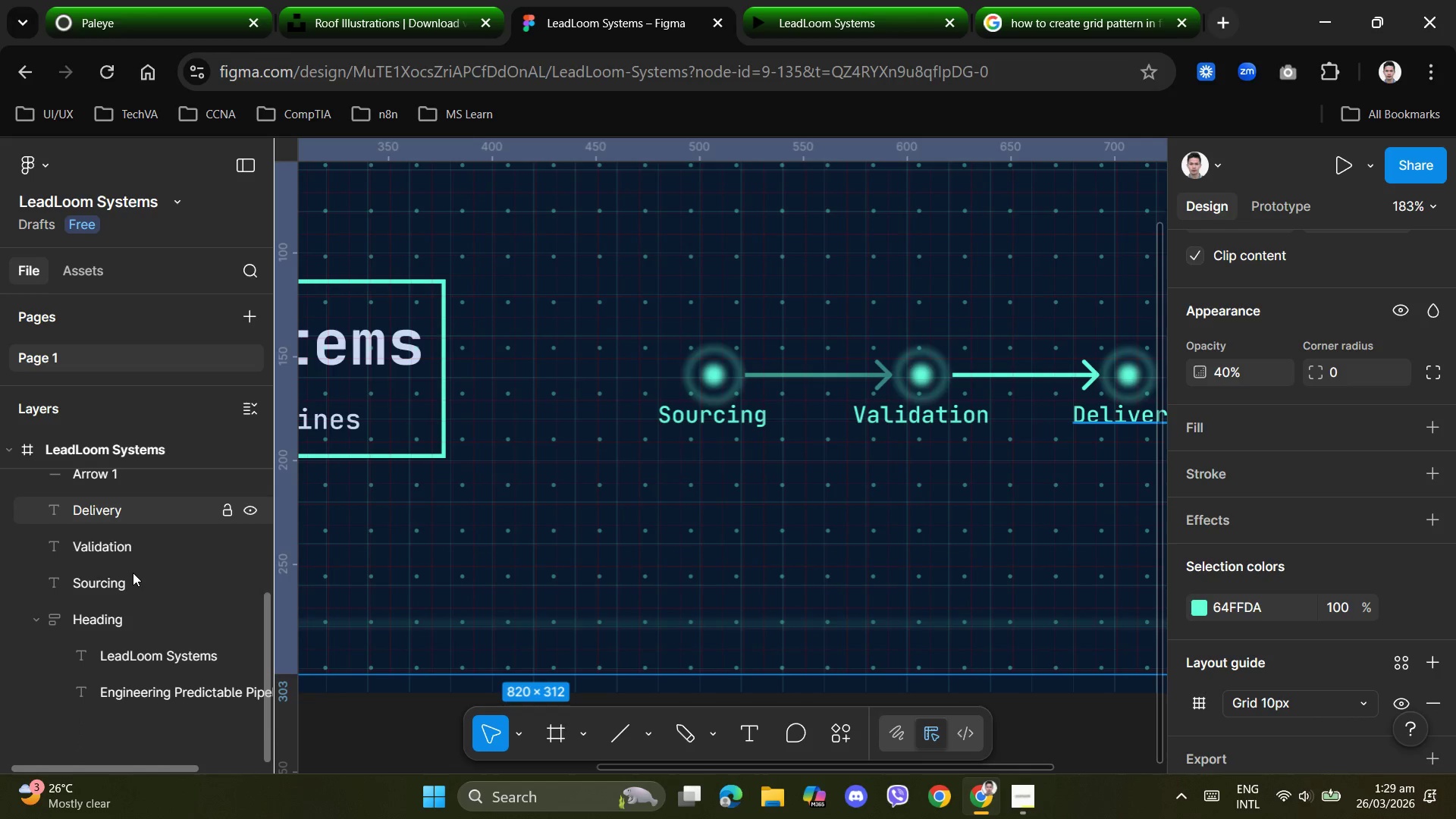 
scroll: coordinate [133, 573], scroll_direction: up, amount: 2.0
 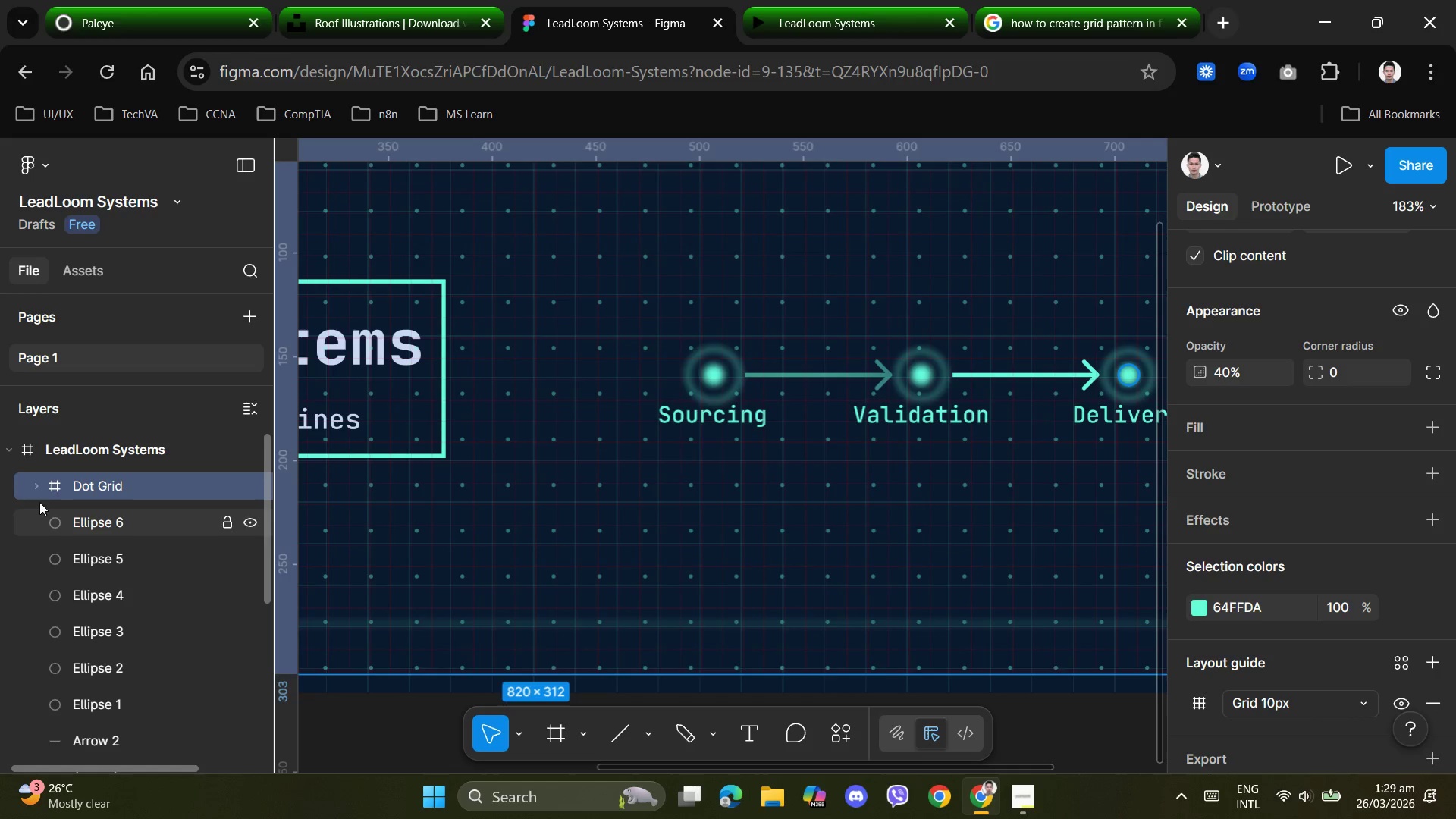 
left_click([37, 485])
 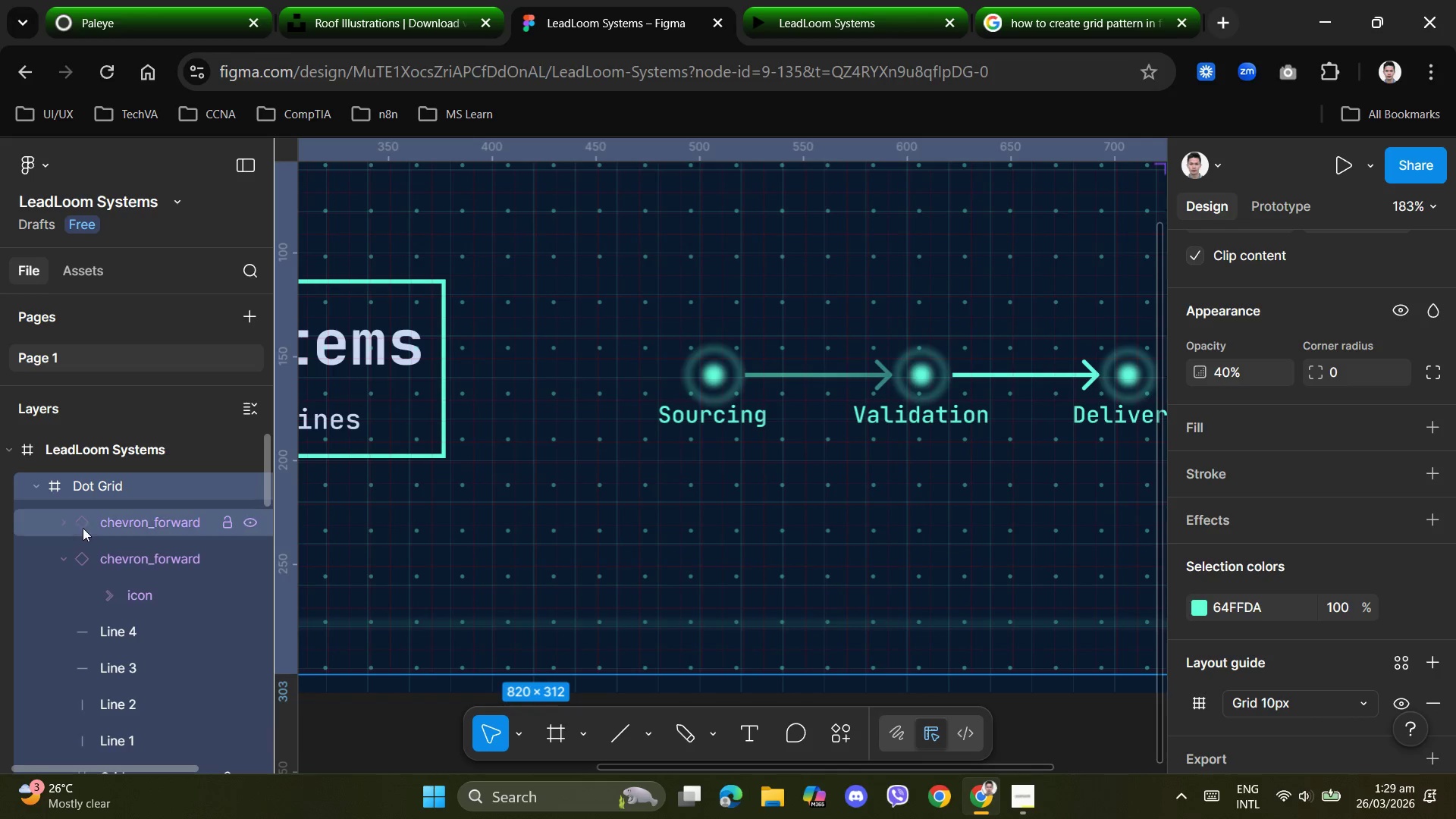 
scroll: coordinate [83, 542], scroll_direction: down, amount: 6.0
 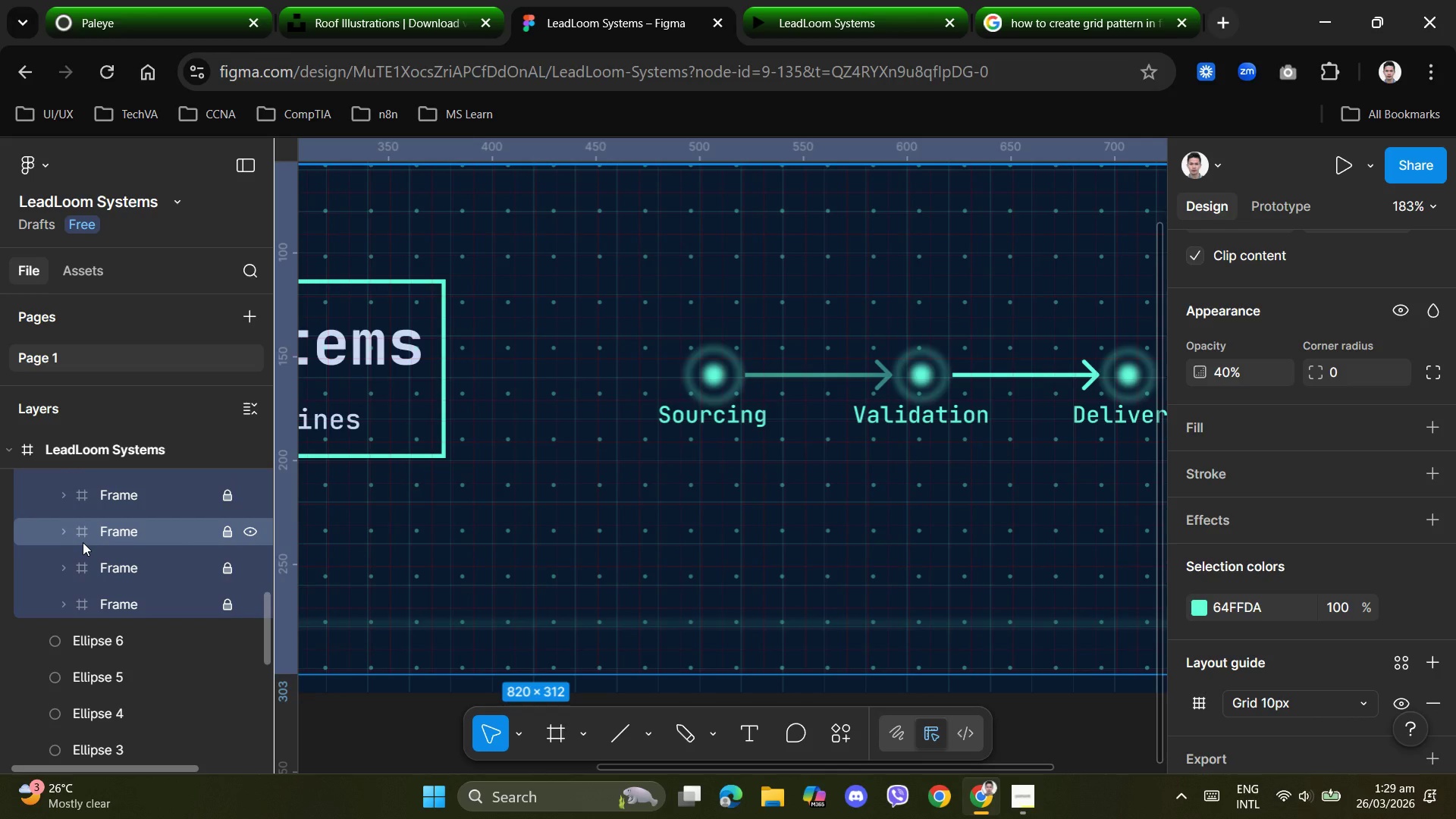 
scroll: coordinate [83, 542], scroll_direction: up, amount: 4.0
 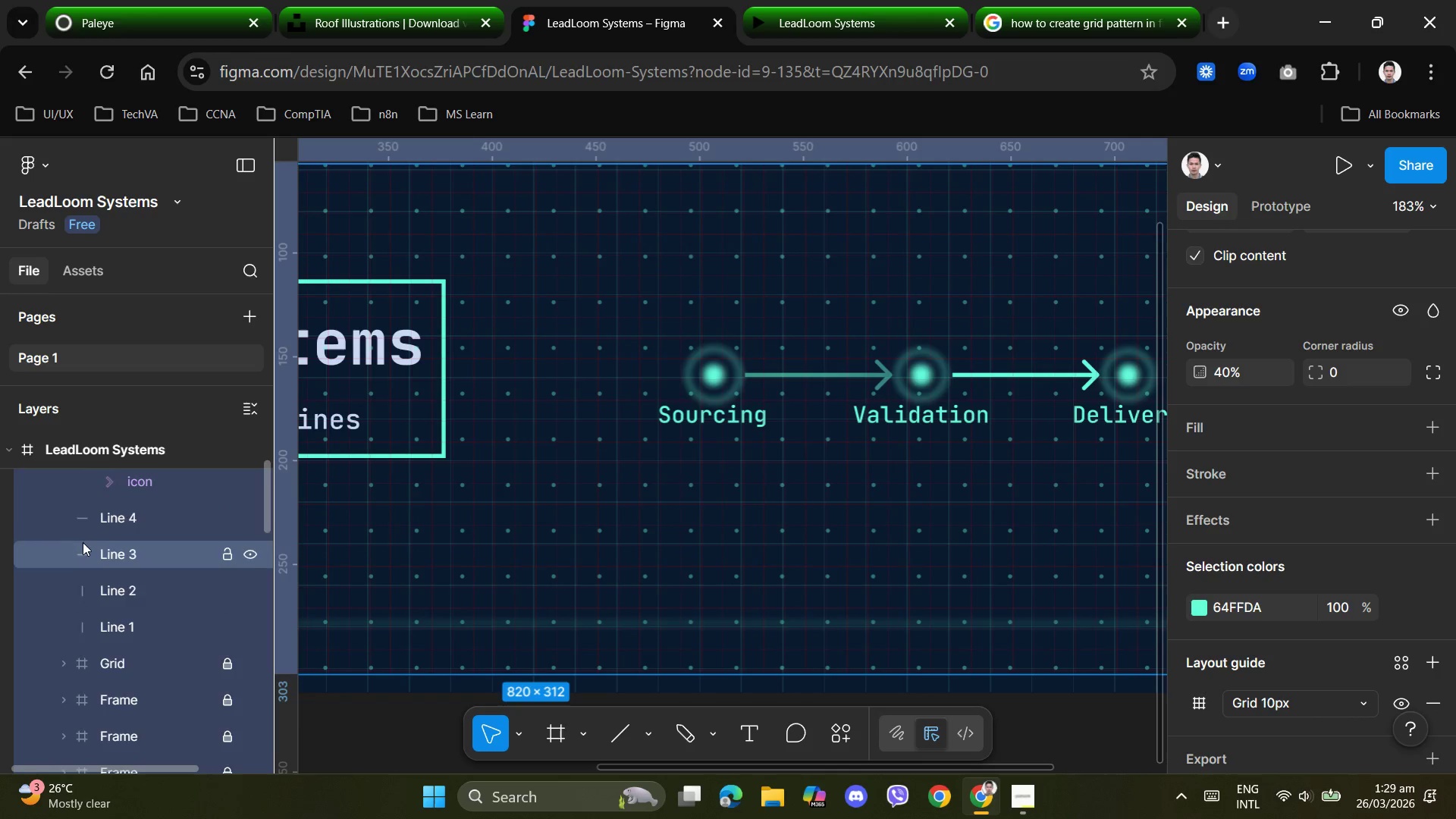 
scroll: coordinate [83, 542], scroll_direction: down, amount: 1.0
 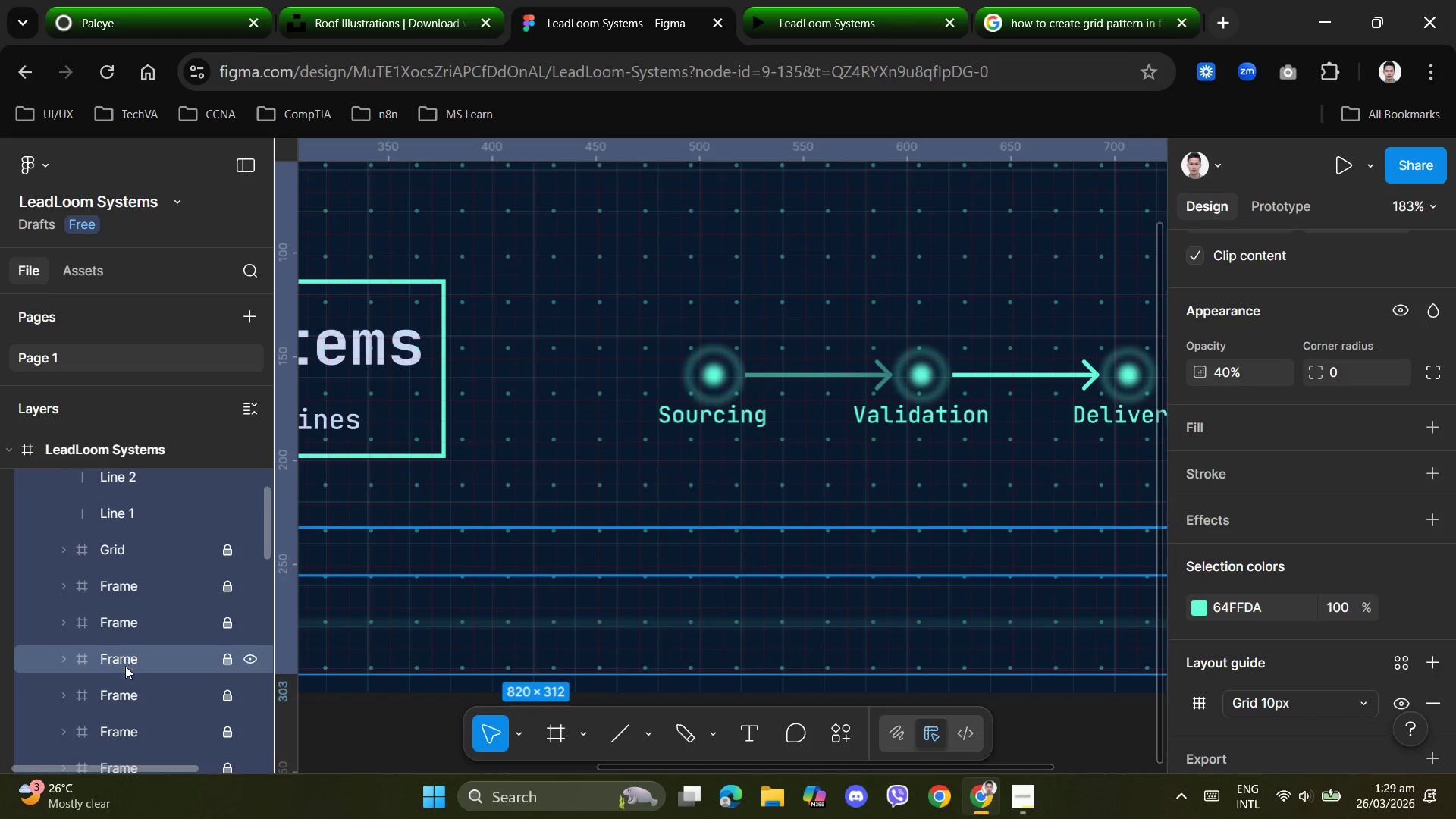 
wait(7.15)
 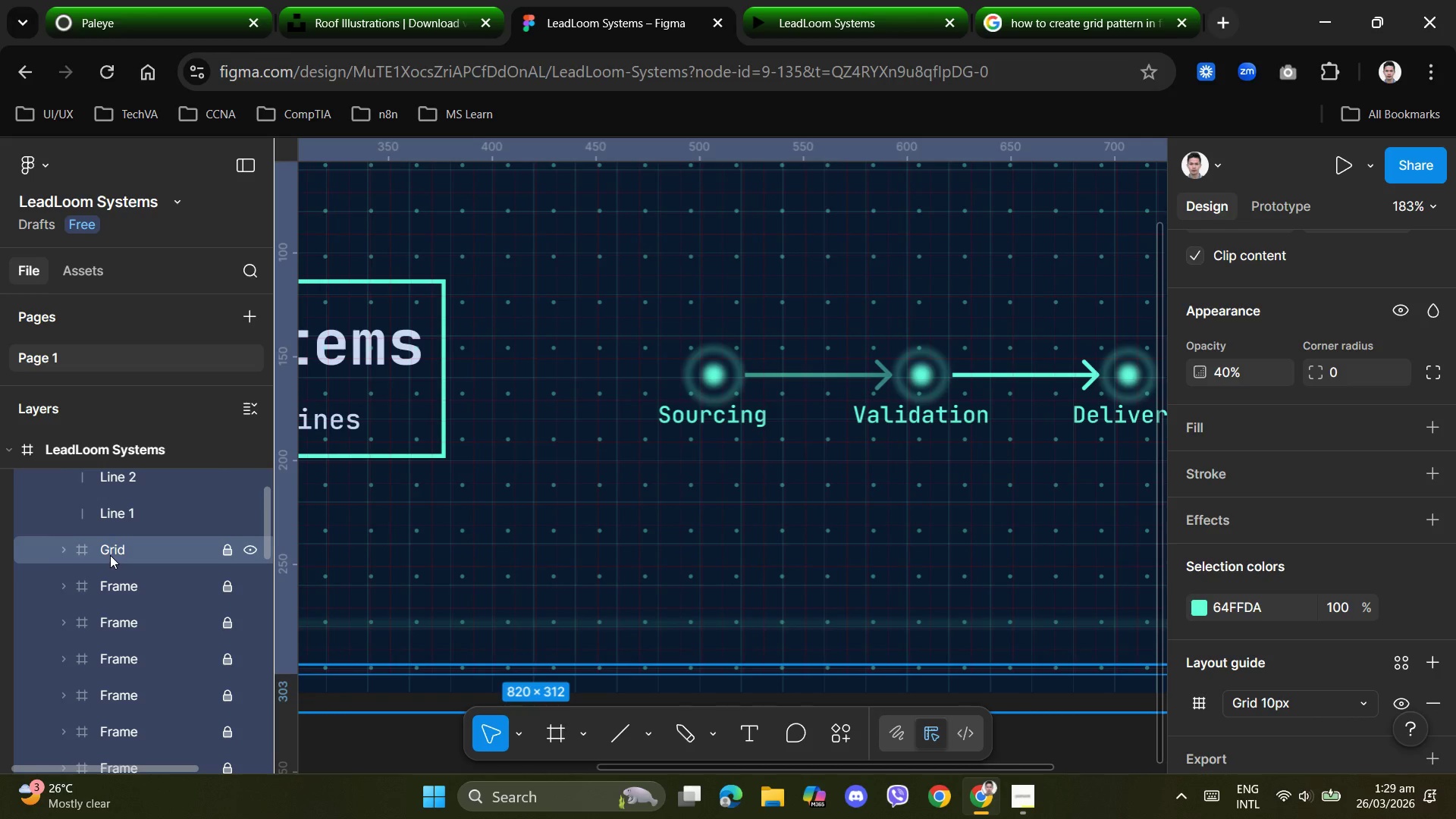 
left_click([110, 552])
 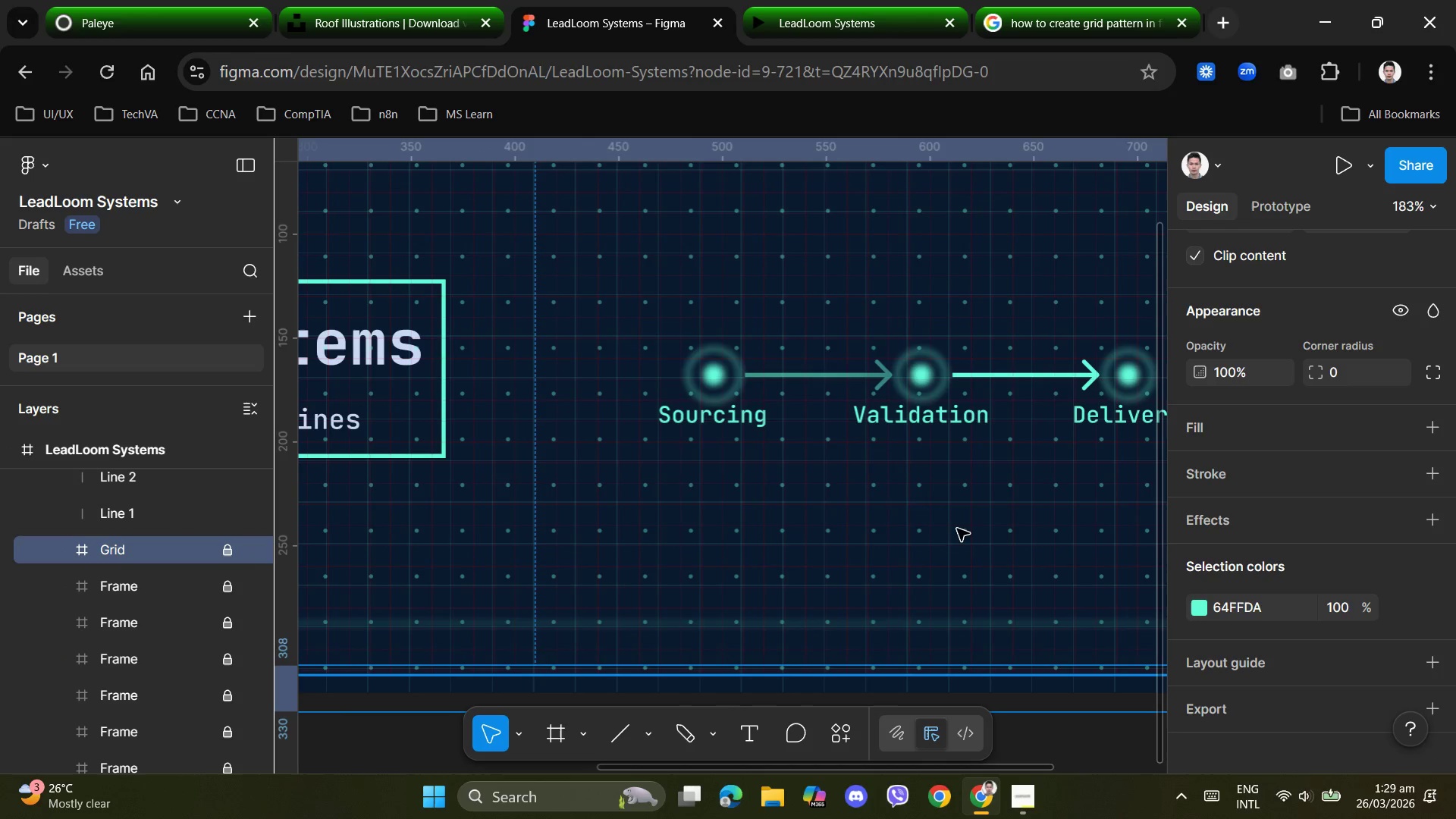 
scroll: coordinate [175, 528], scroll_direction: up, amount: 2.0
 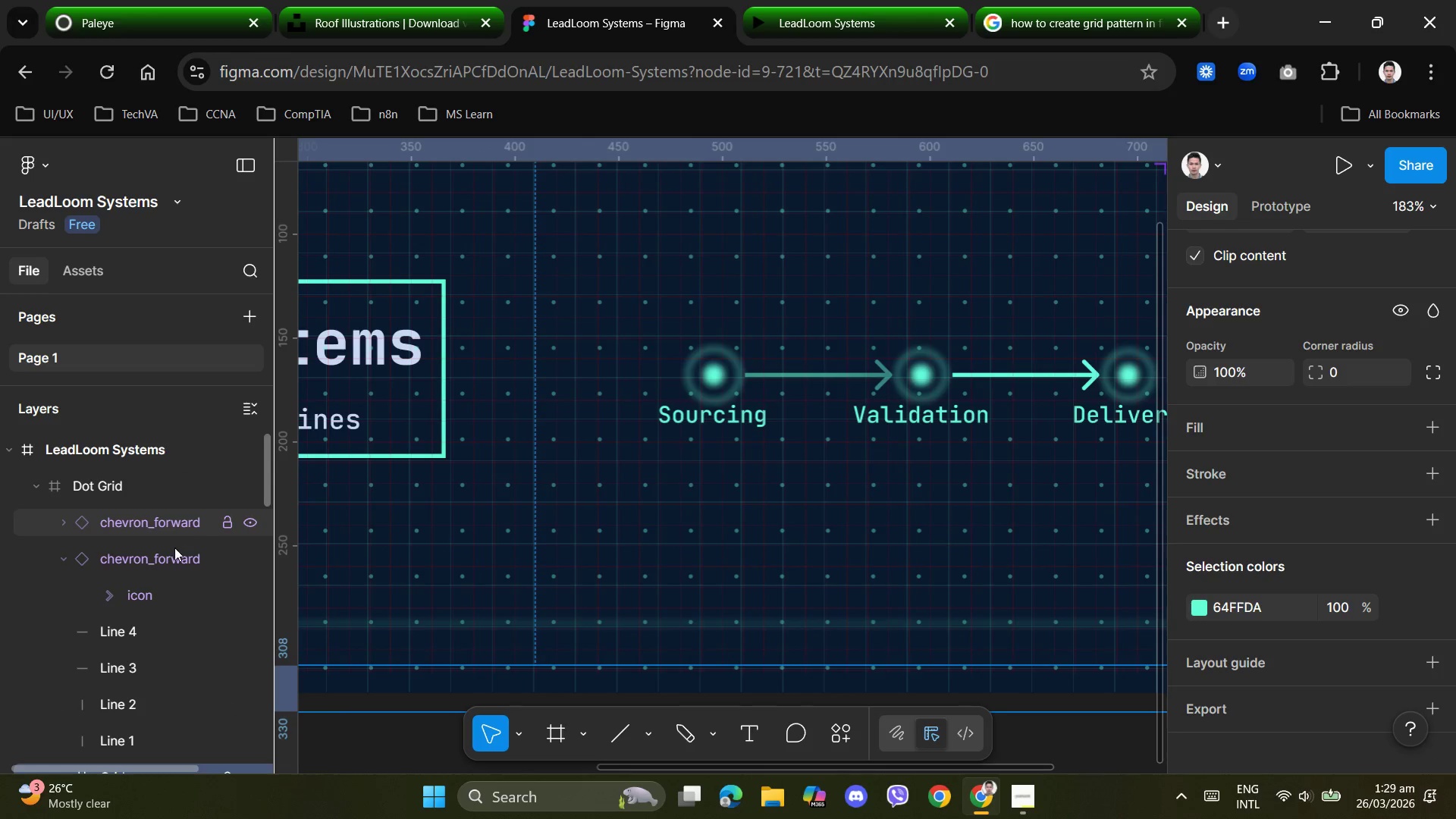 
scroll: coordinate [174, 556], scroll_direction: none, amount: 0.0
 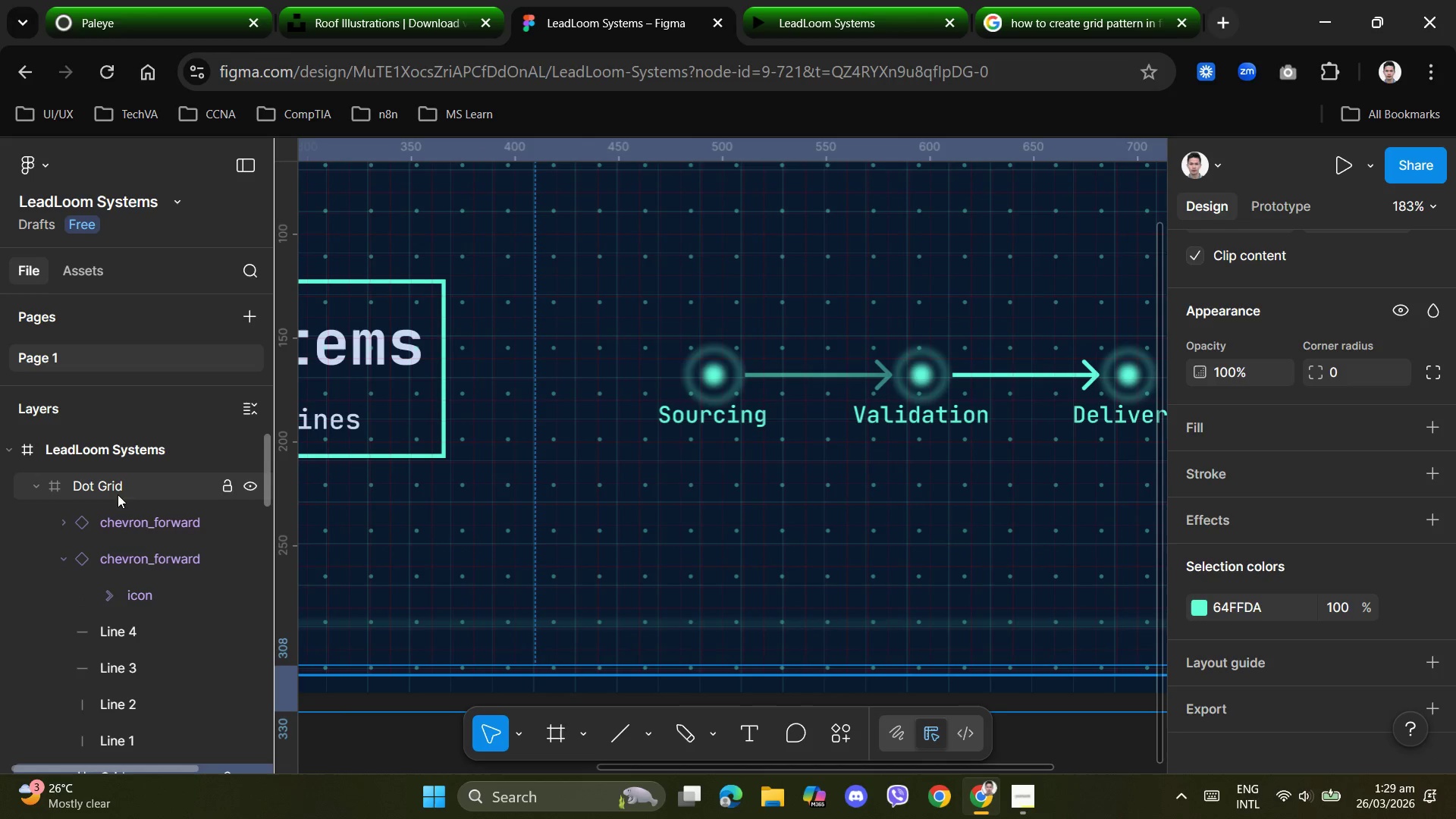 
left_click([113, 487])
 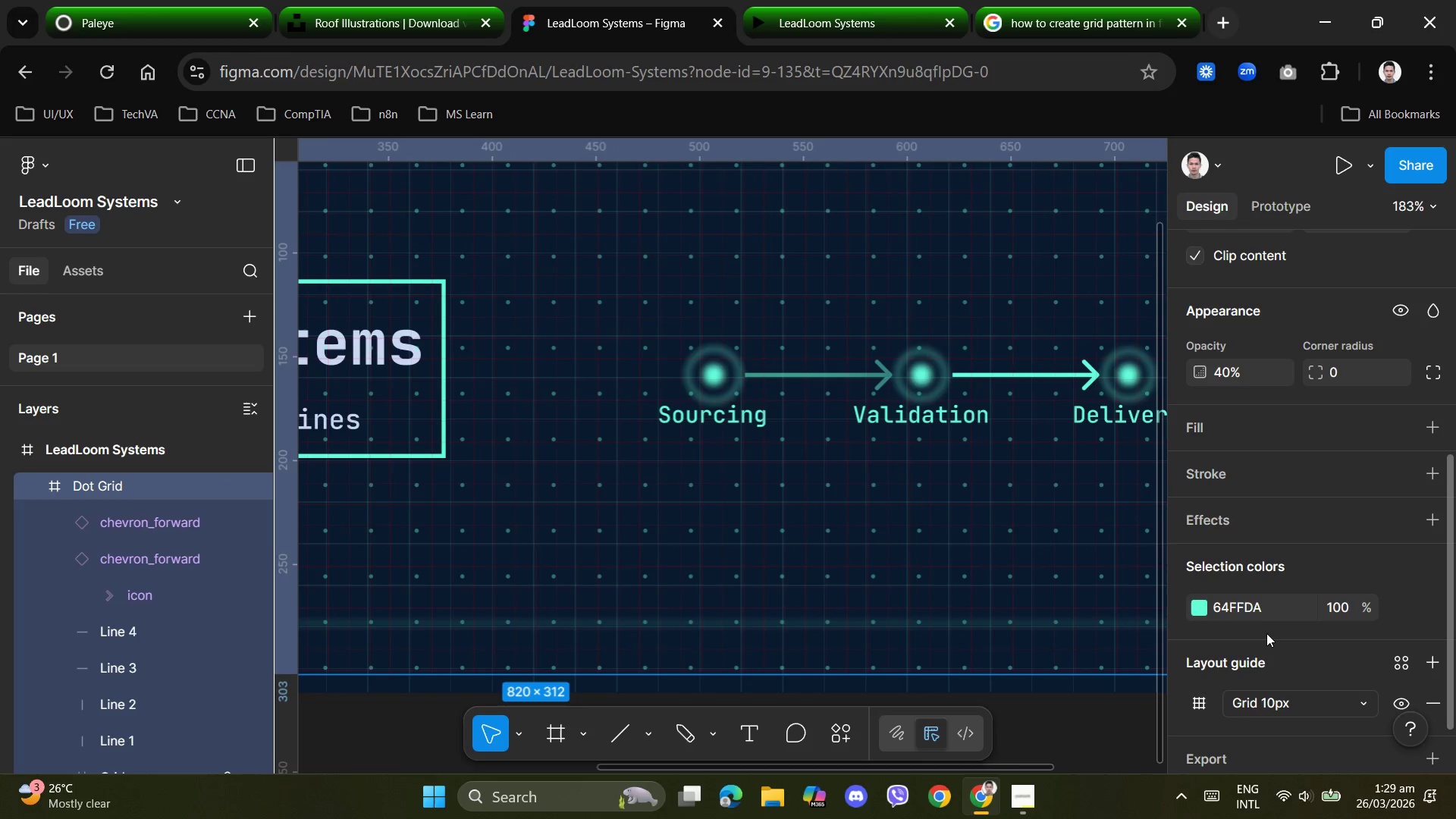 
scroll: coordinate [1266, 635], scroll_direction: down, amount: 2.0
 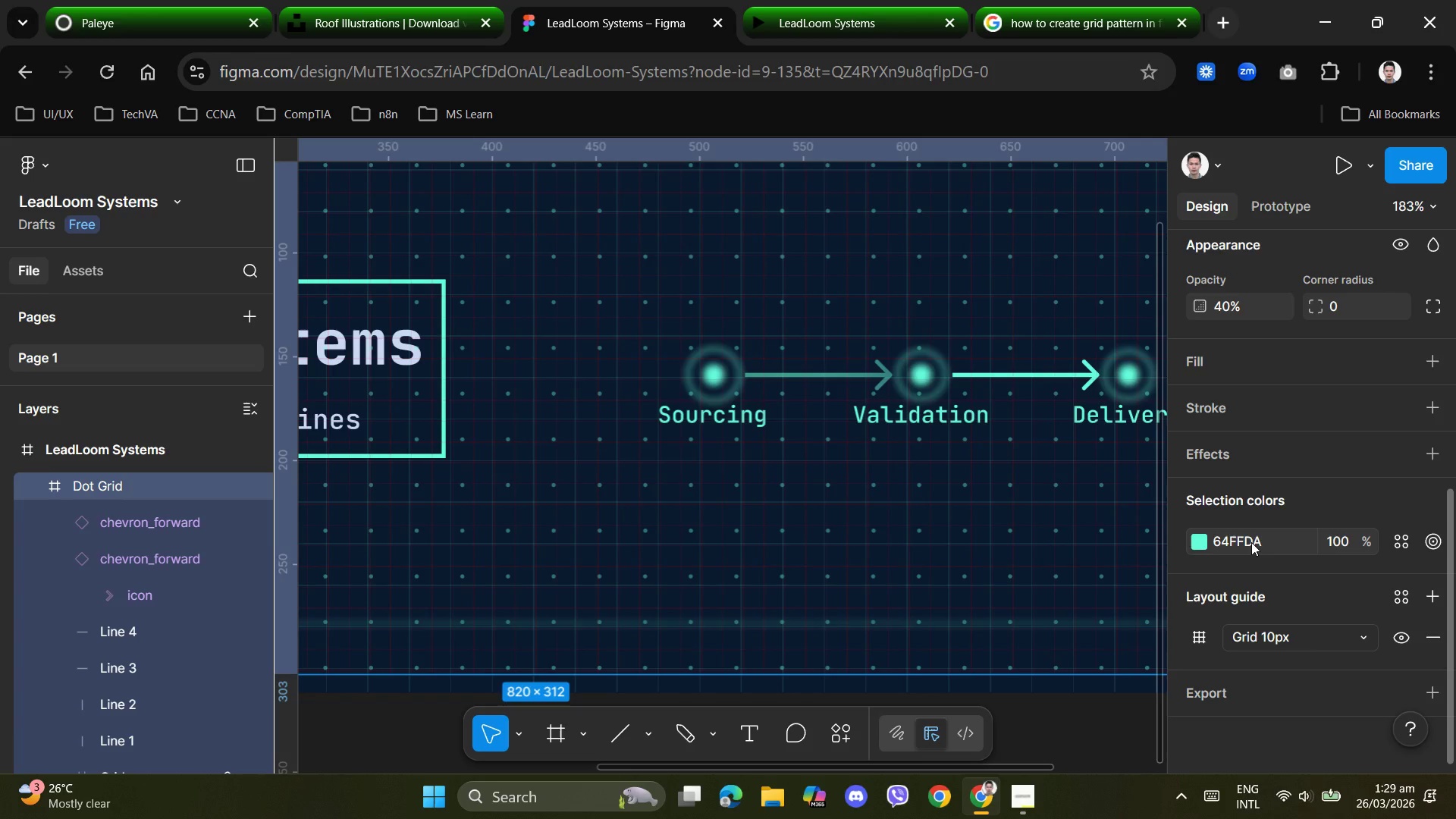 
wait(5.21)
 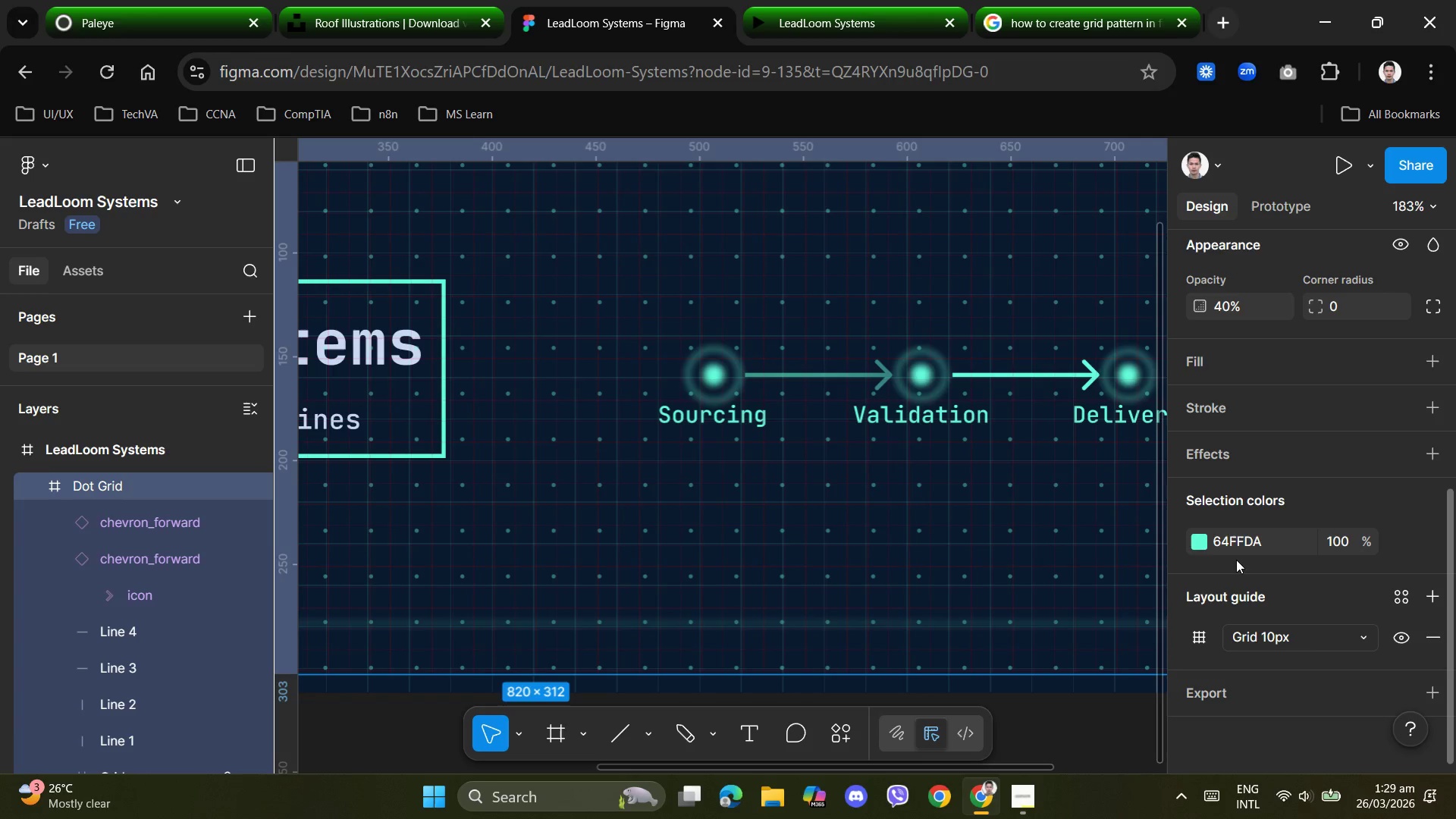 
scroll: coordinate [1248, 543], scroll_direction: none, amount: 0.0
 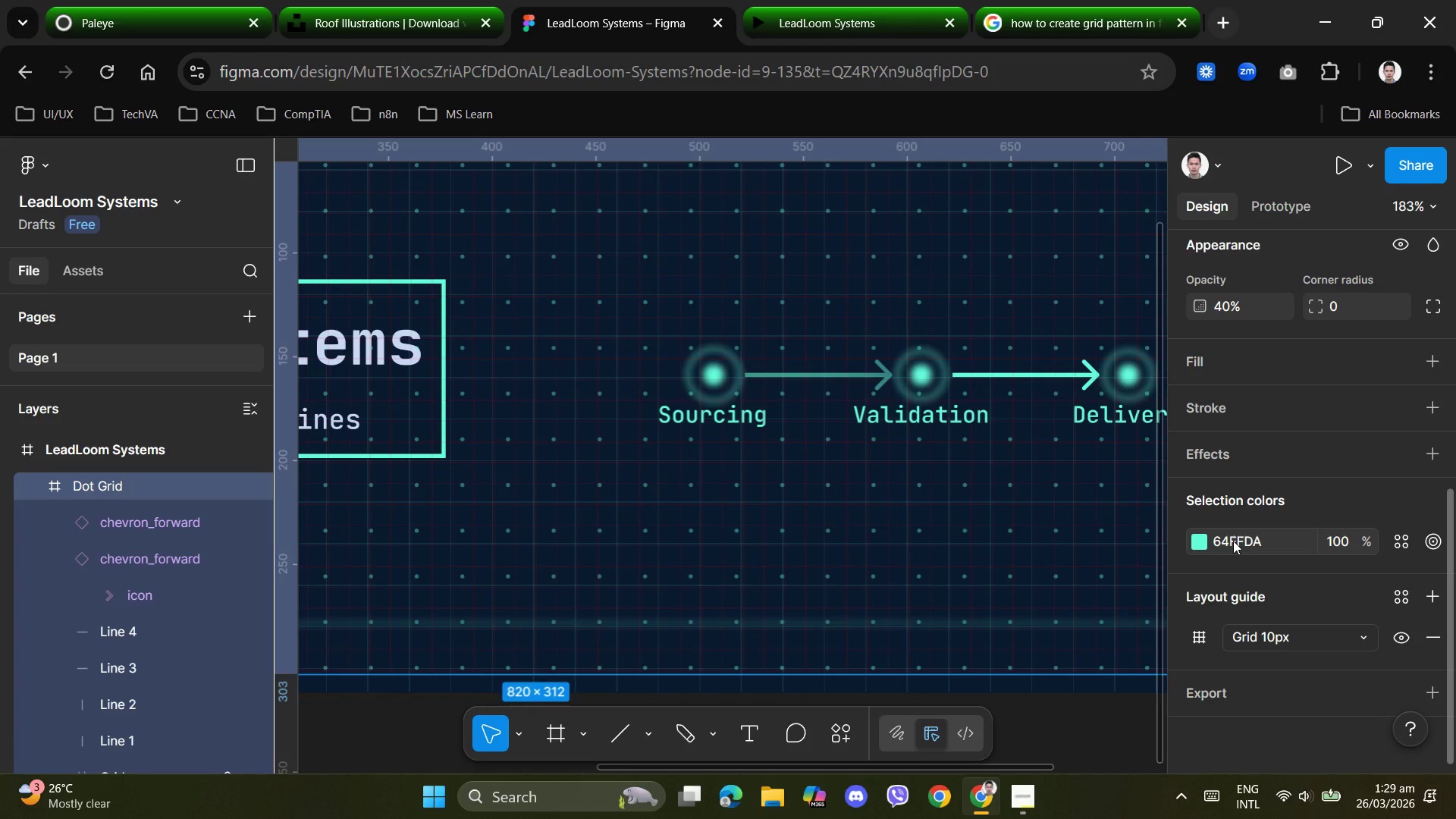 
left_click([1233, 541])
 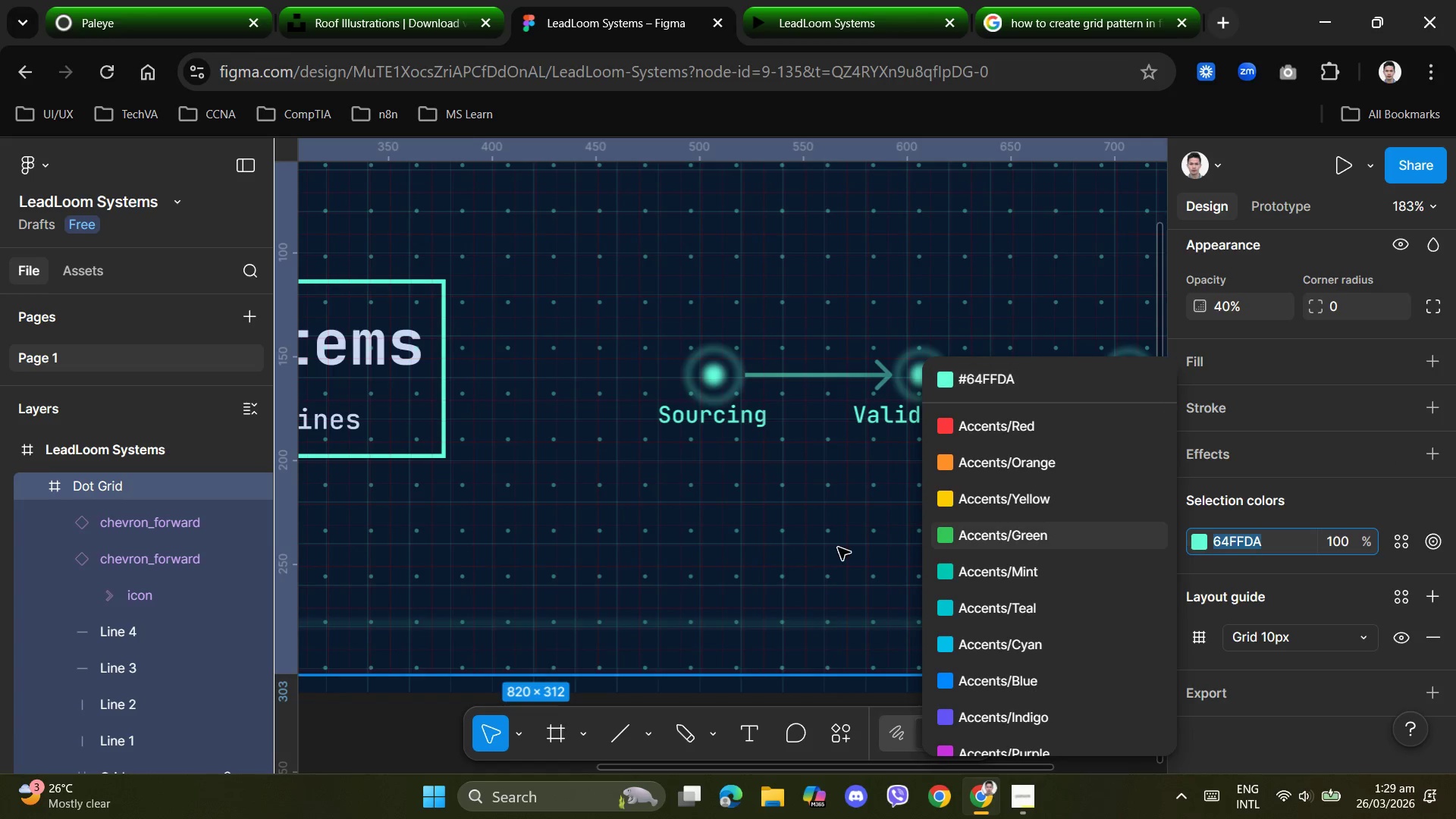 
left_click([827, 544])
 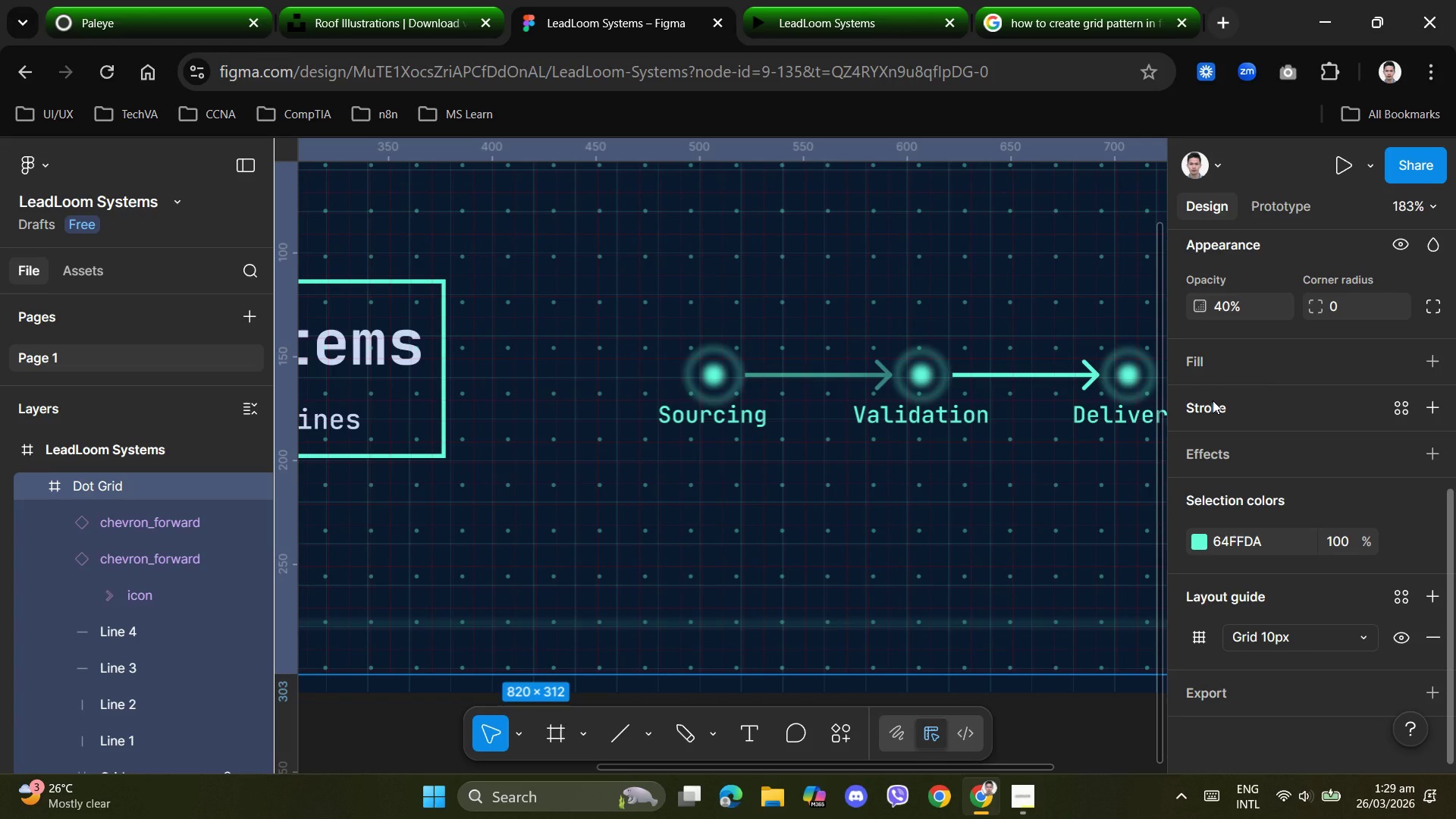 
wait(6.05)
 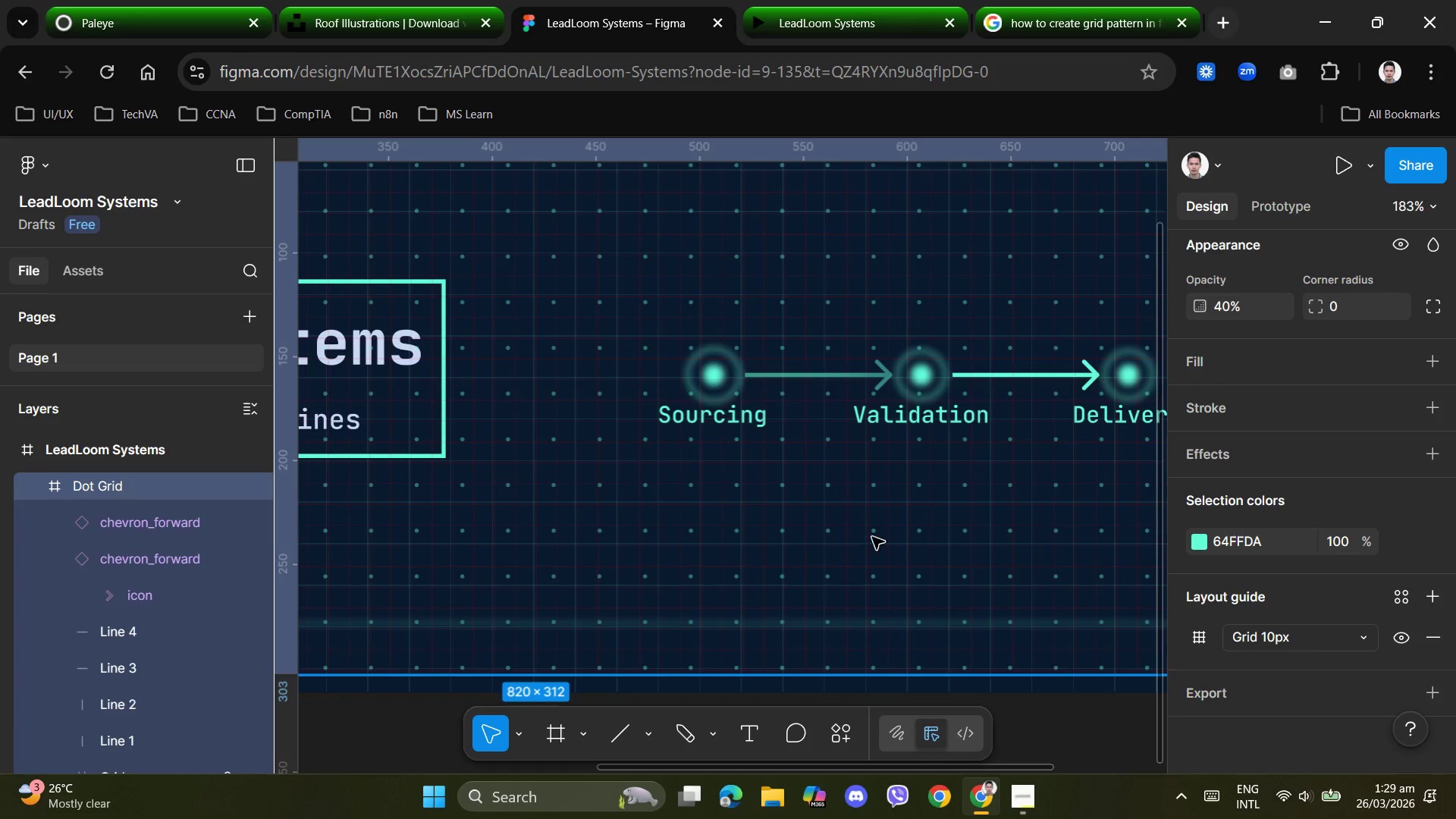 
left_click([1225, 306])
 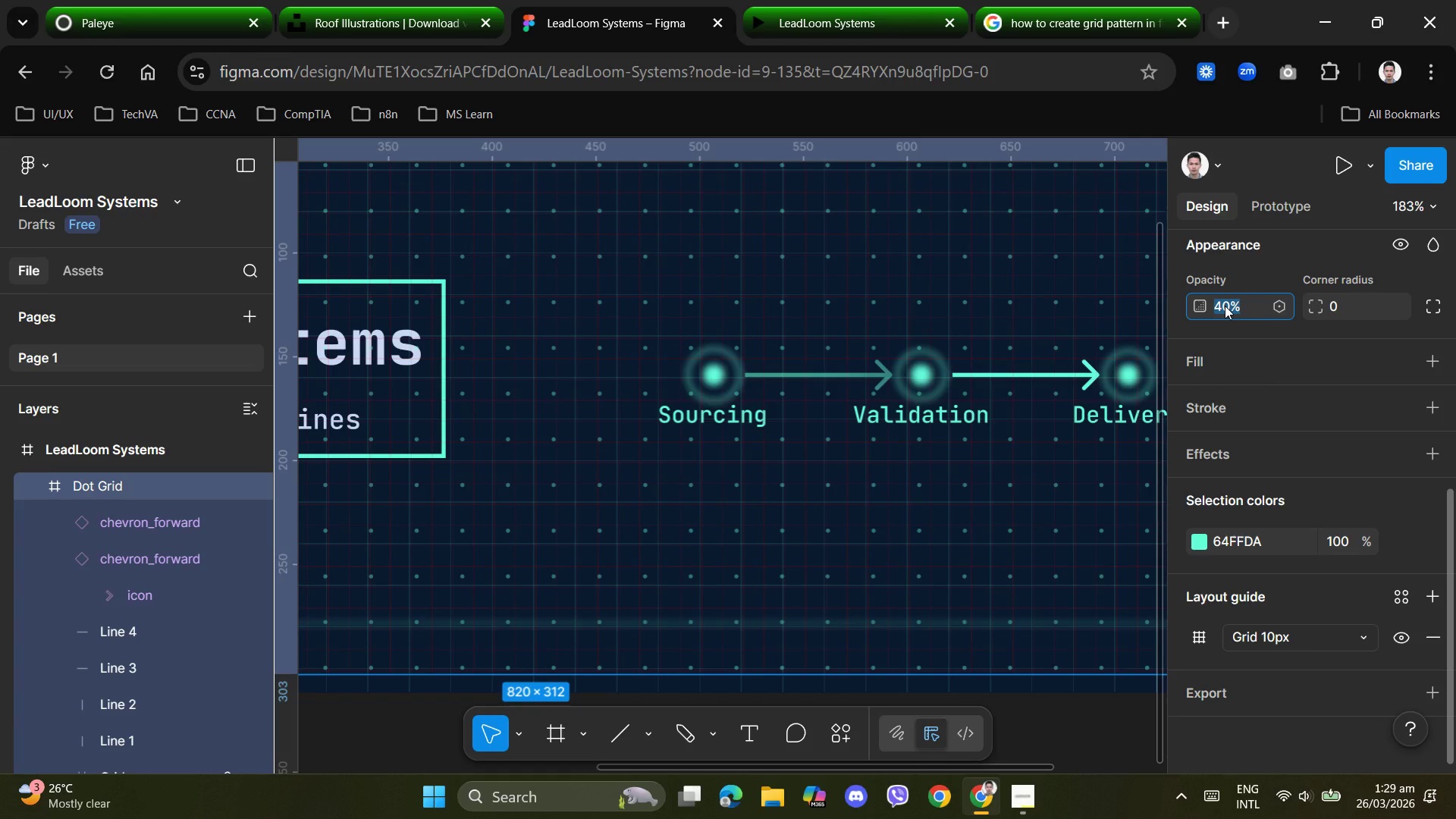 
key(Numpad1)
 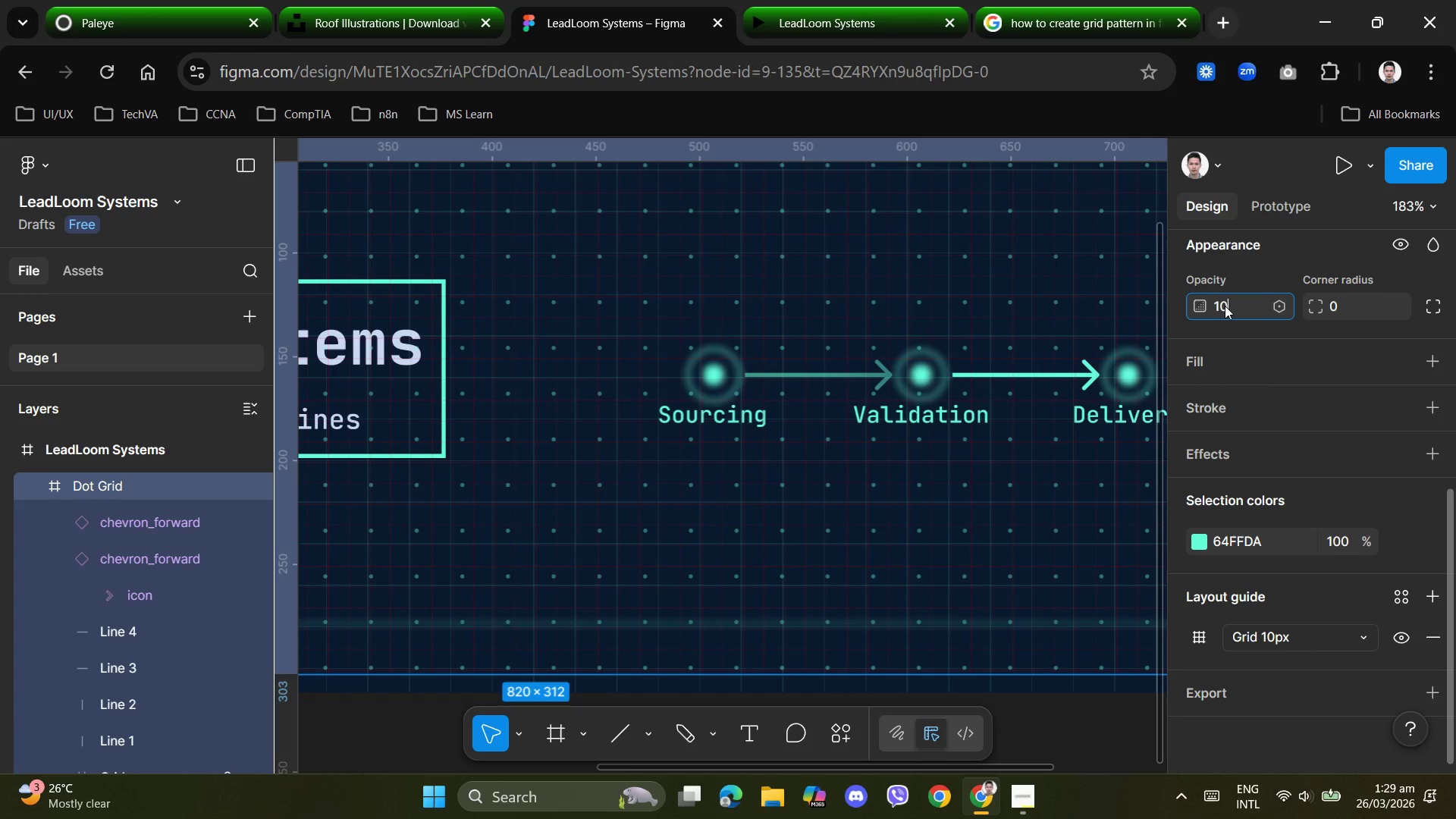 
key(Numpad0)
 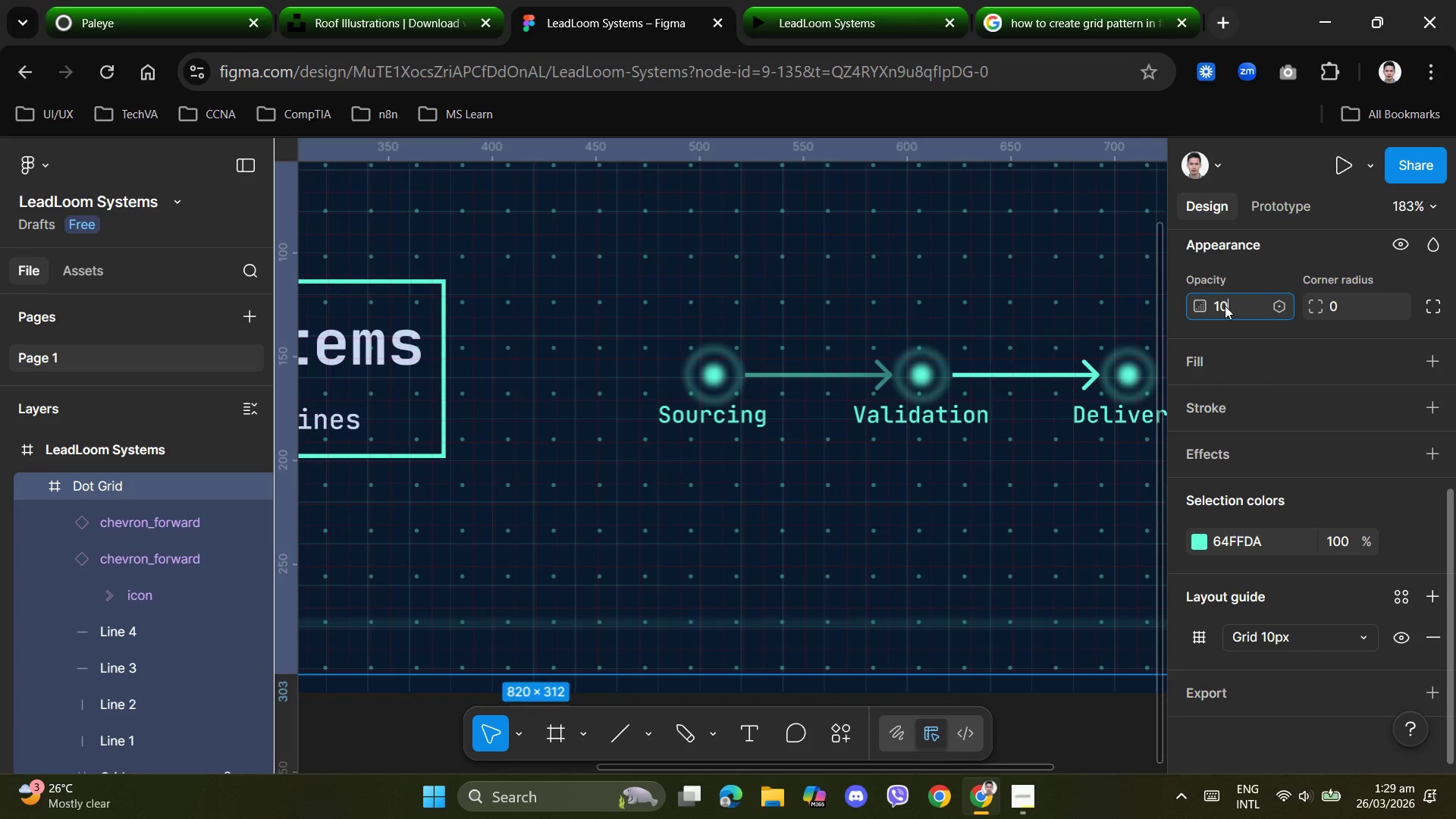 
key(Numpad0)
 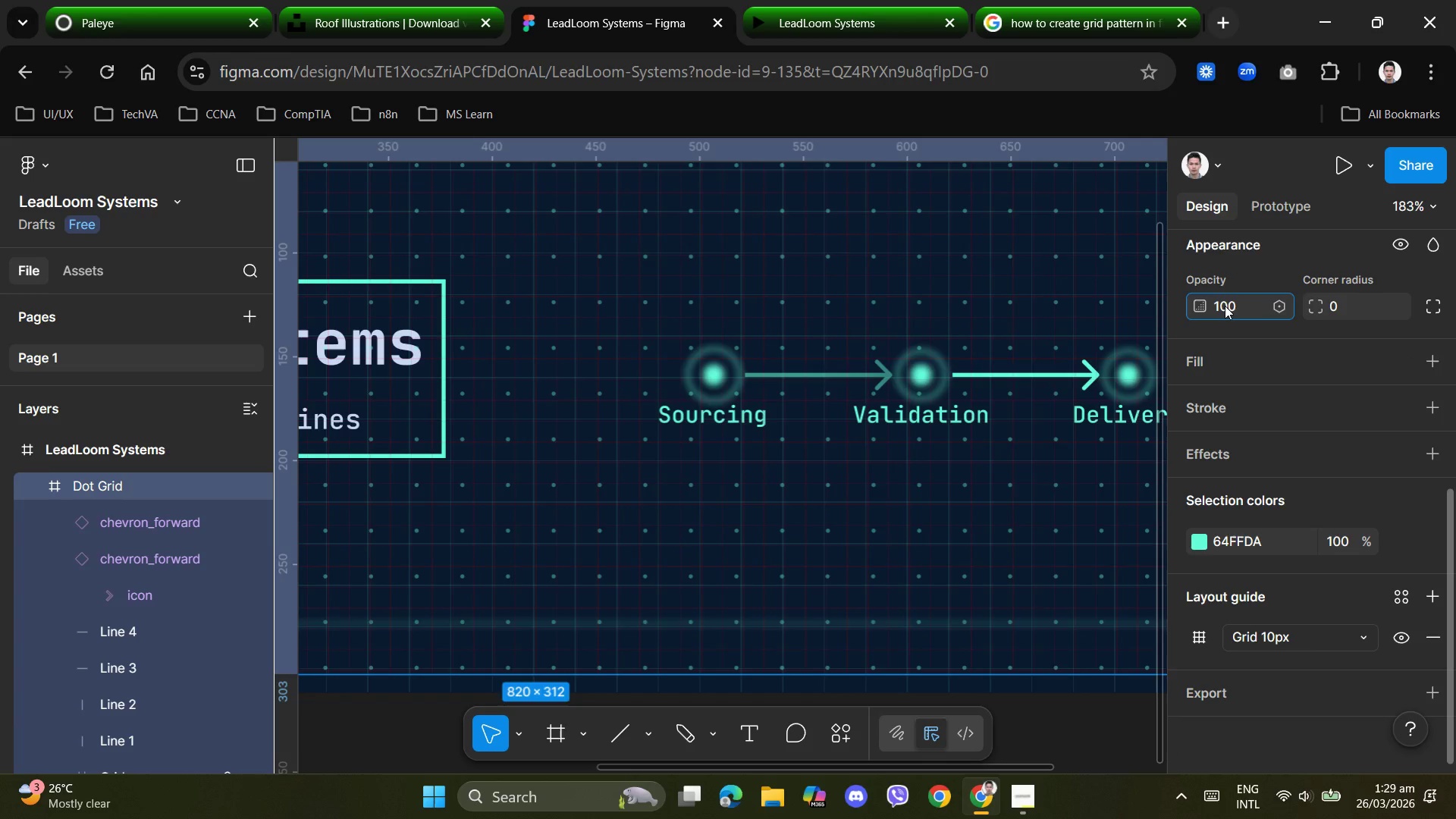 
key(NumpadEnter)
 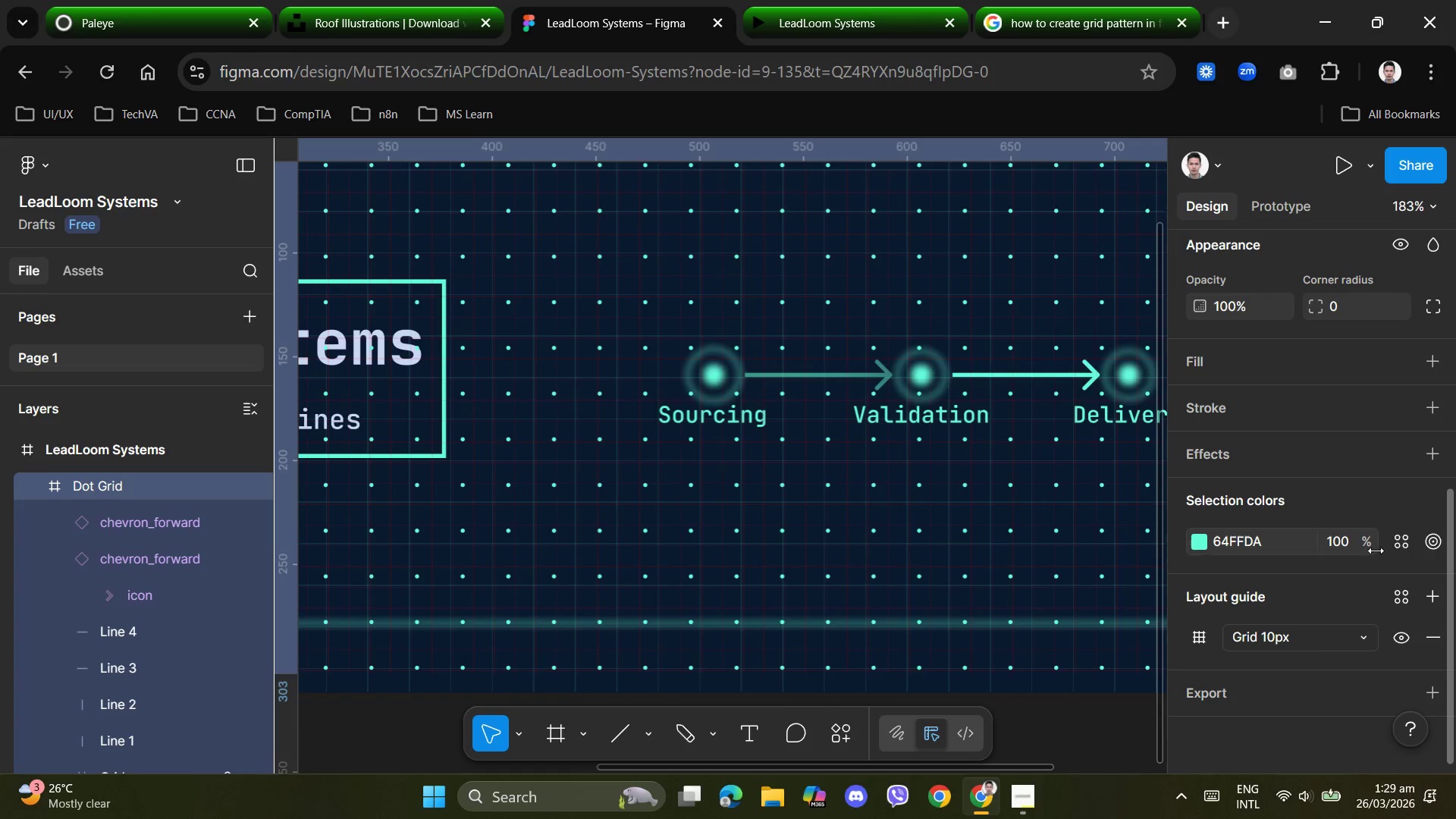 
left_click([1335, 542])
 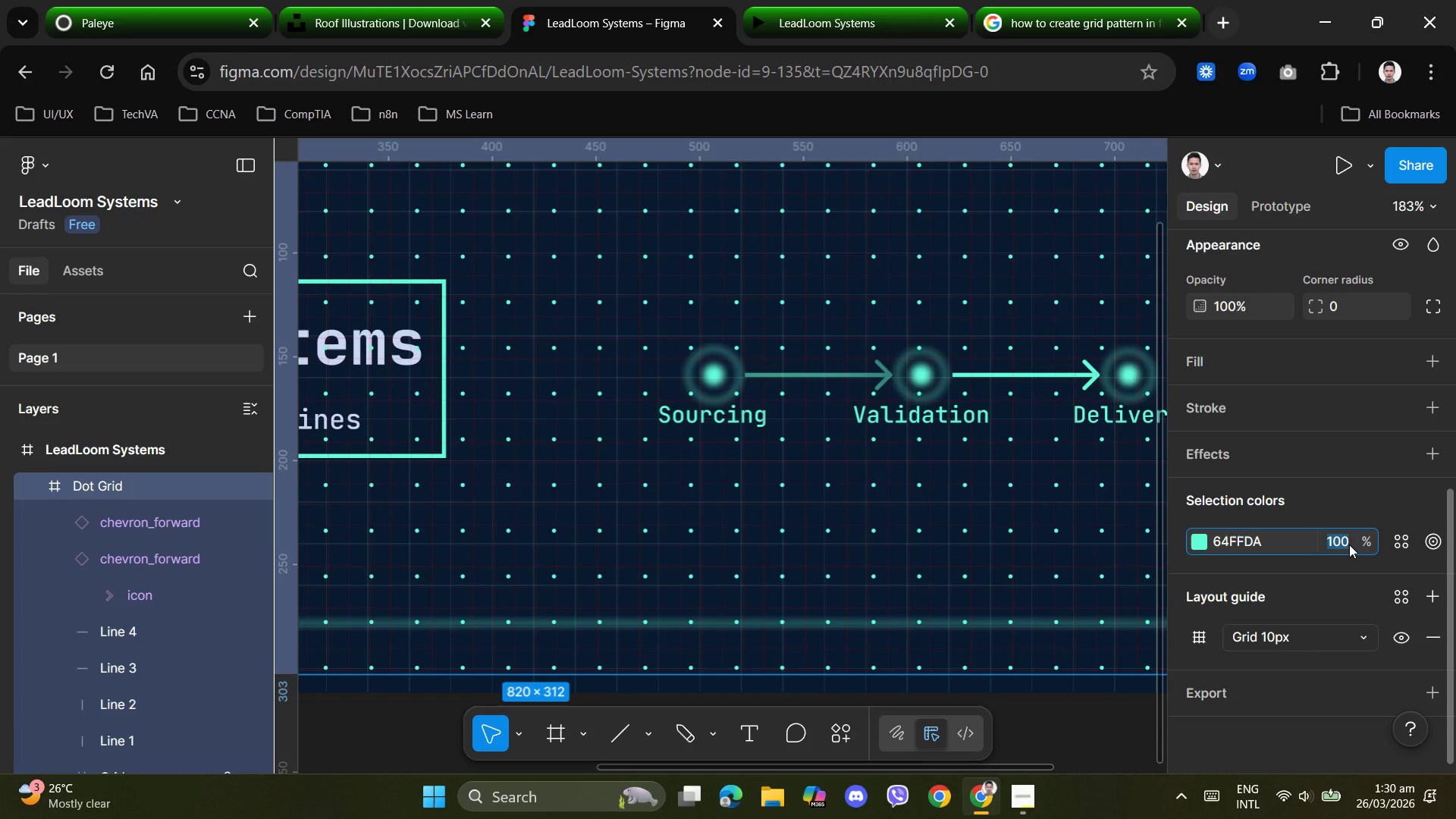 
key(Numpad4)
 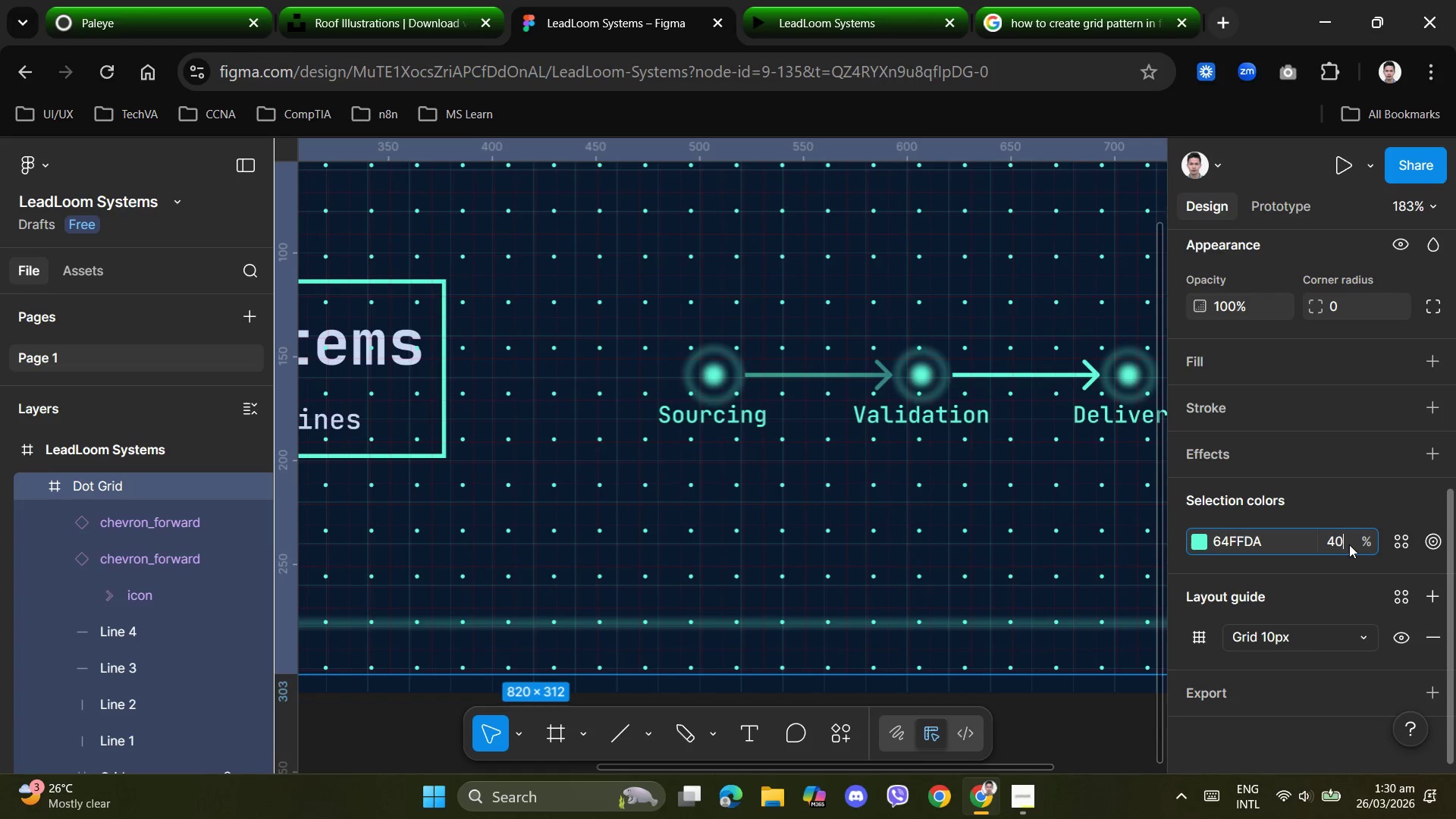 
key(Numpad0)
 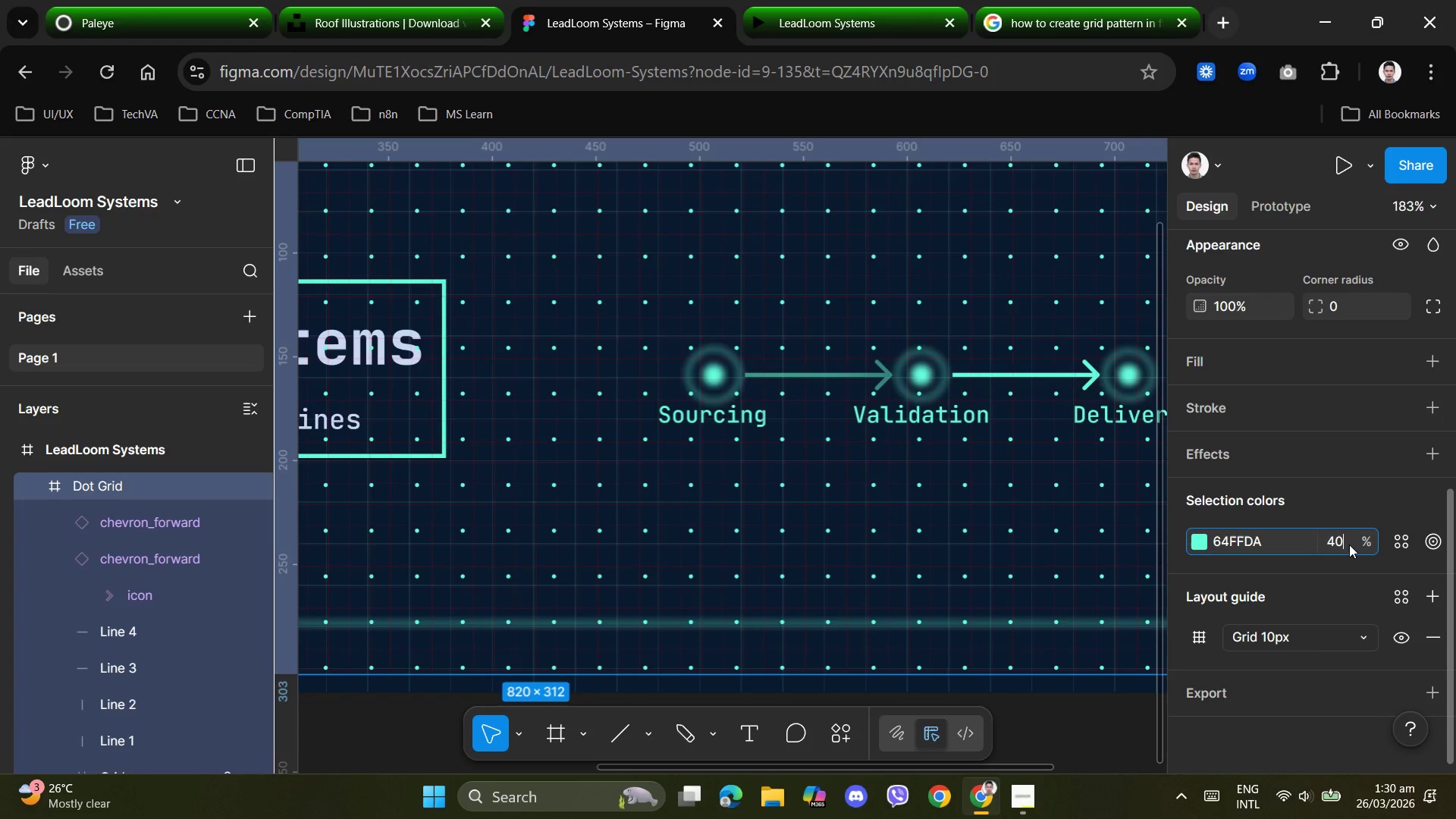 
key(NumpadEnter)
 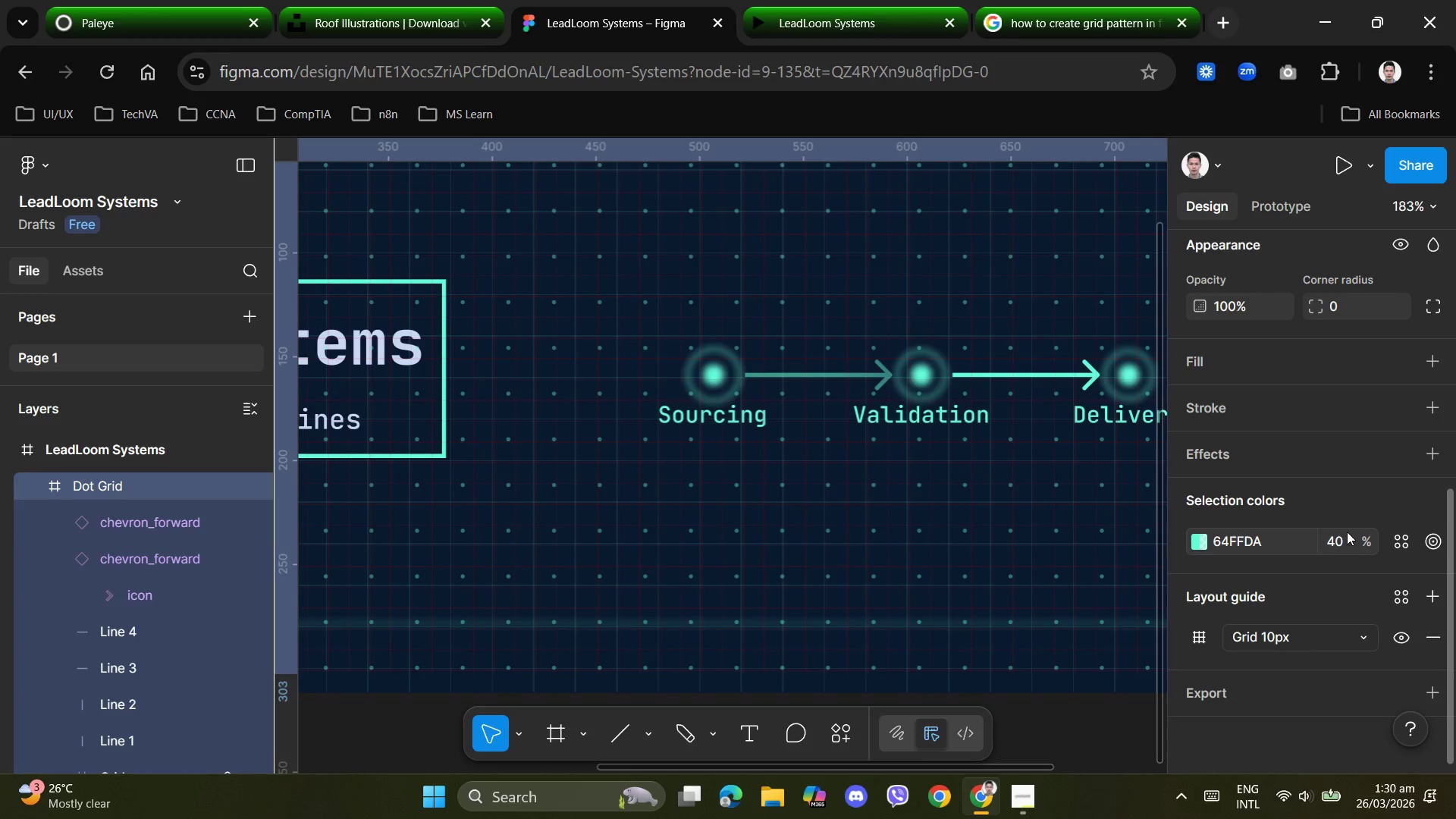 
left_click([1335, 541])
 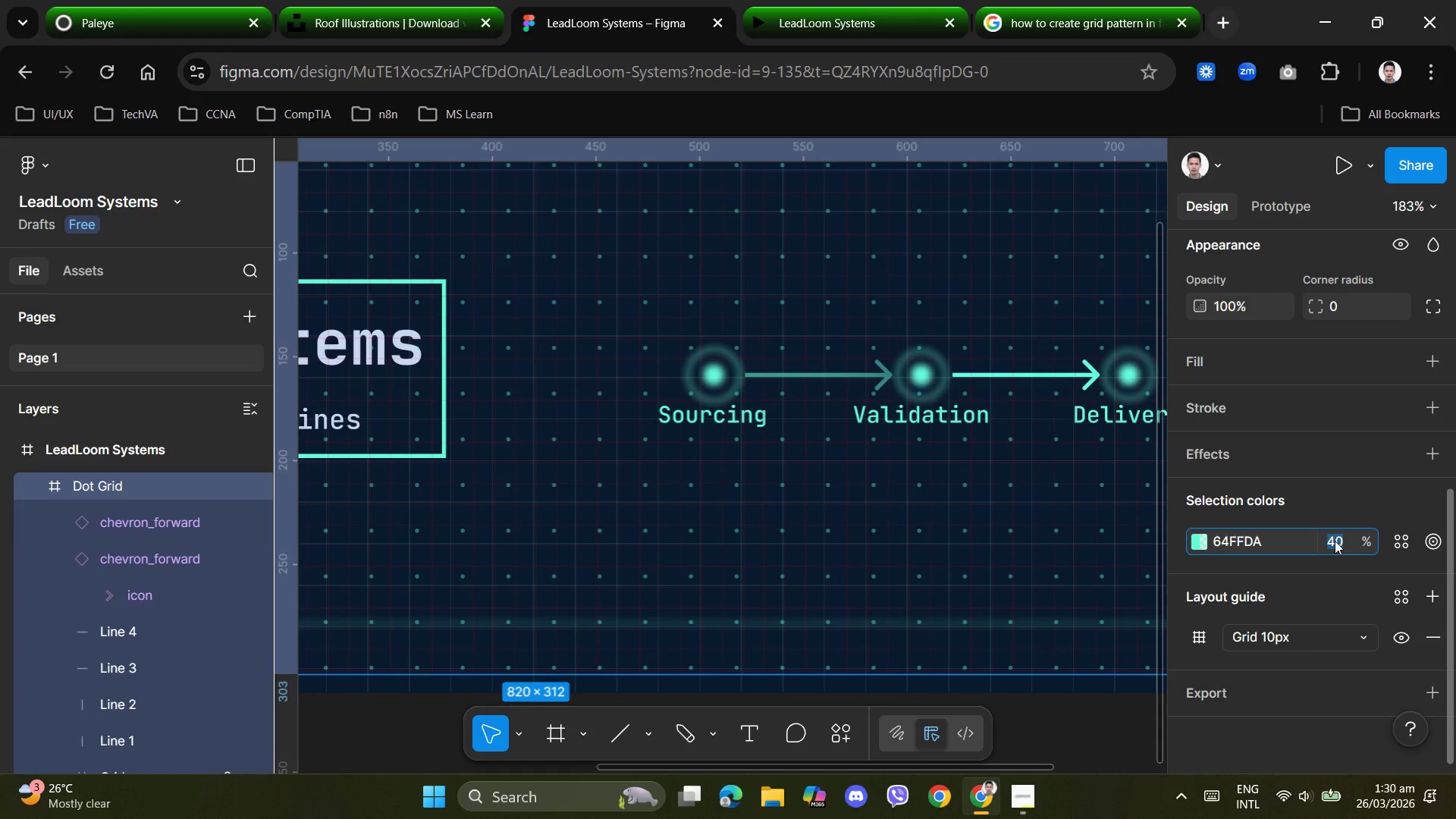 
key(Numpad3)
 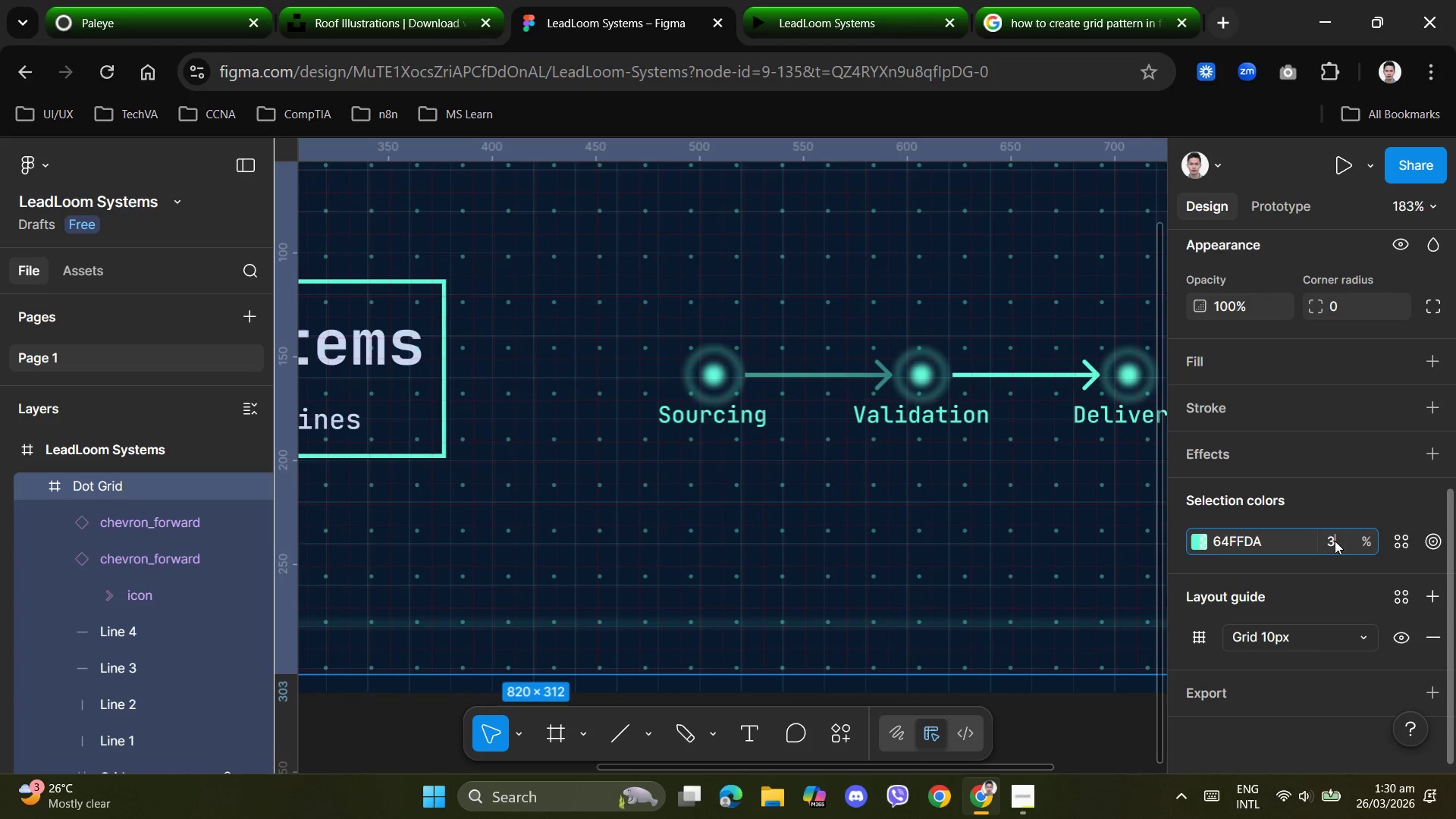 
key(Numpad0)
 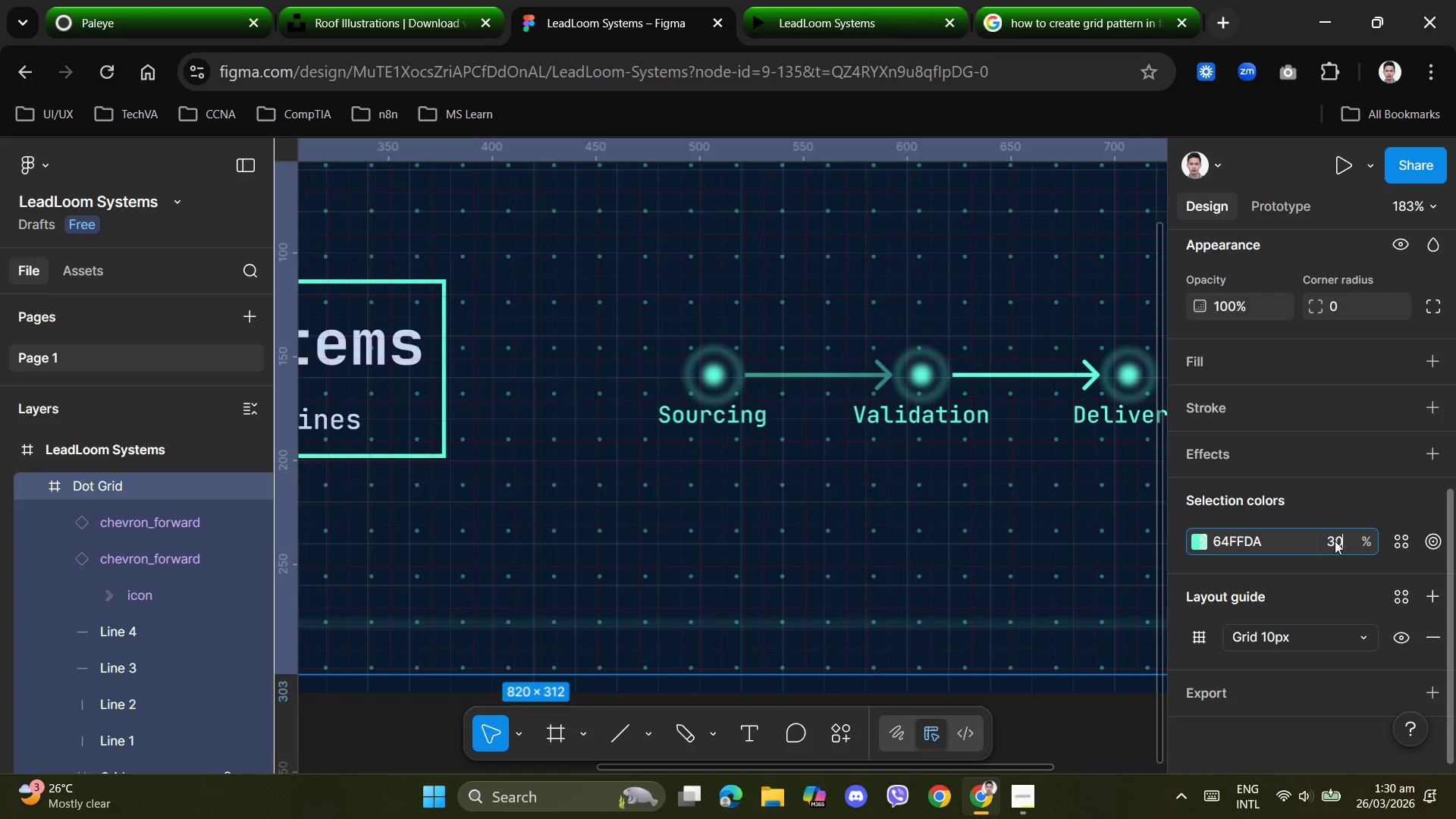 
key(NumpadEnter)
 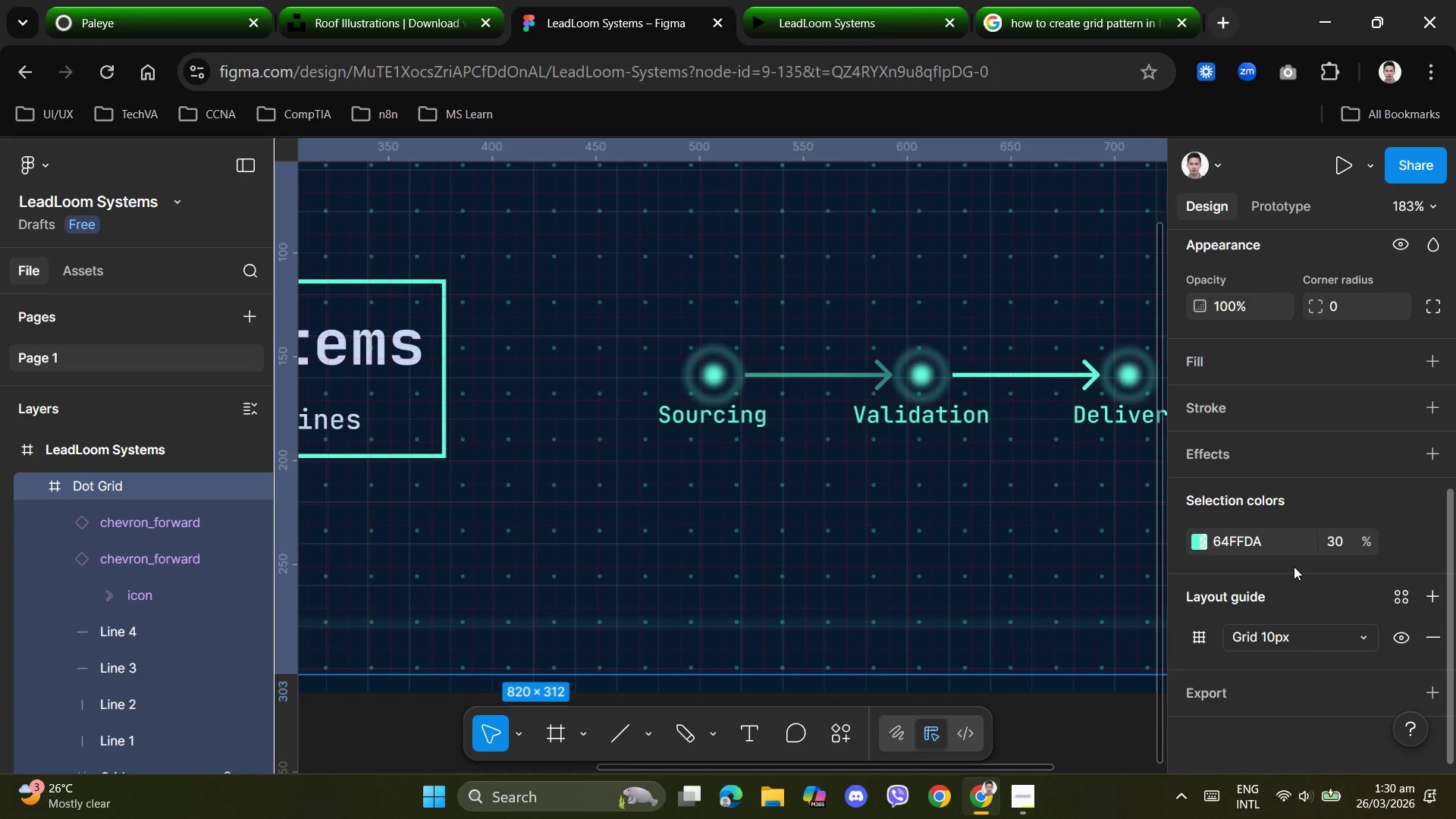 
left_click([1345, 546])
 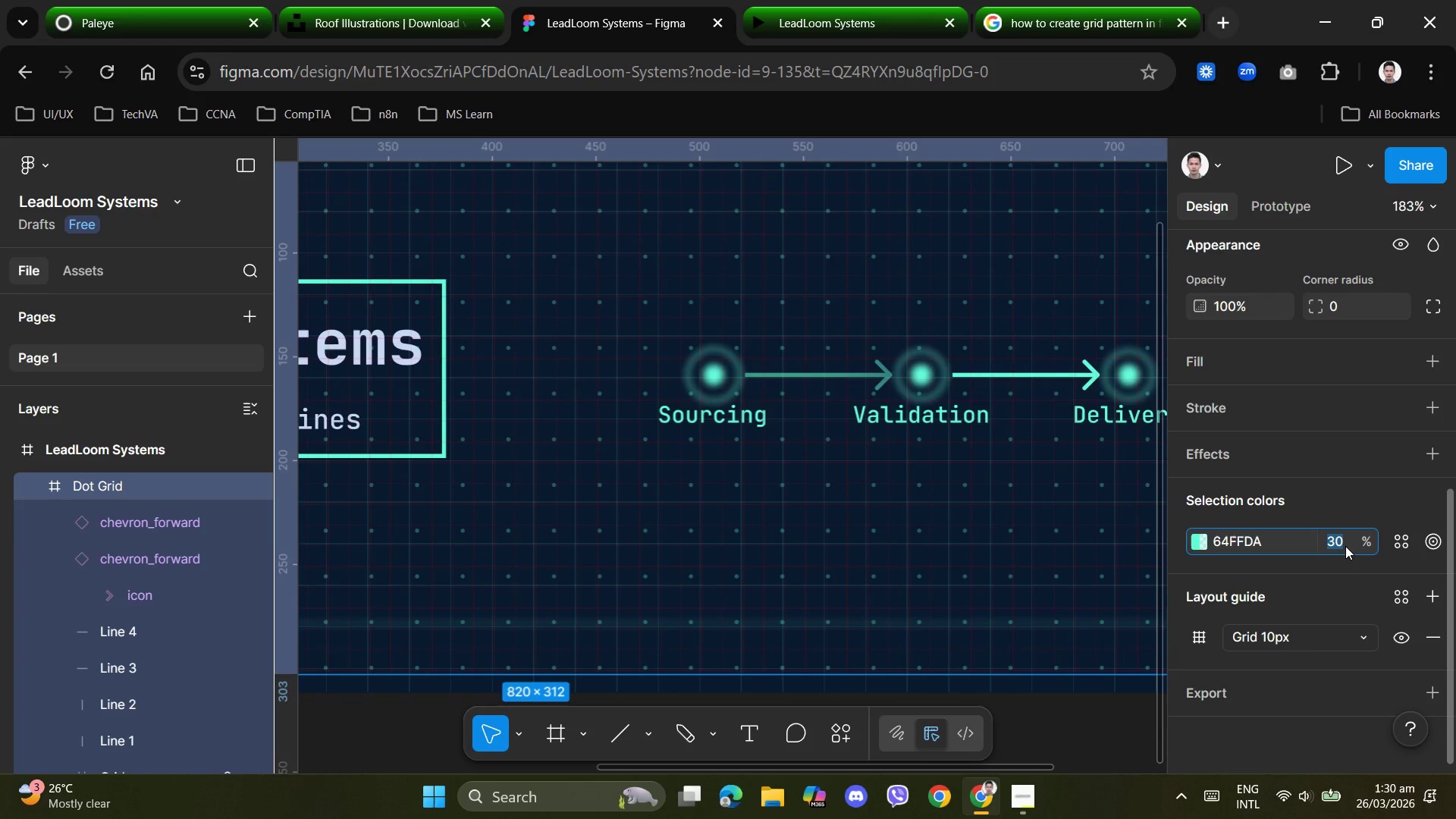 
key(Numpad2)
 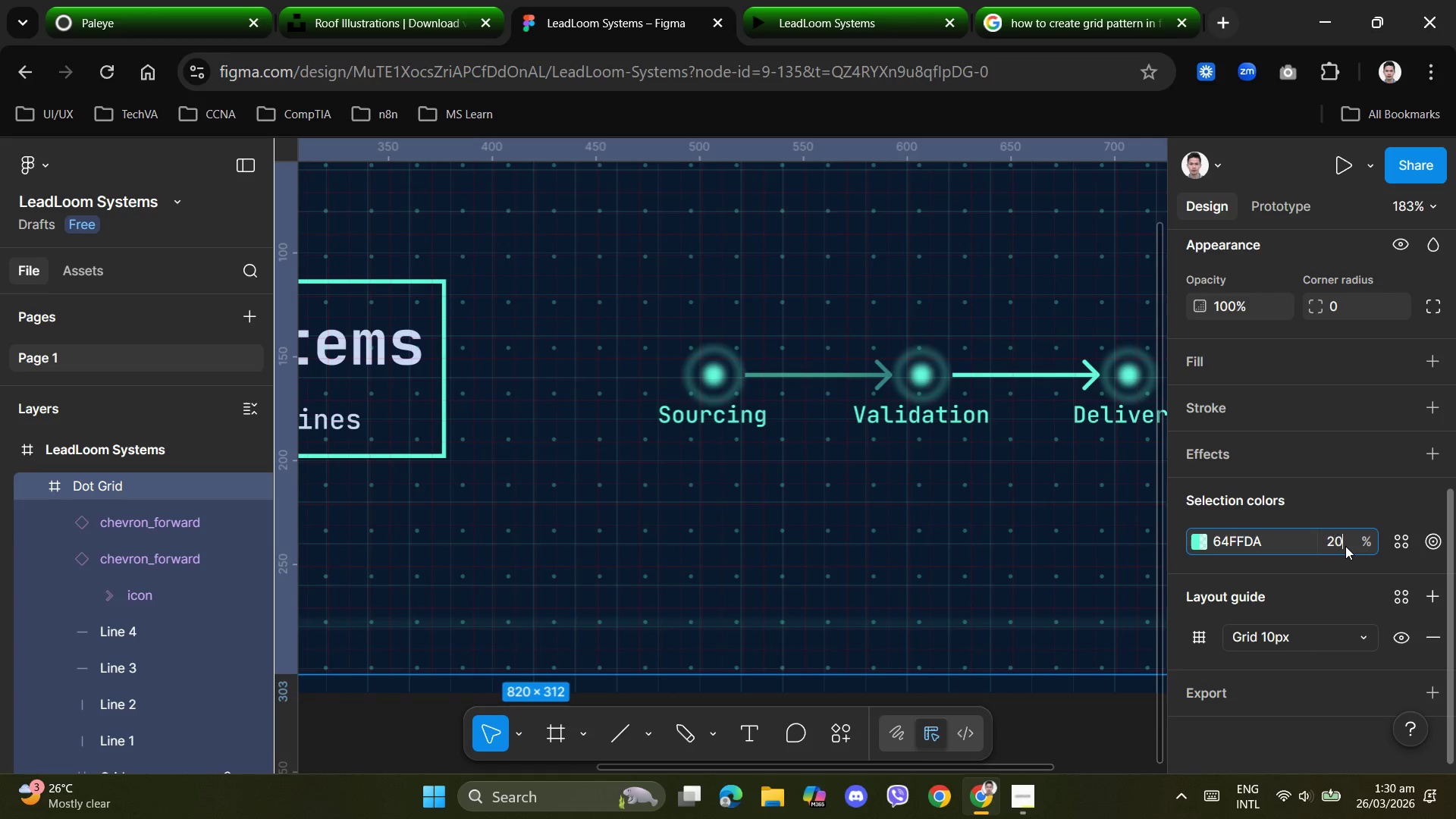 
key(Numpad0)
 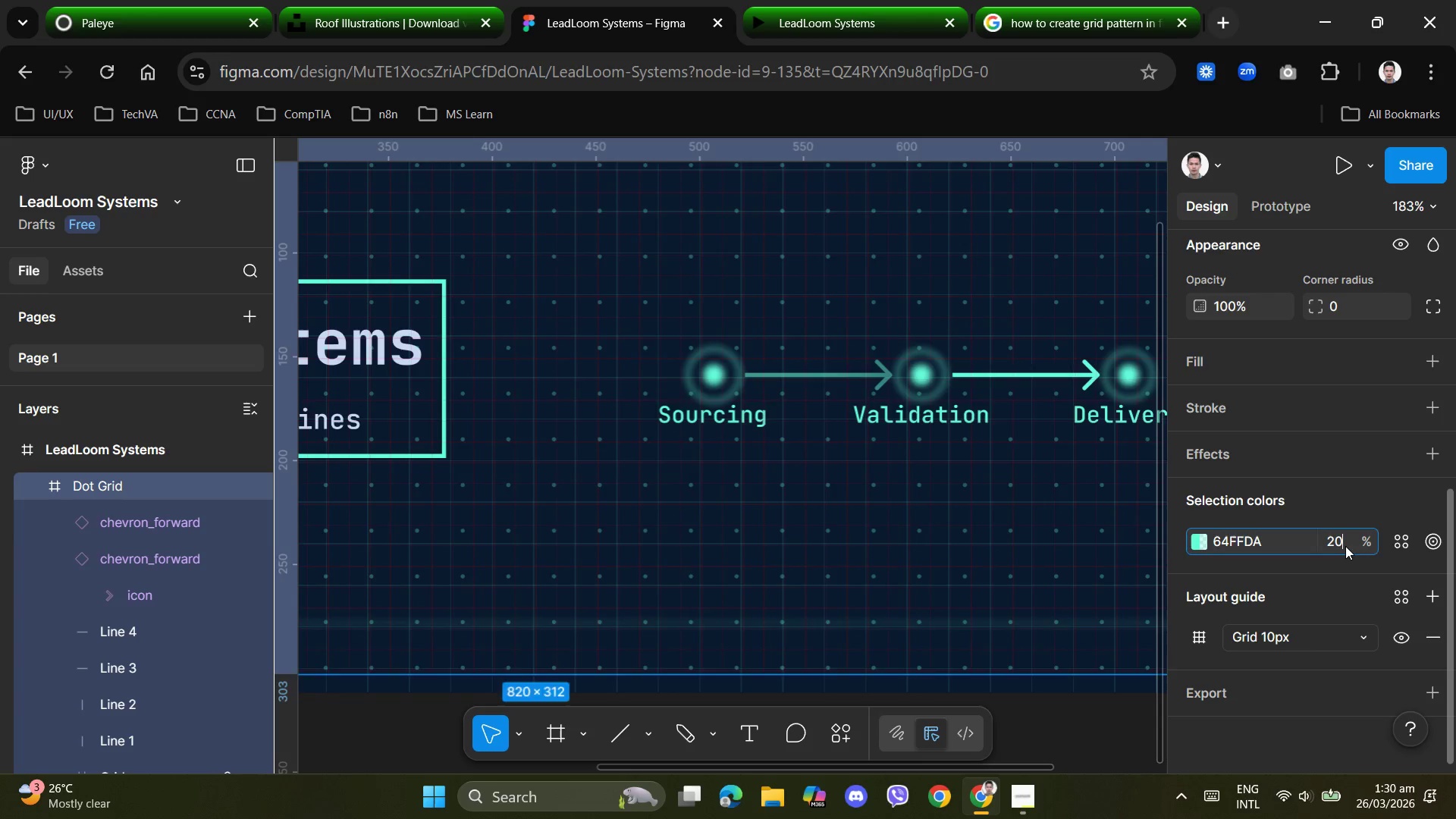 
key(NumpadEnter)
 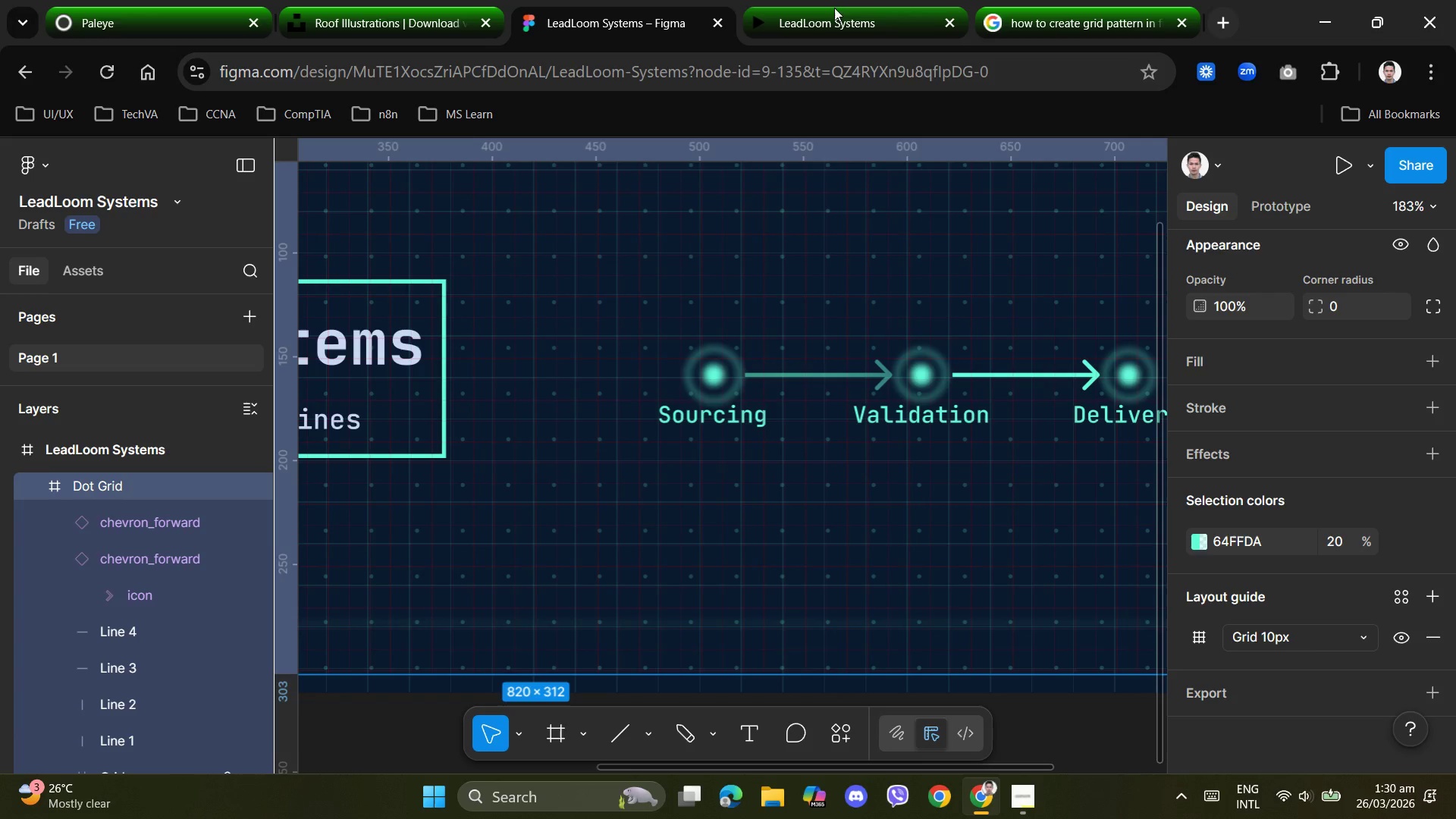 
left_click([830, 16])
 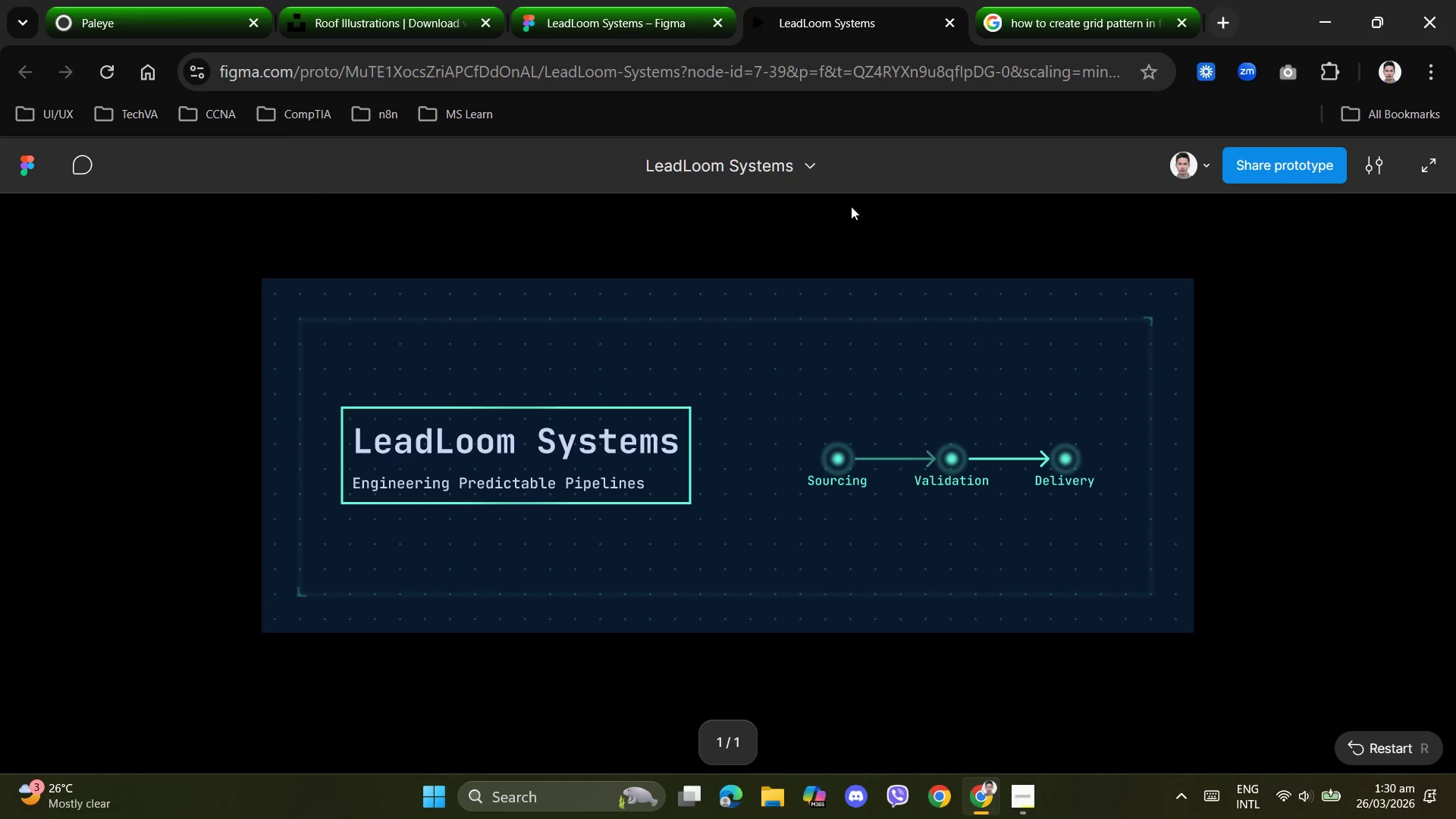 
mouse_move([361, 114])
 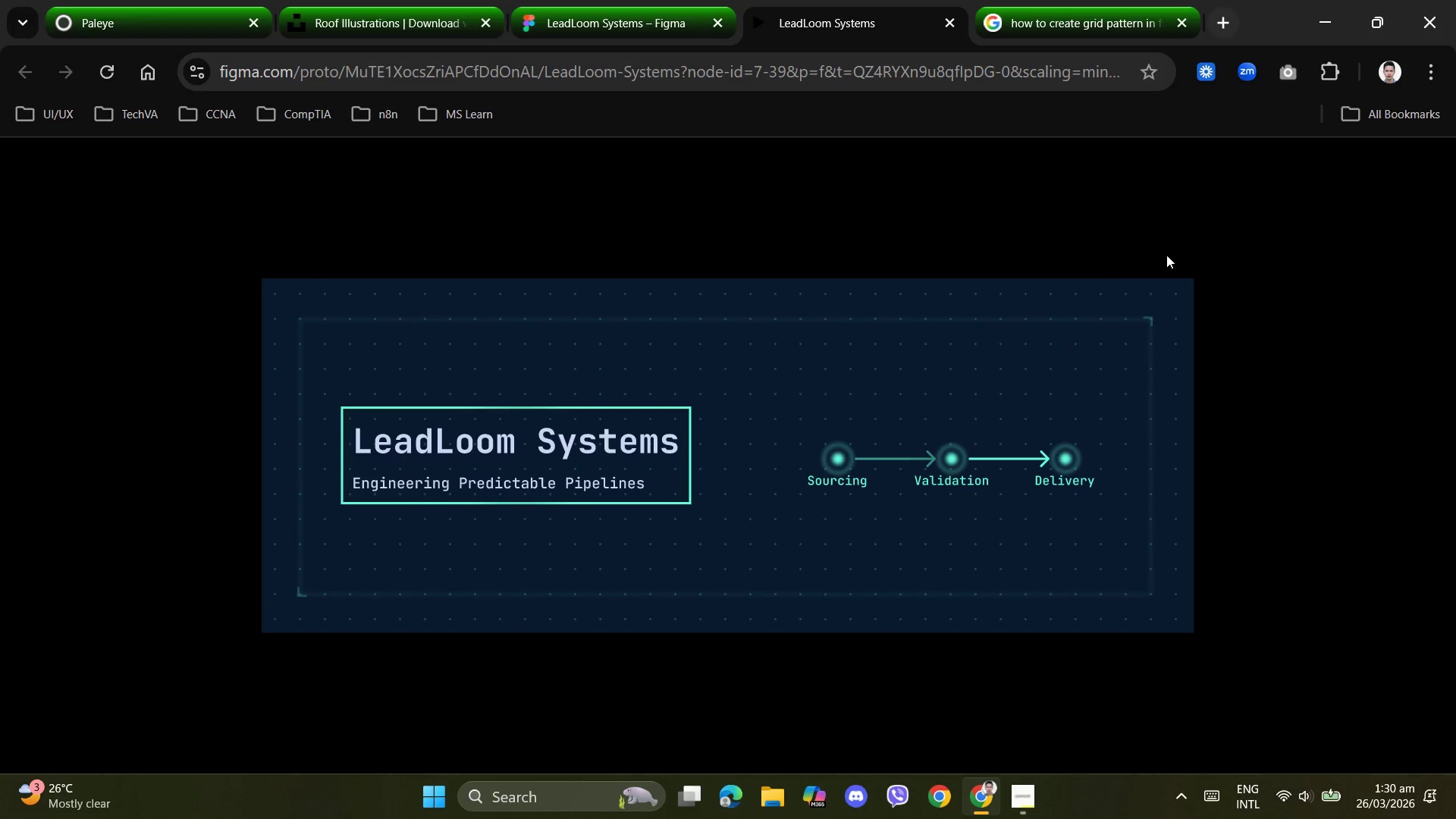 
left_click([664, 22])
 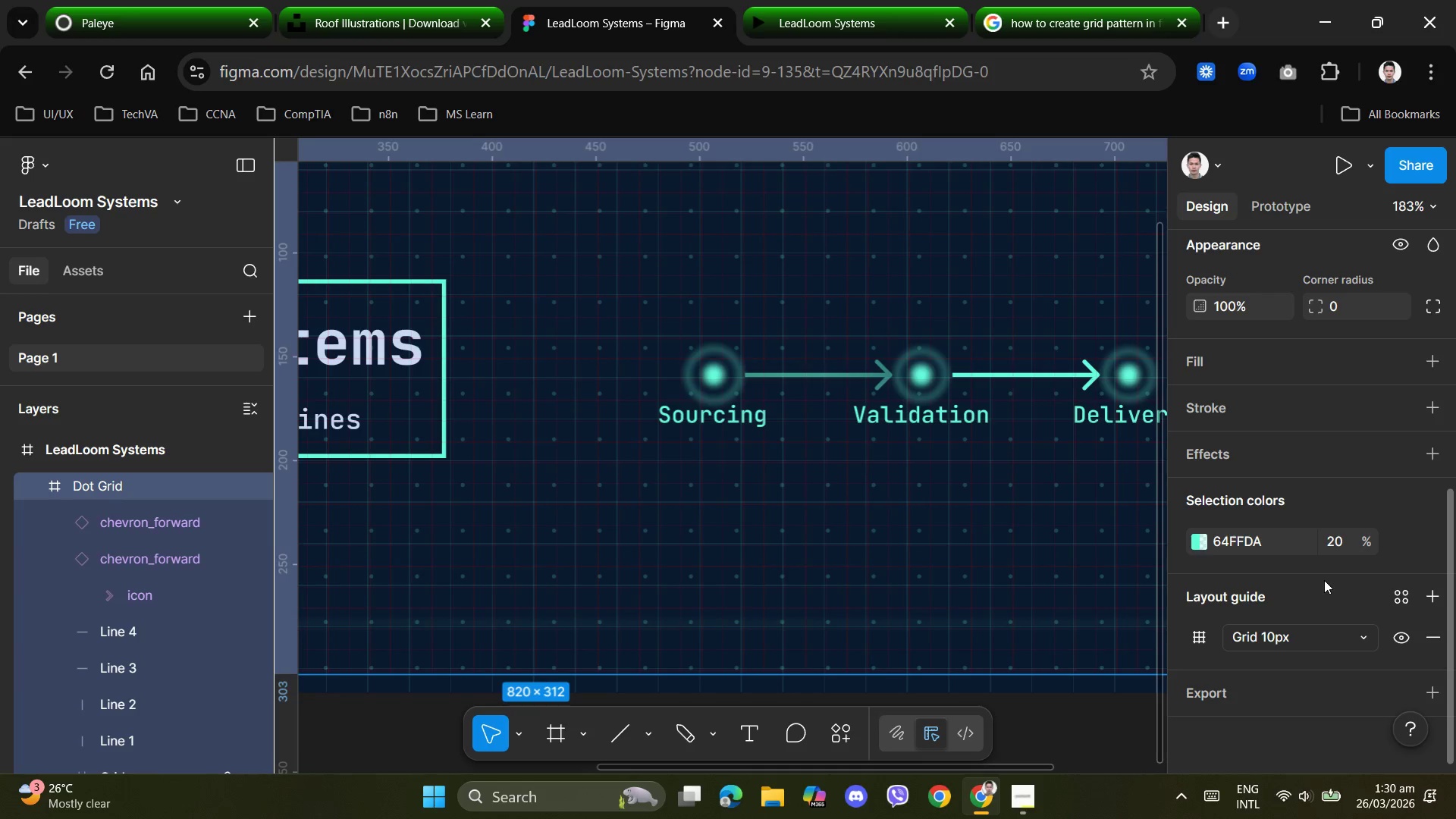 
scroll: coordinate [1325, 604], scroll_direction: down, amount: 1.0
 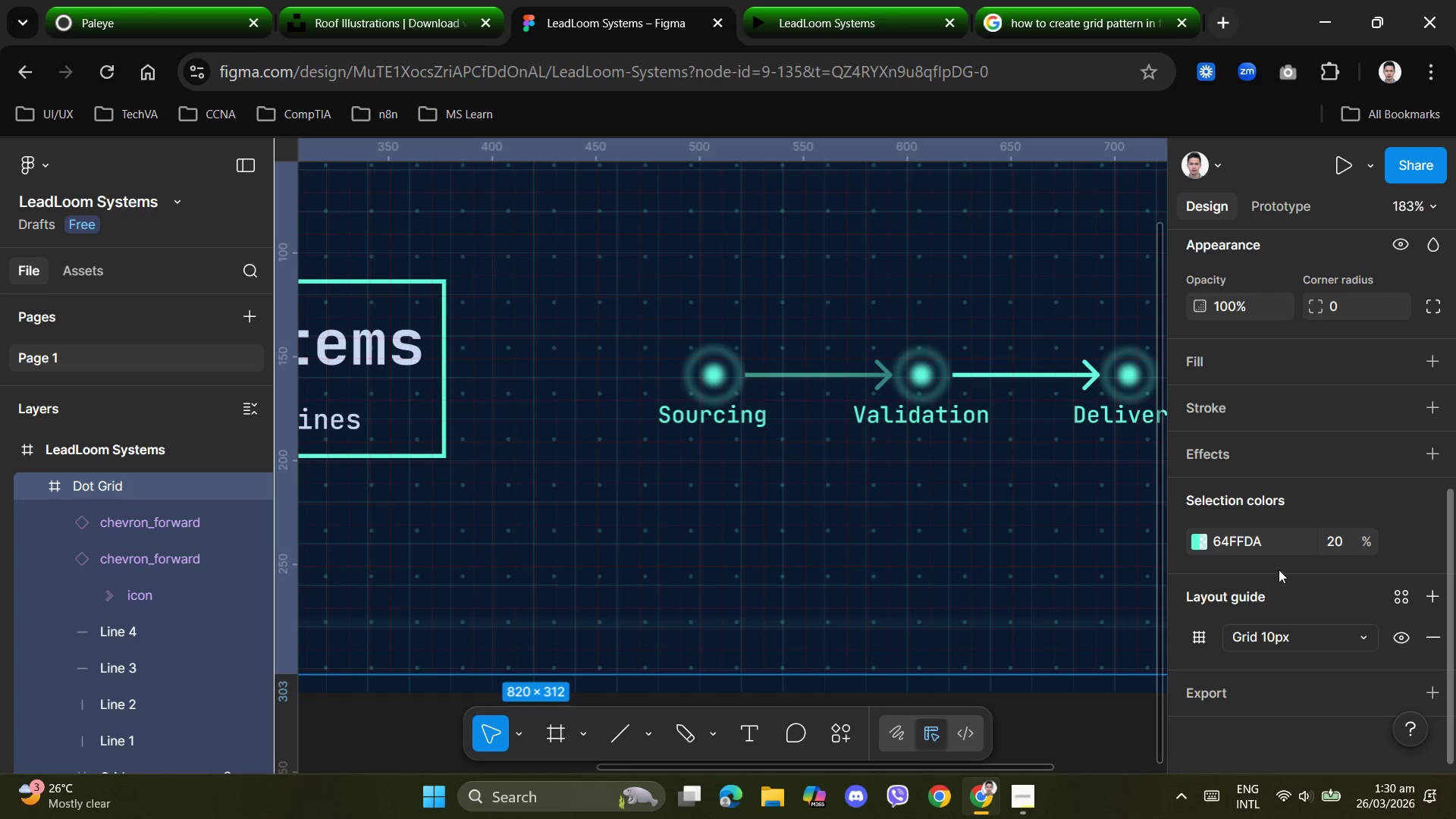 
left_click([1434, 453])
 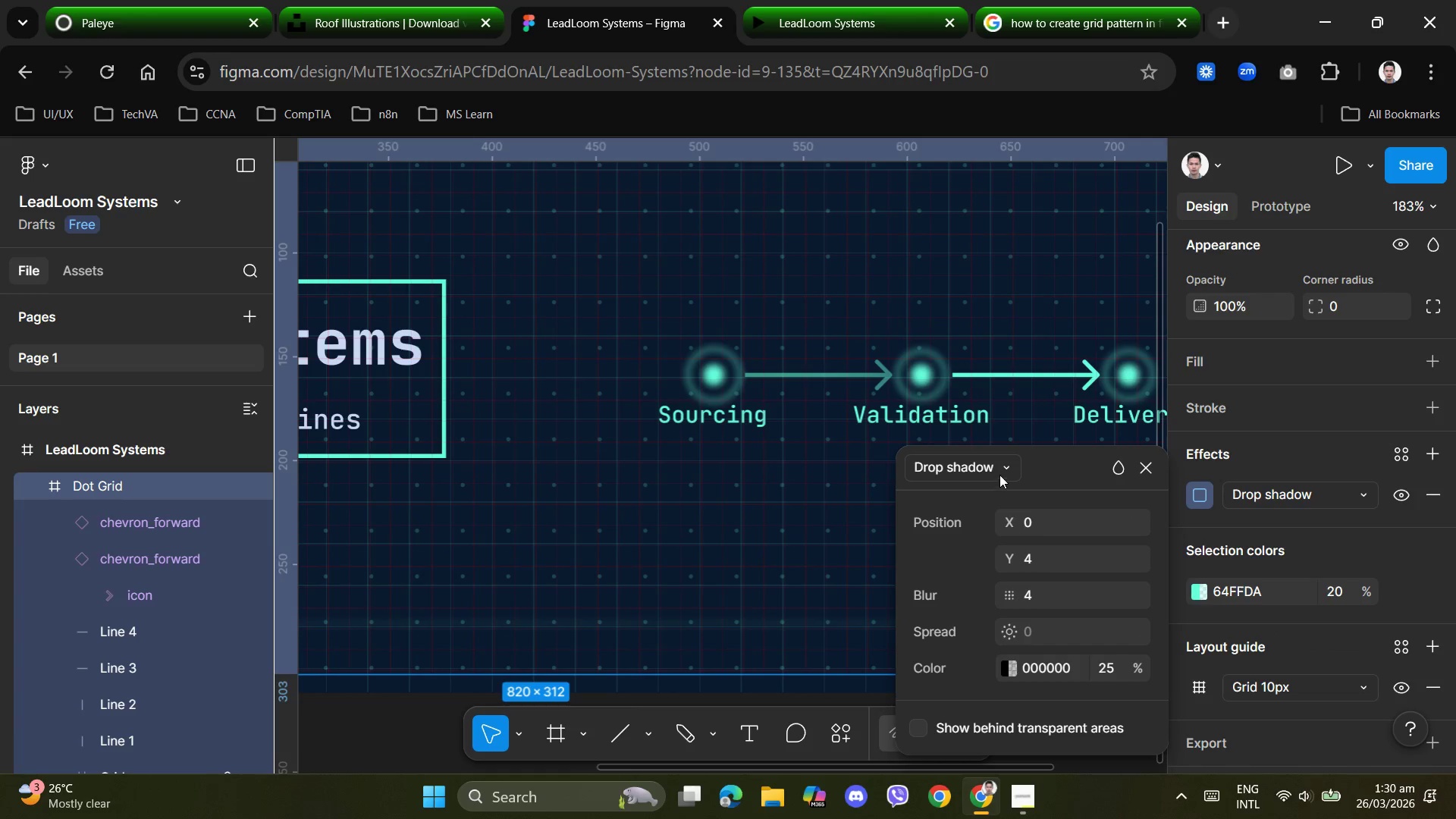 
wait(6.12)
 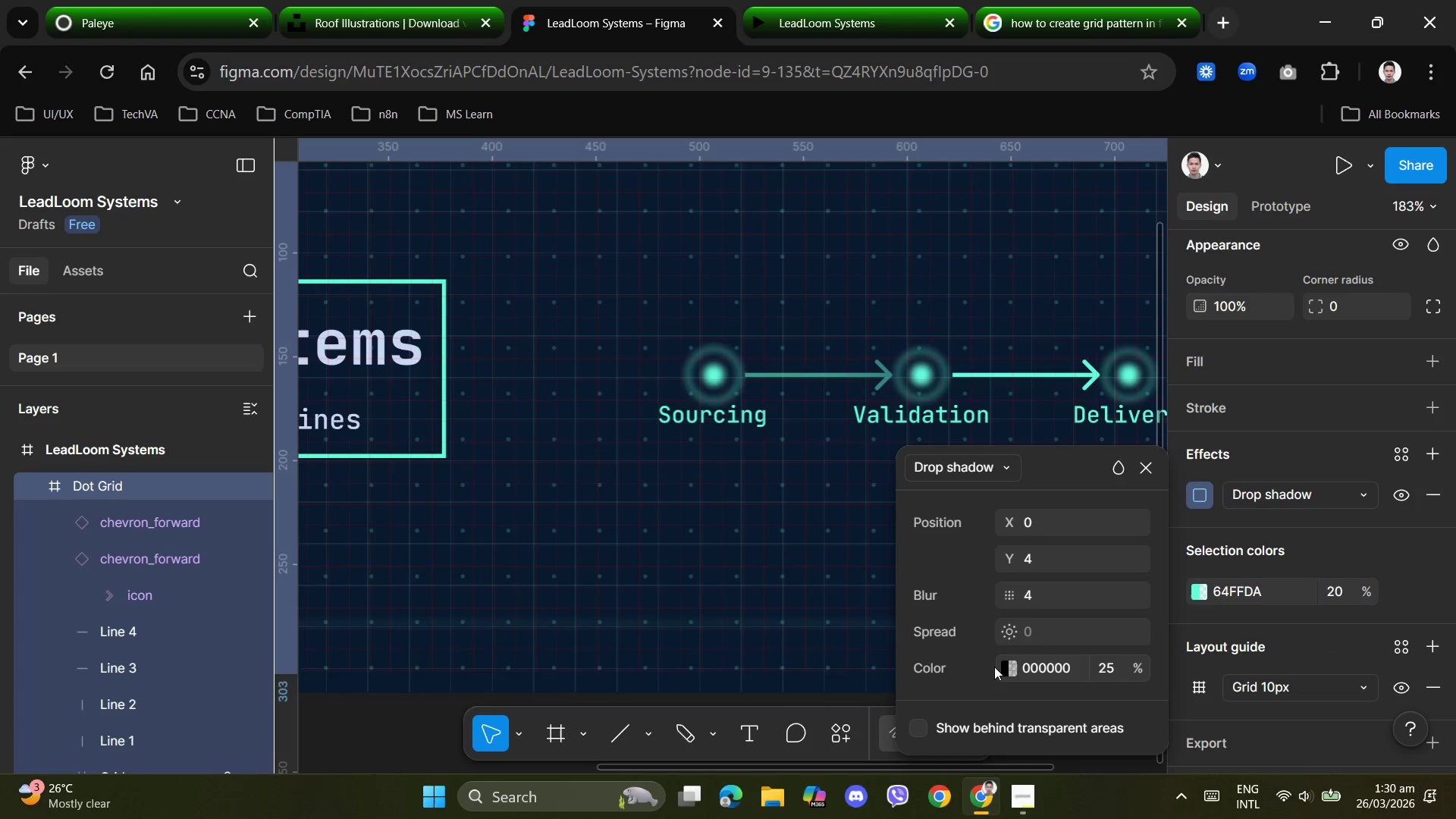 
left_click([1339, 499])
 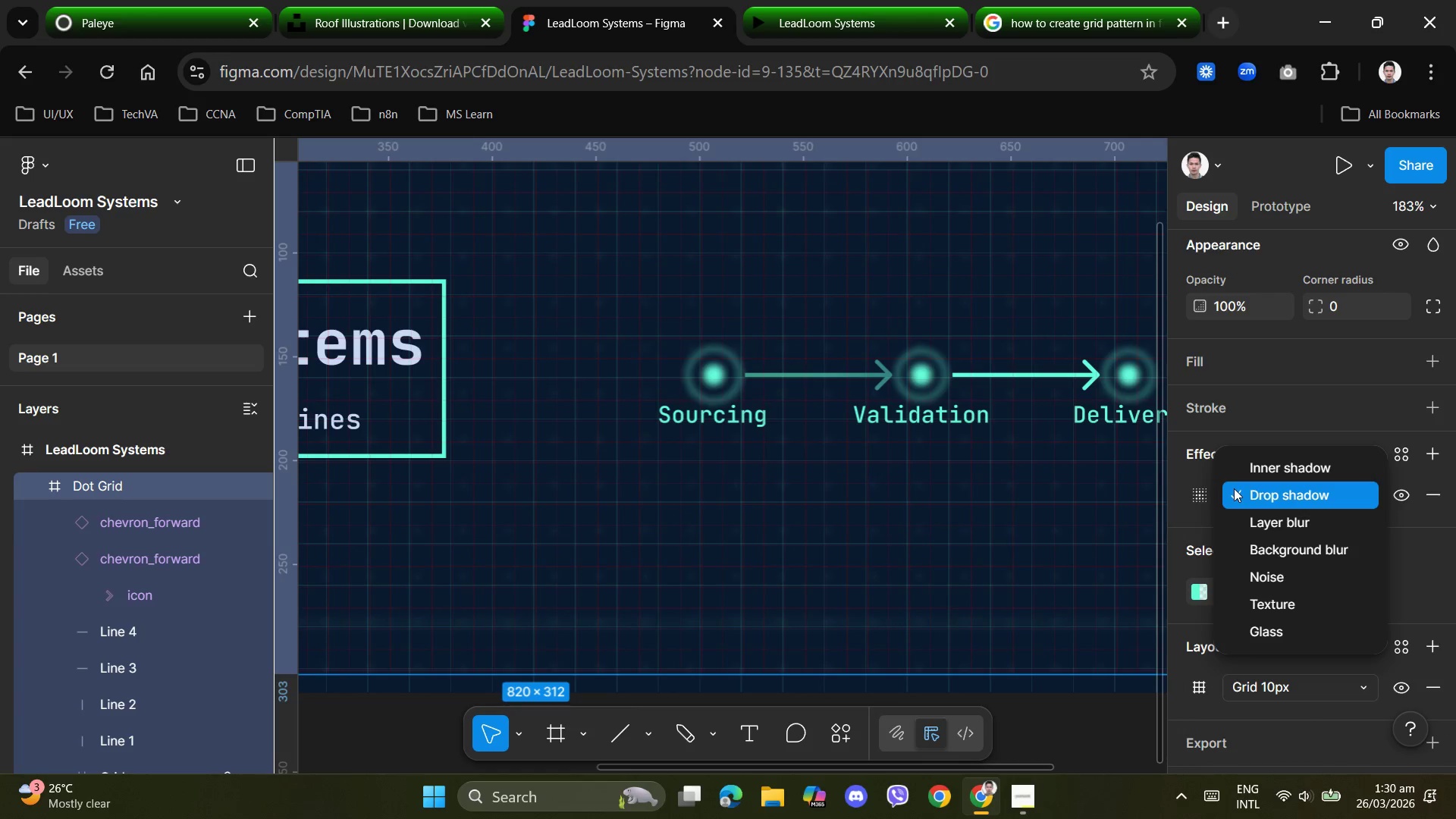 
wait(7.36)
 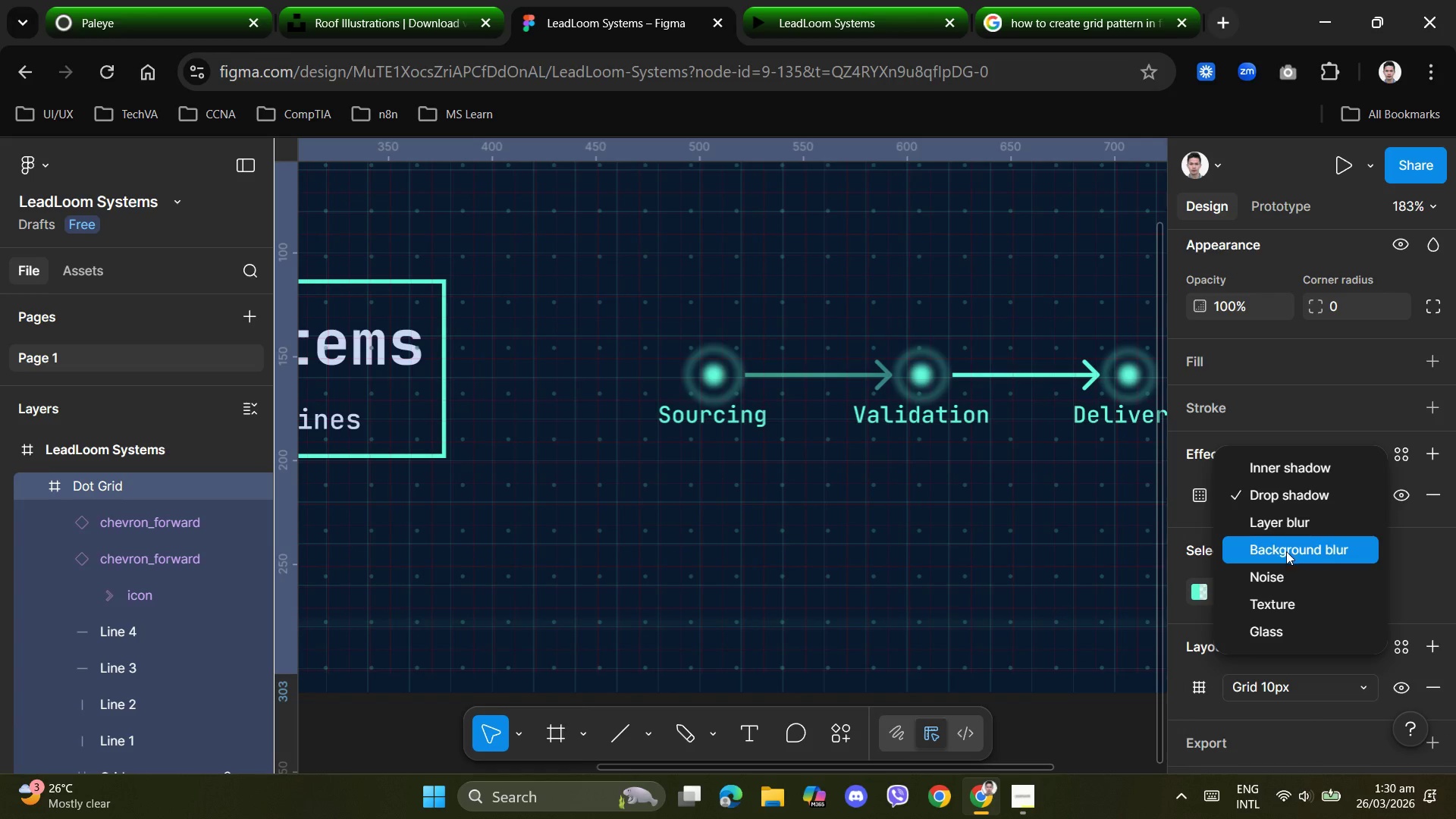 
left_click([1281, 532])
 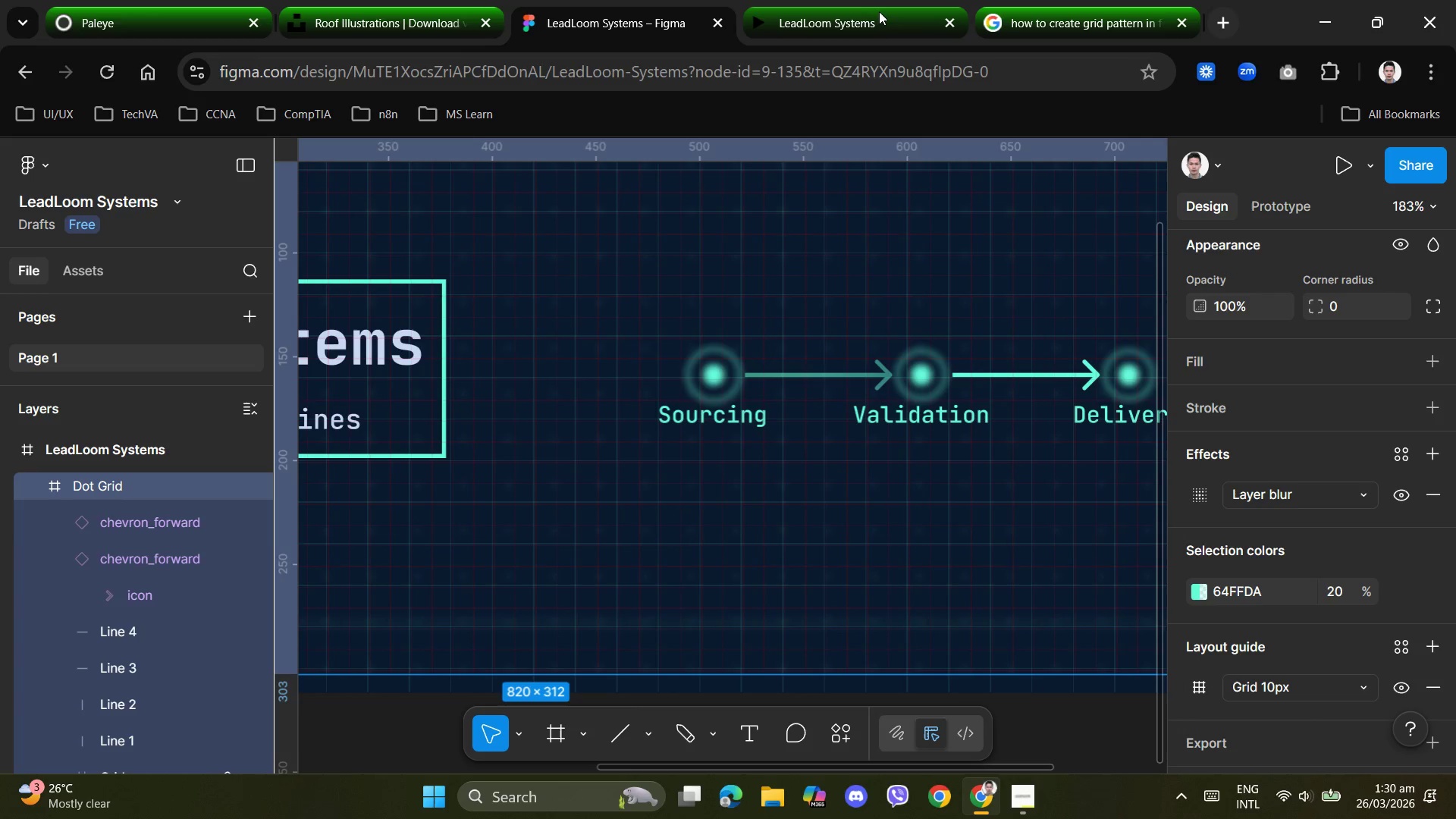 
left_click([882, 16])
 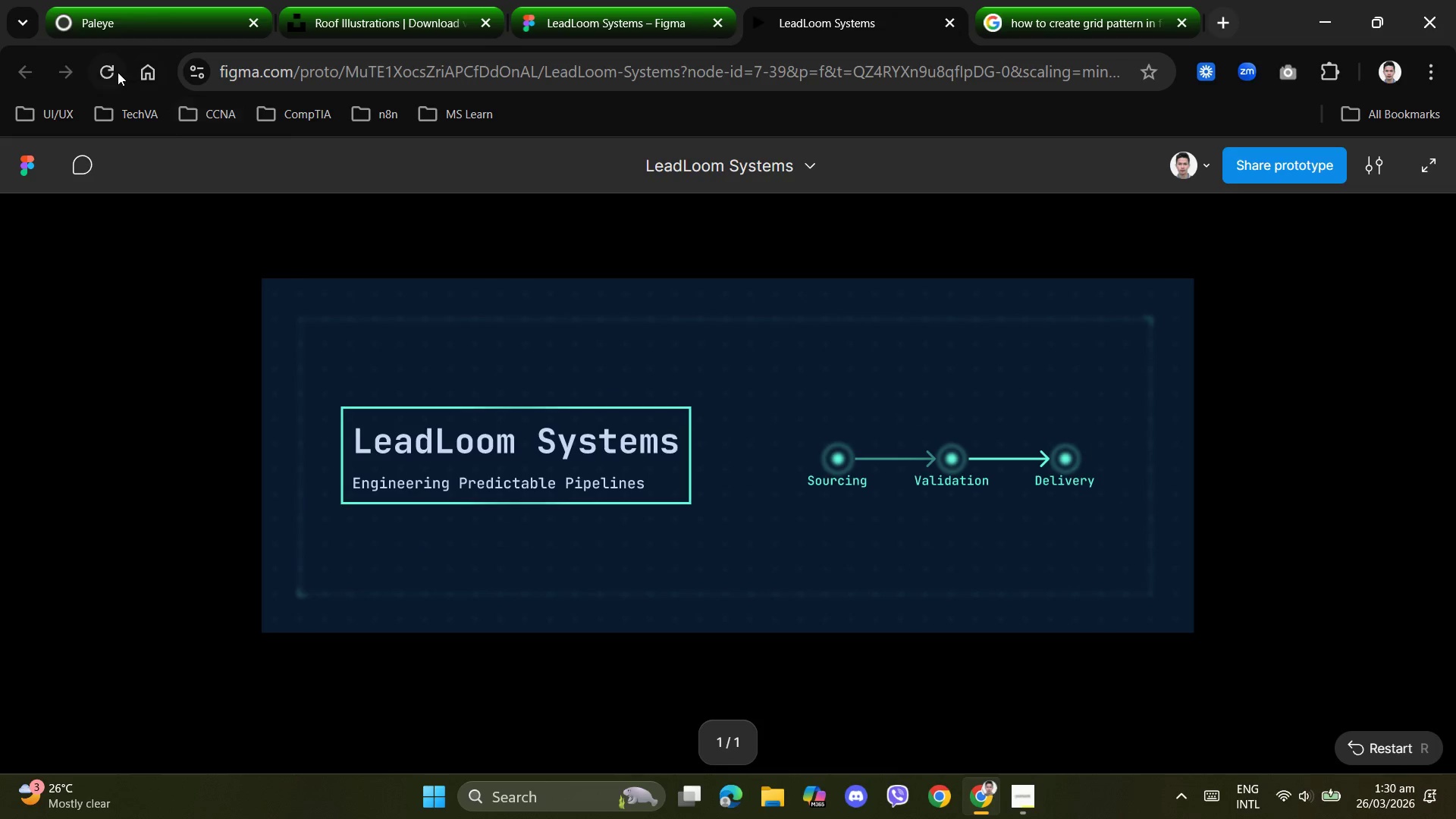 
left_click([118, 72])
 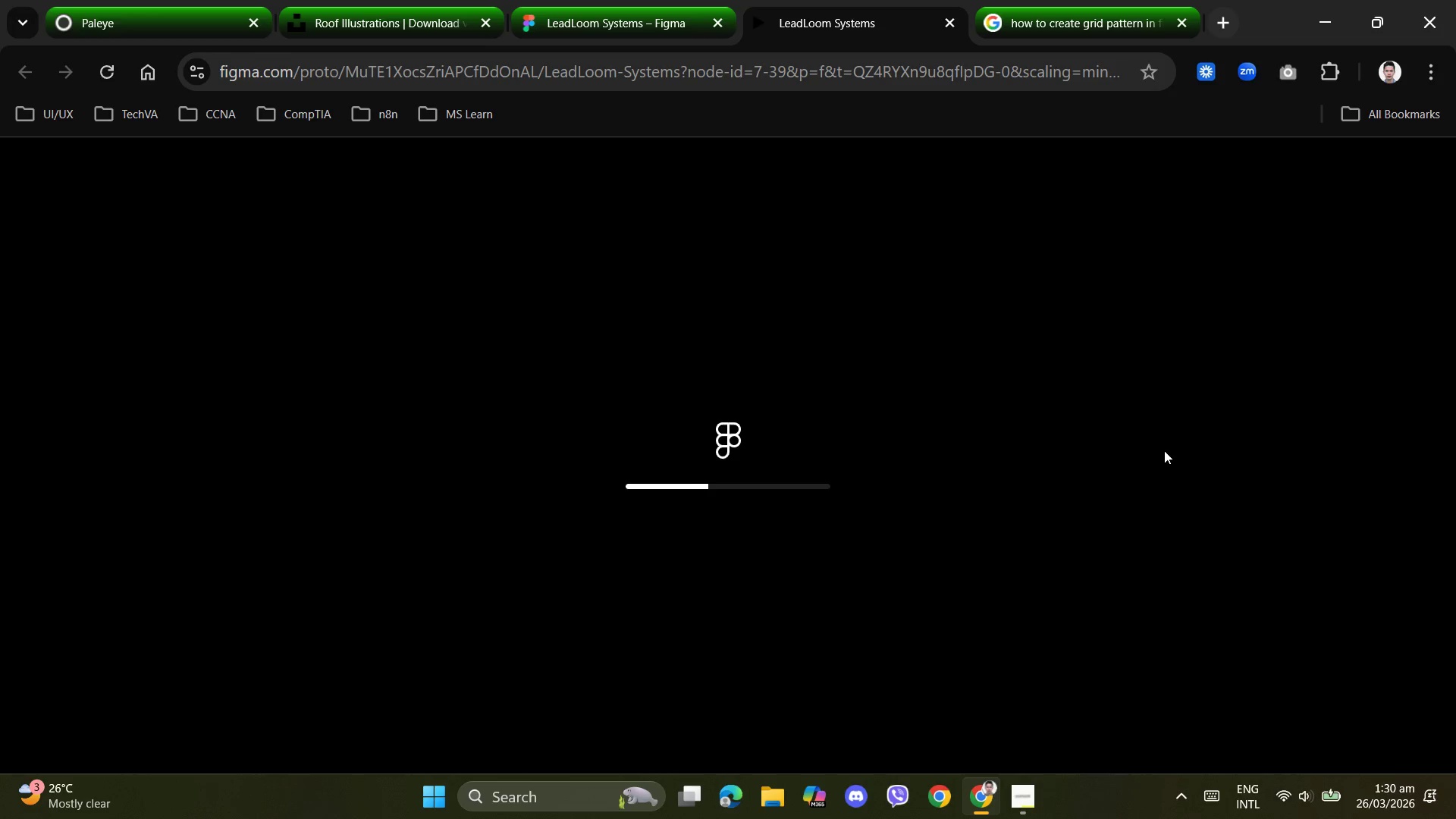 
wait(10.48)
 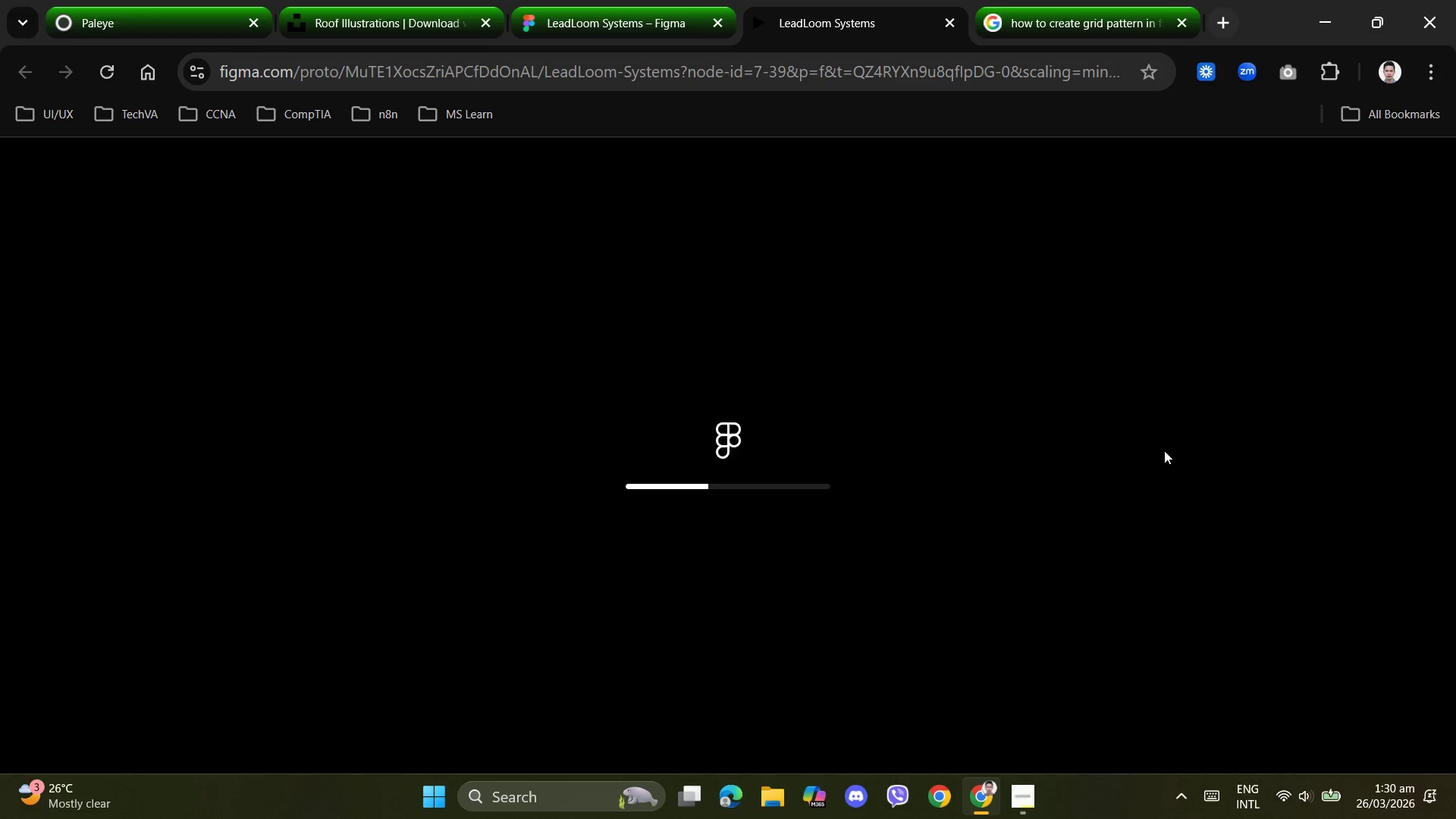 
left_click([653, 14])
 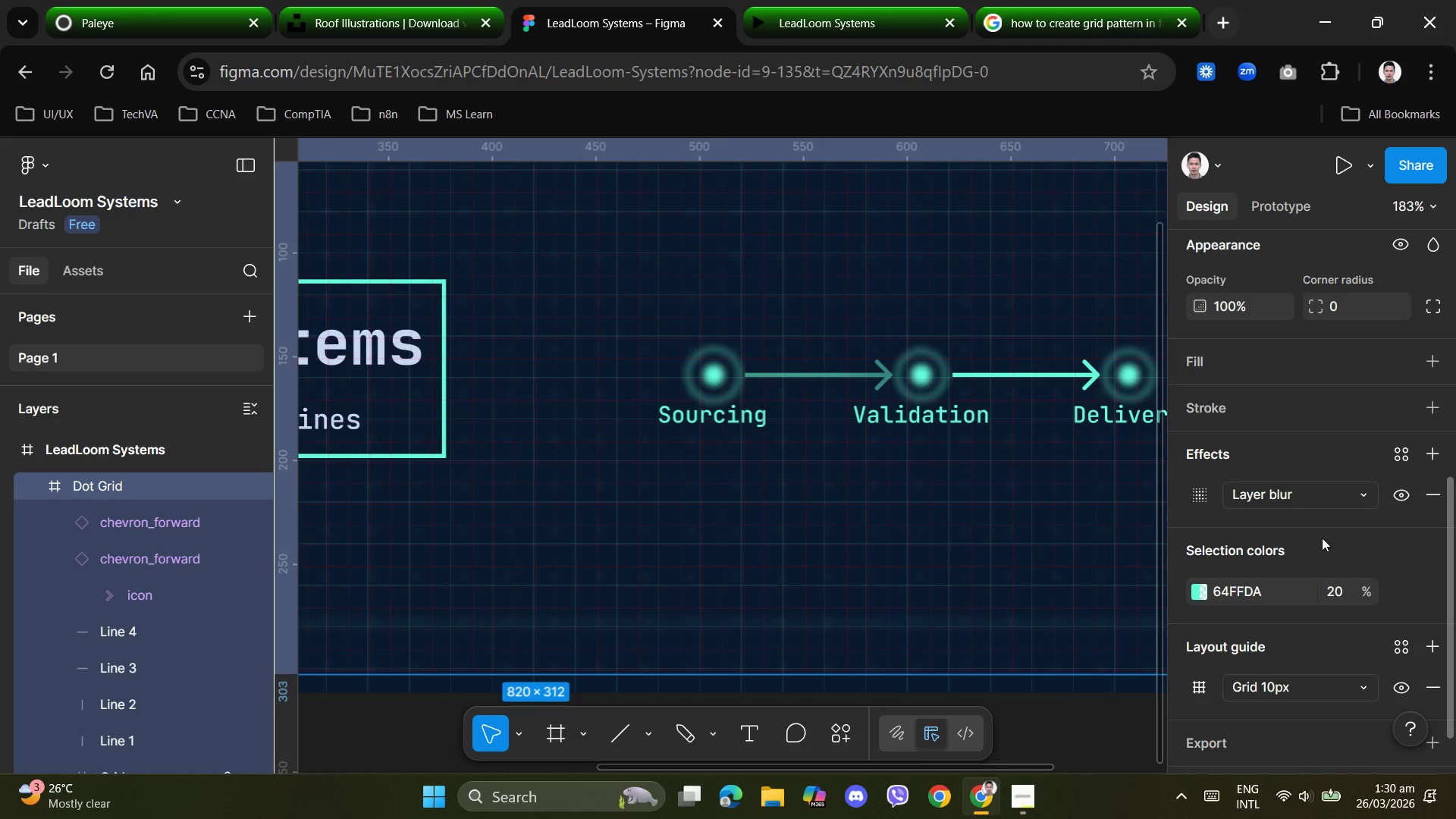 
left_click([1358, 488])
 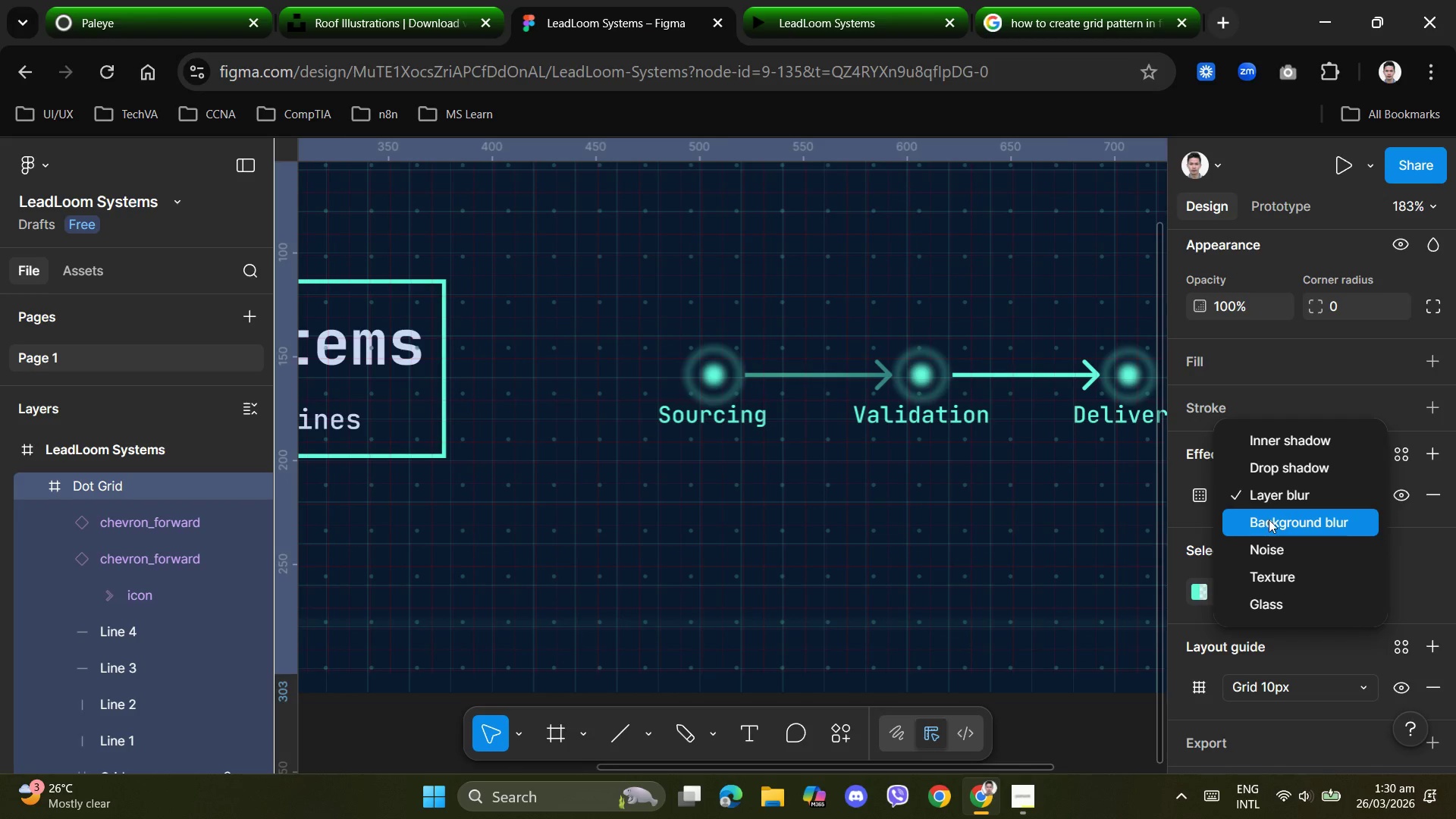 
wait(9.02)
 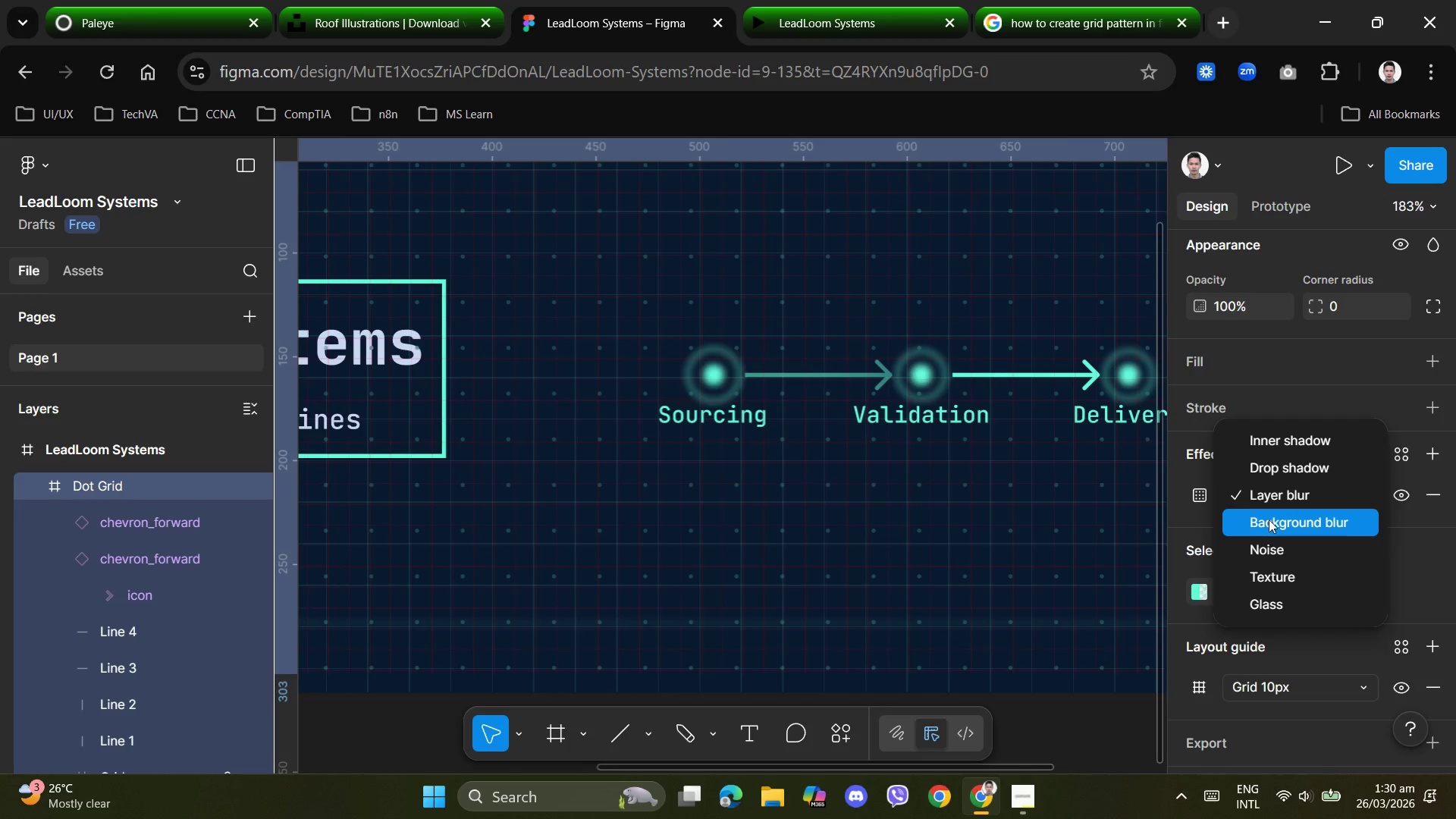 
left_click([1417, 570])
 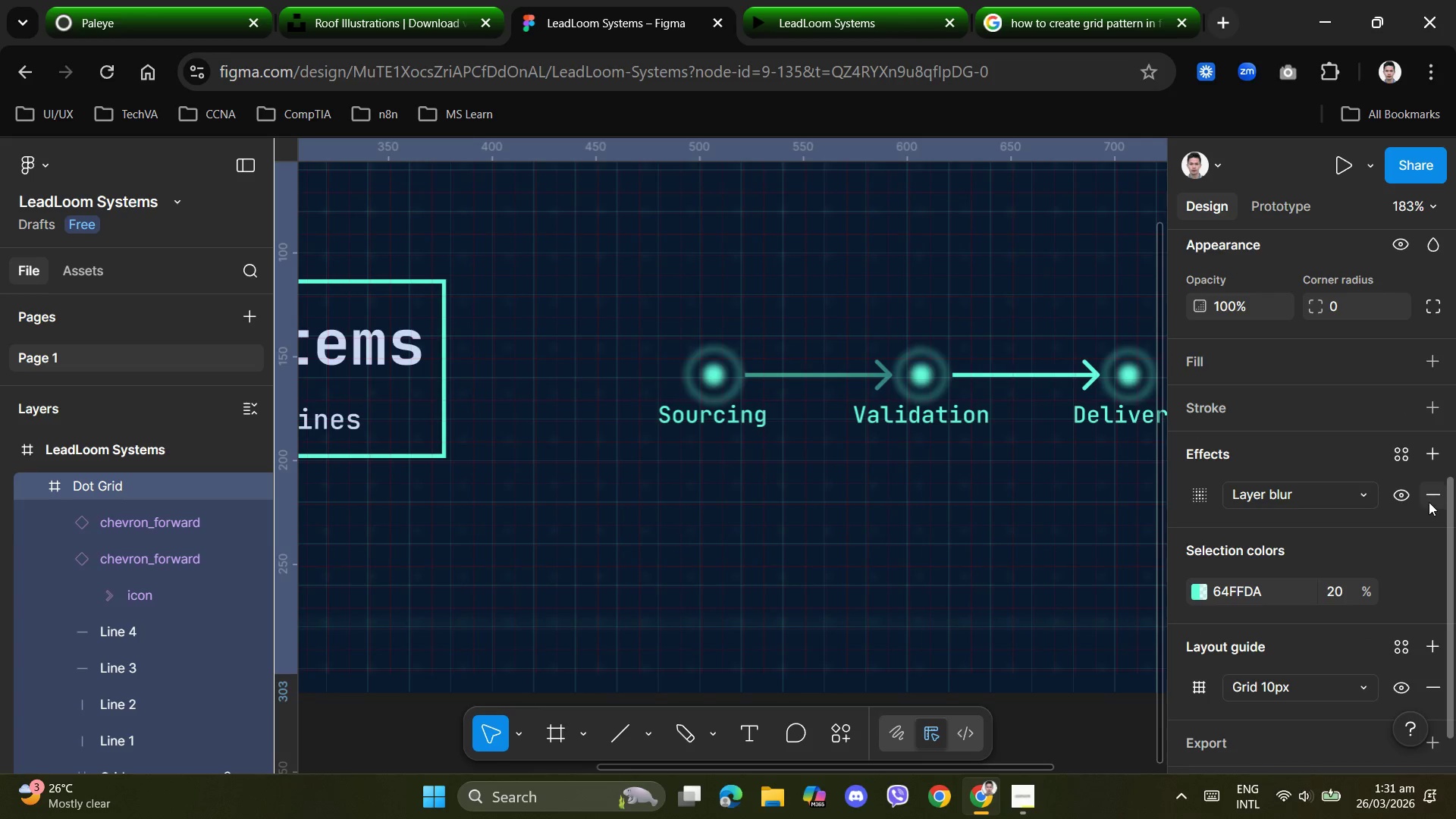 
left_click([1432, 494])
 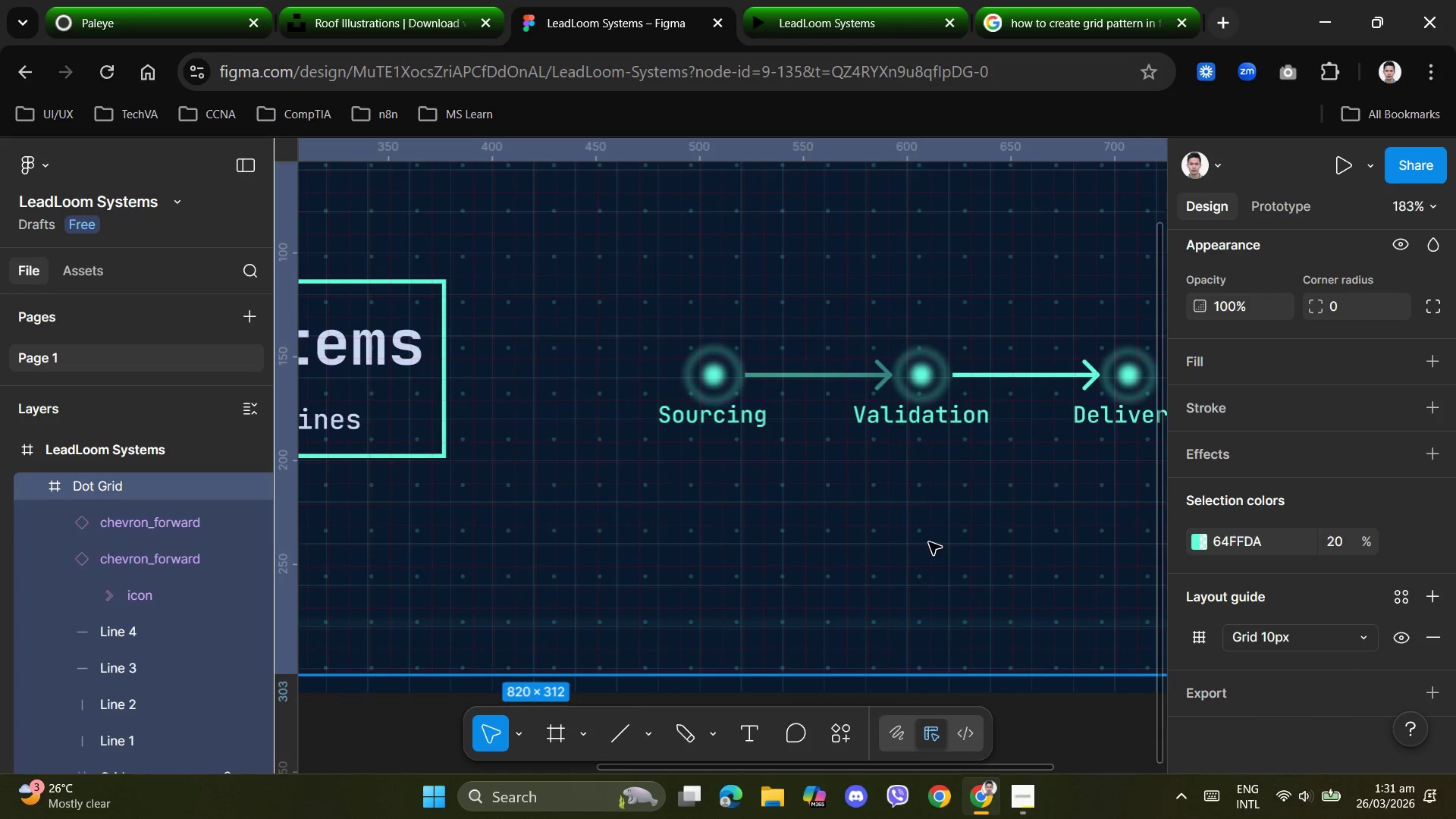 
left_click([839, 14])
 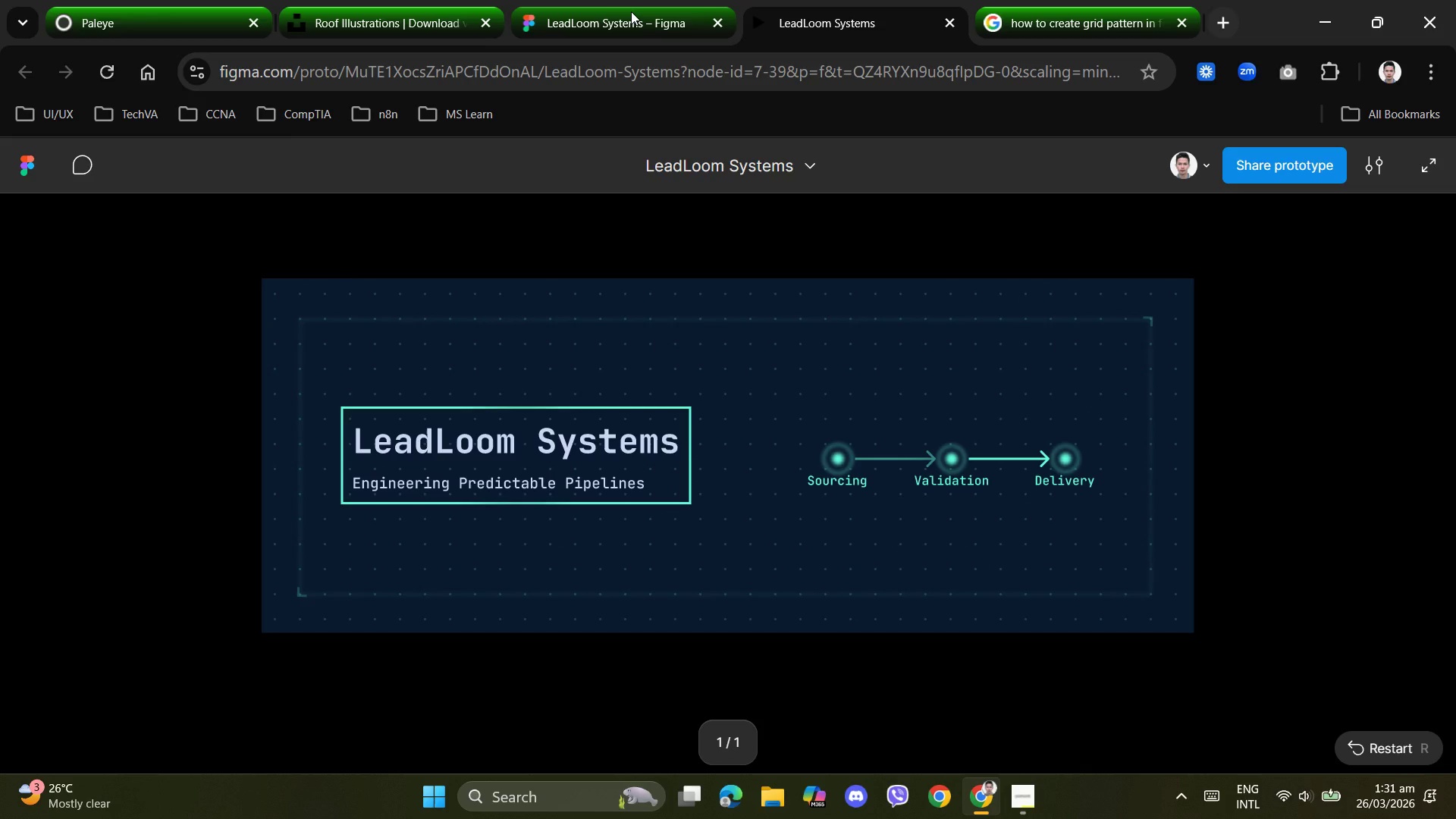 
left_click([631, 11])
 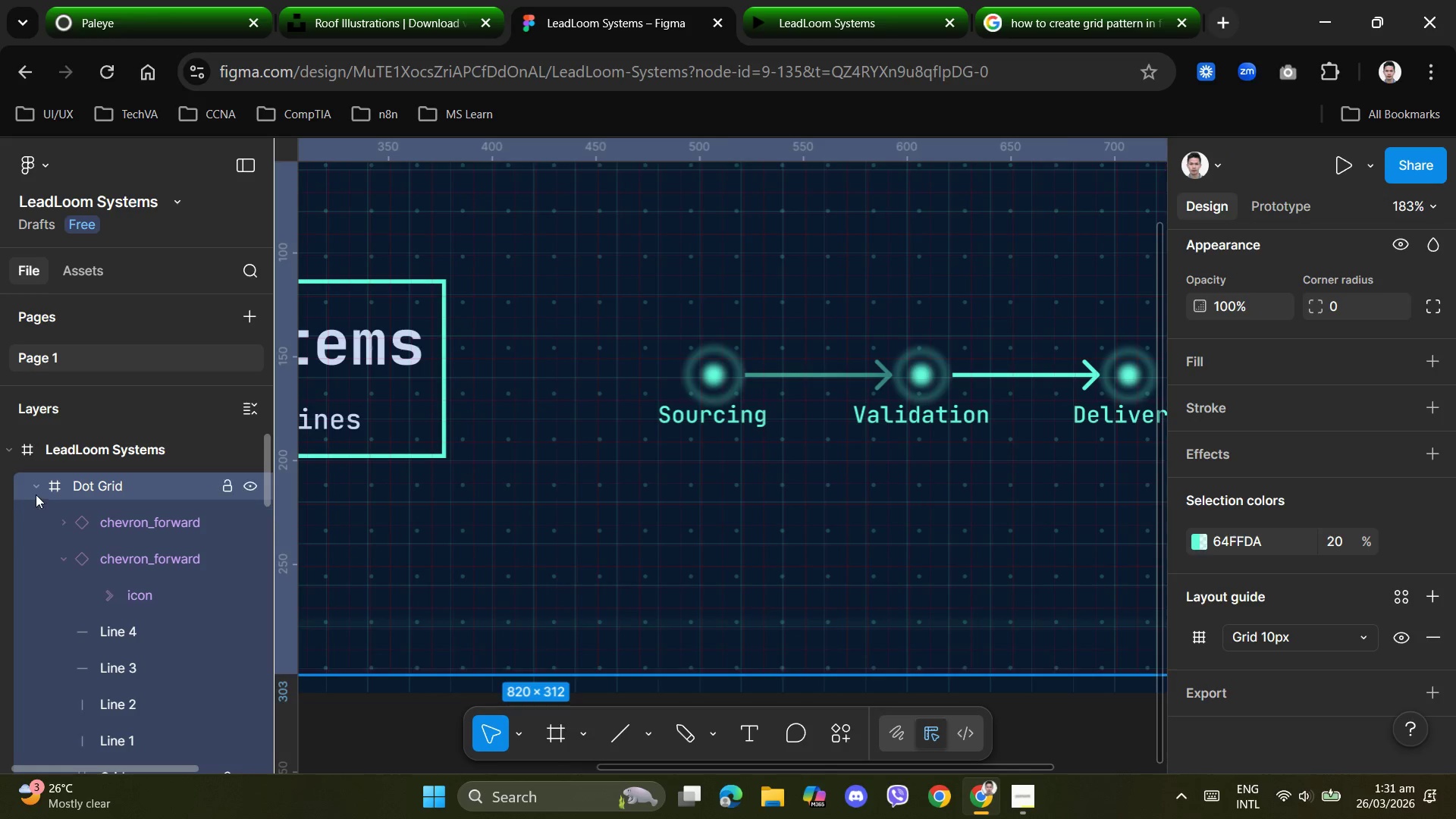 
left_click([30, 491])
 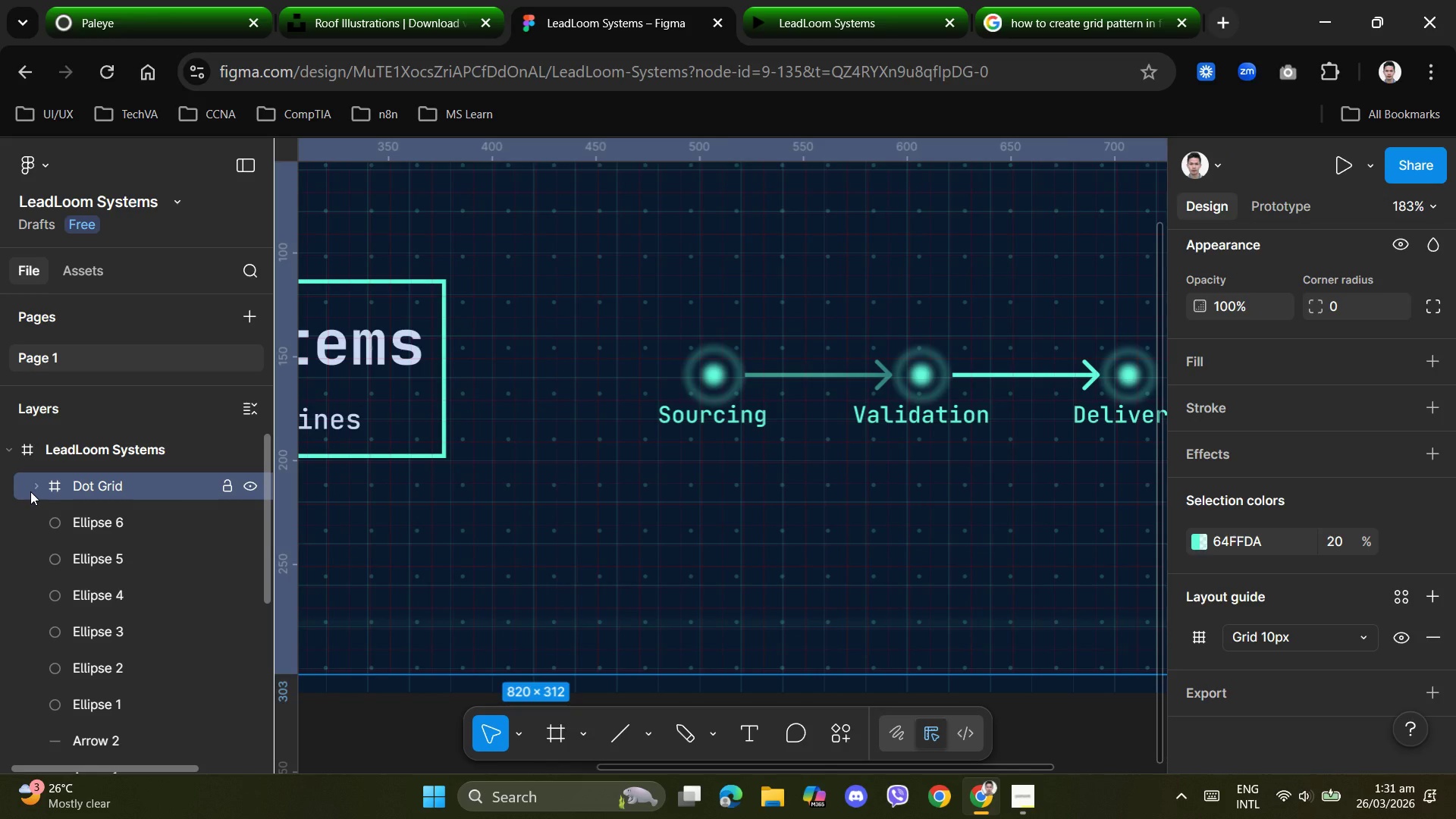 
left_click([30, 491])
 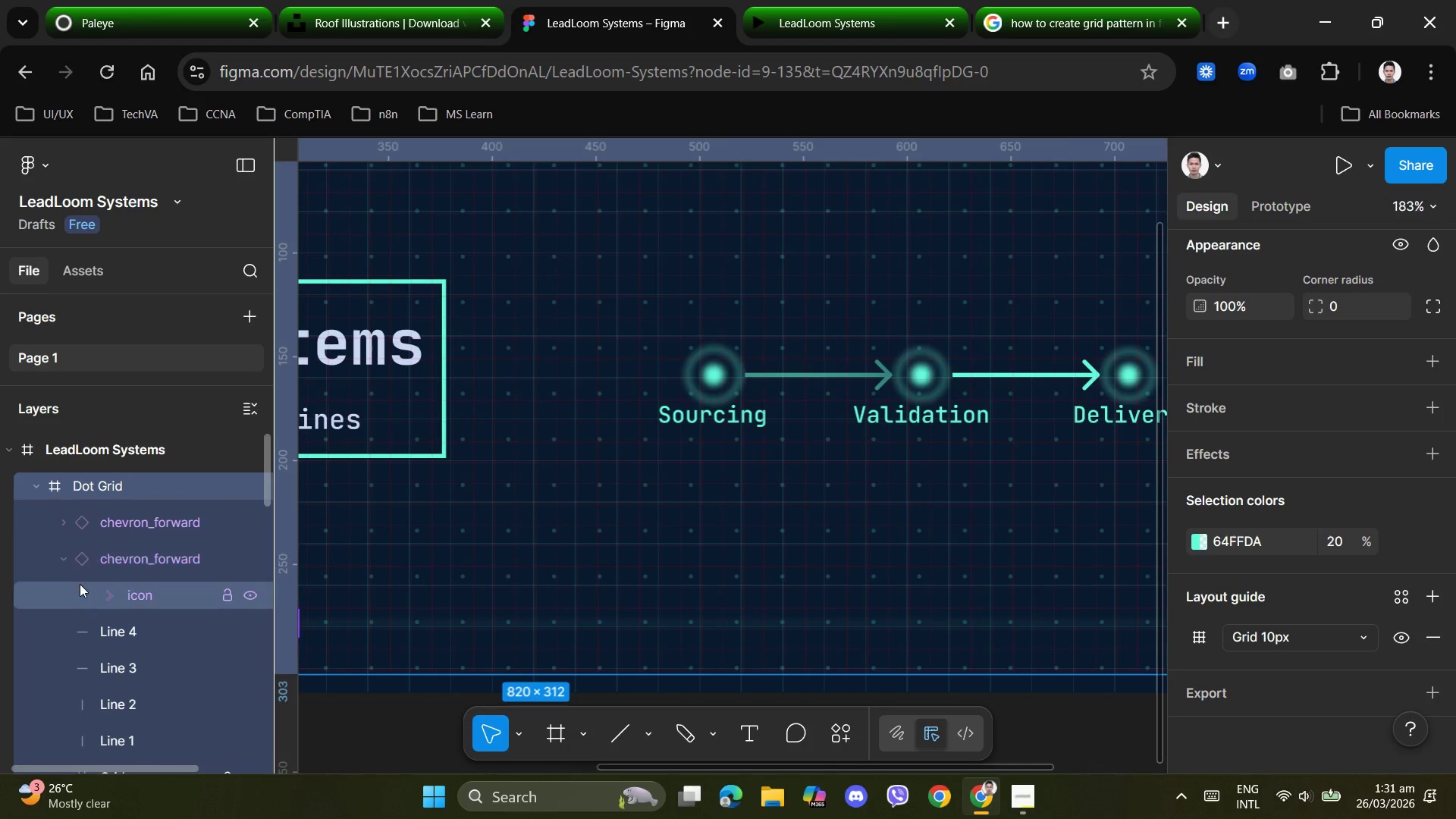 
scroll: coordinate [80, 590], scroll_direction: down, amount: 2.0
 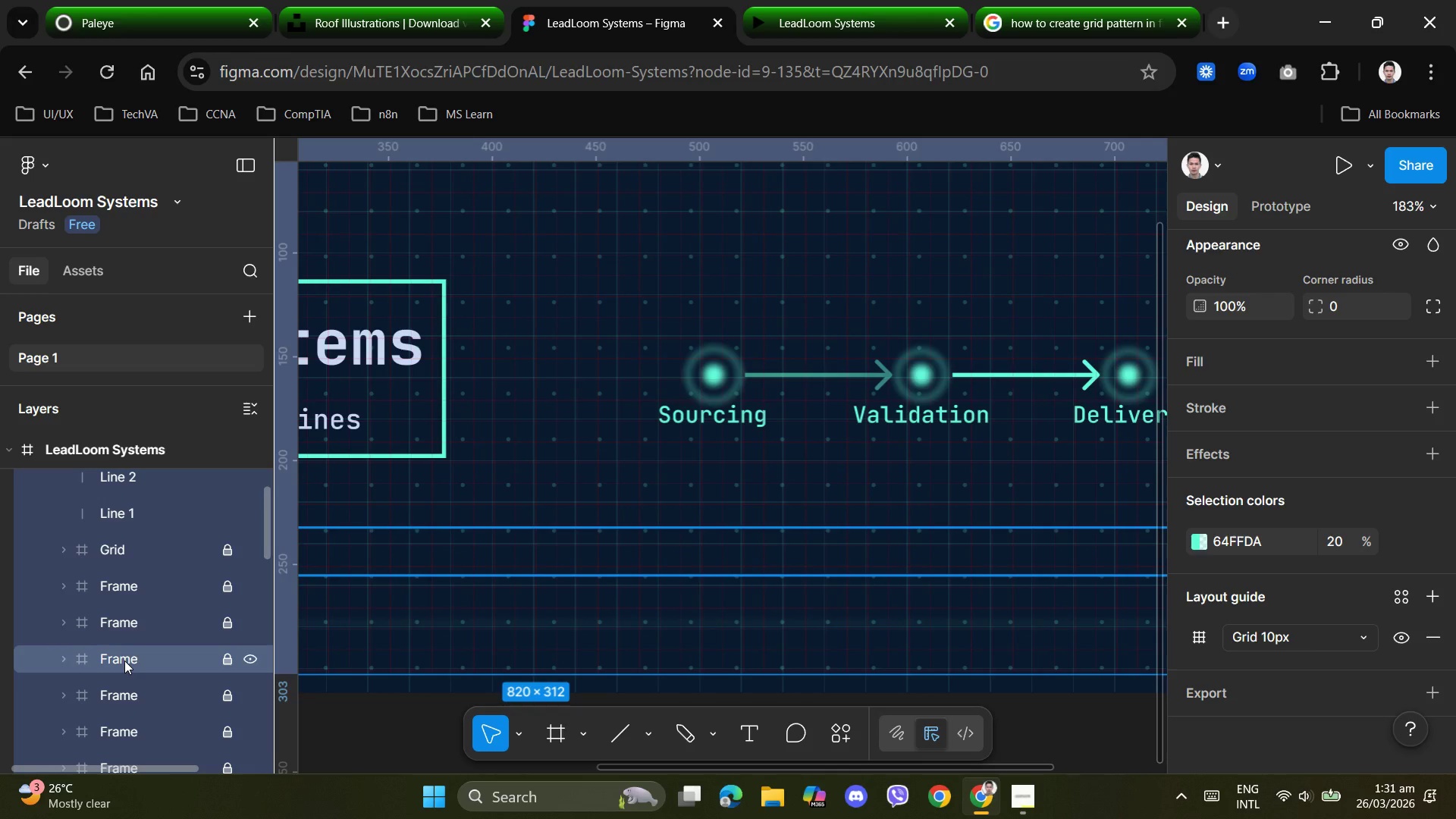 
wait(7.21)
 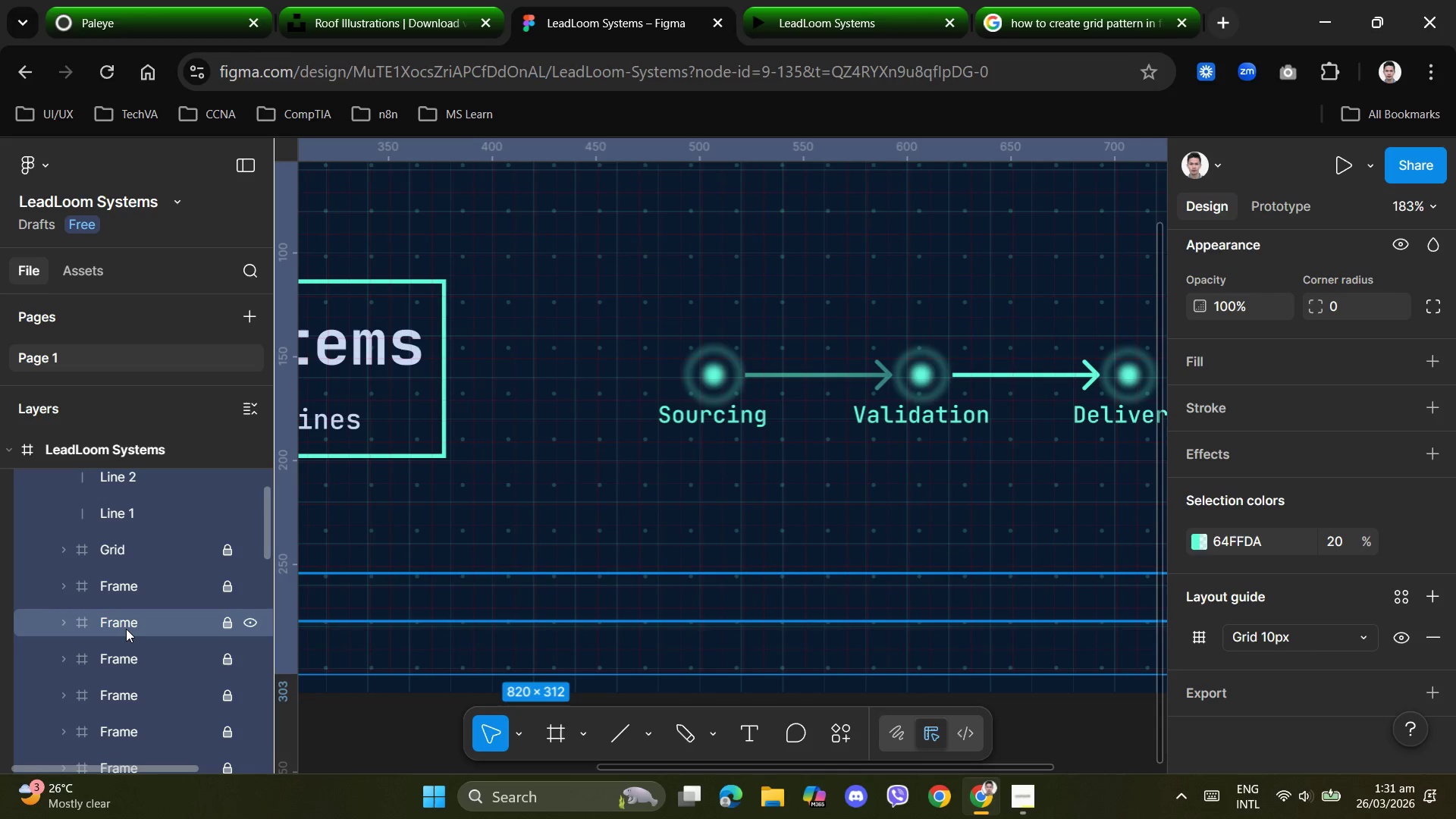 
left_click([823, 23])
 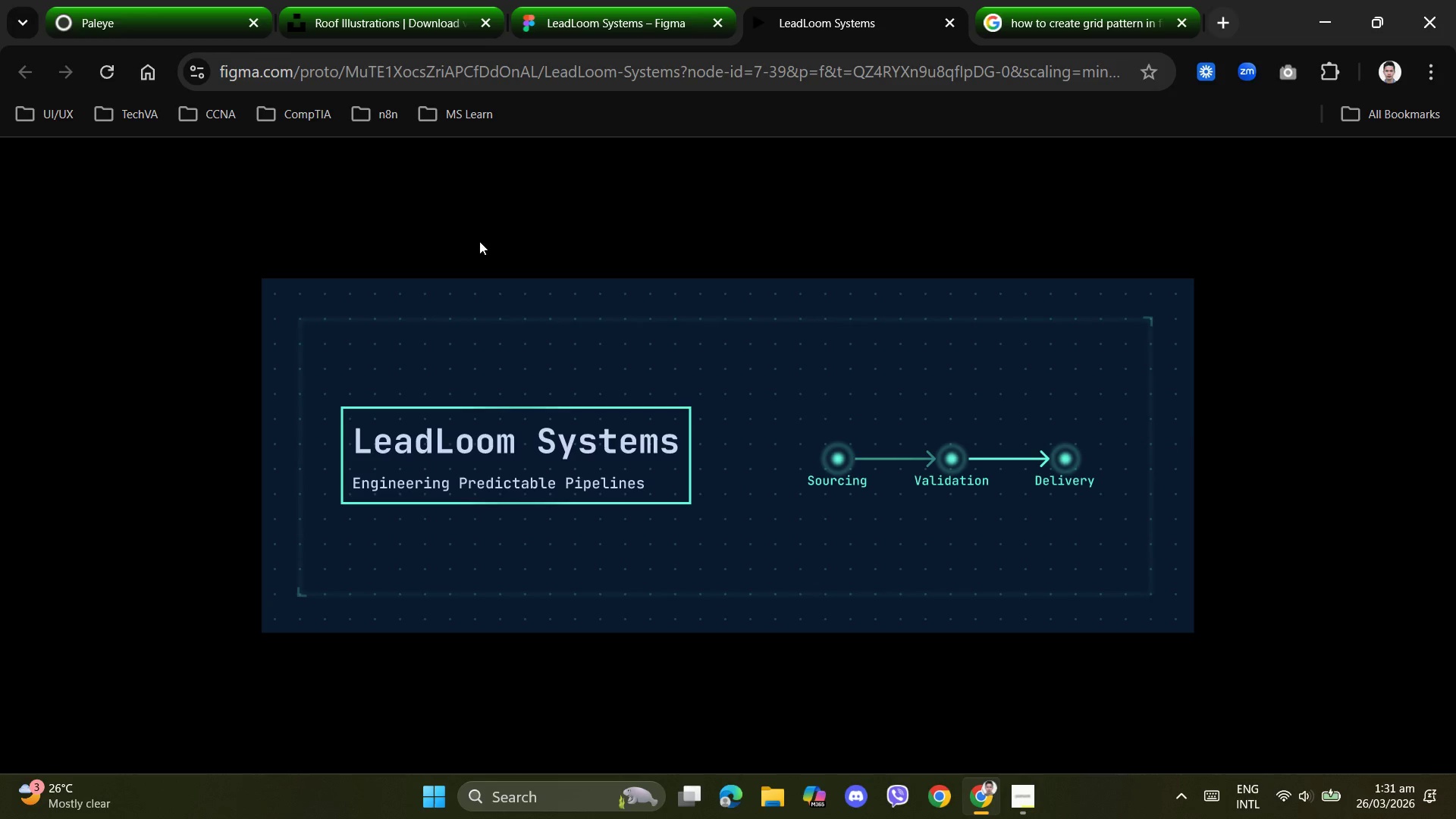 
wait(10.78)
 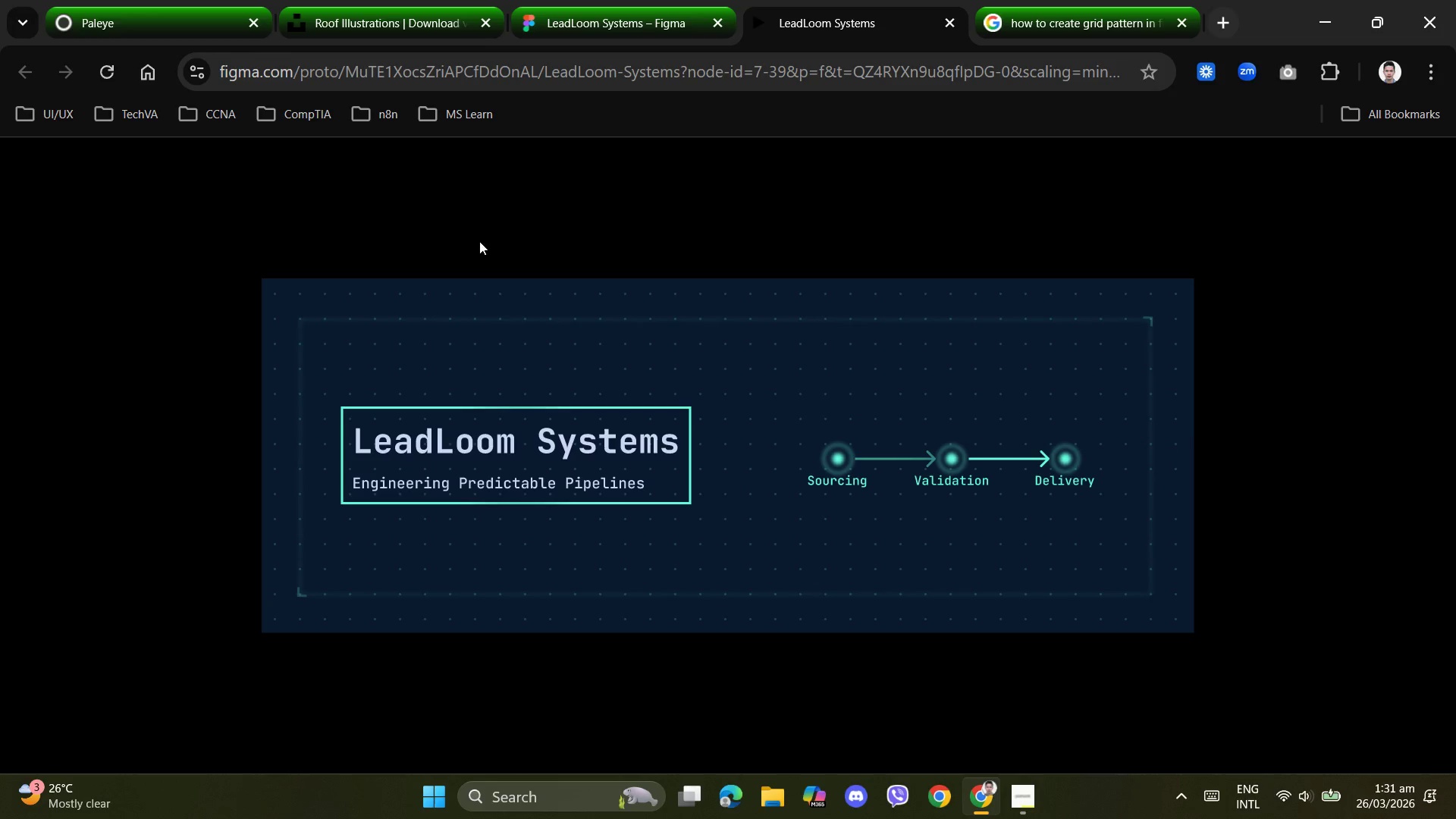 
mouse_move([1293, 196])
 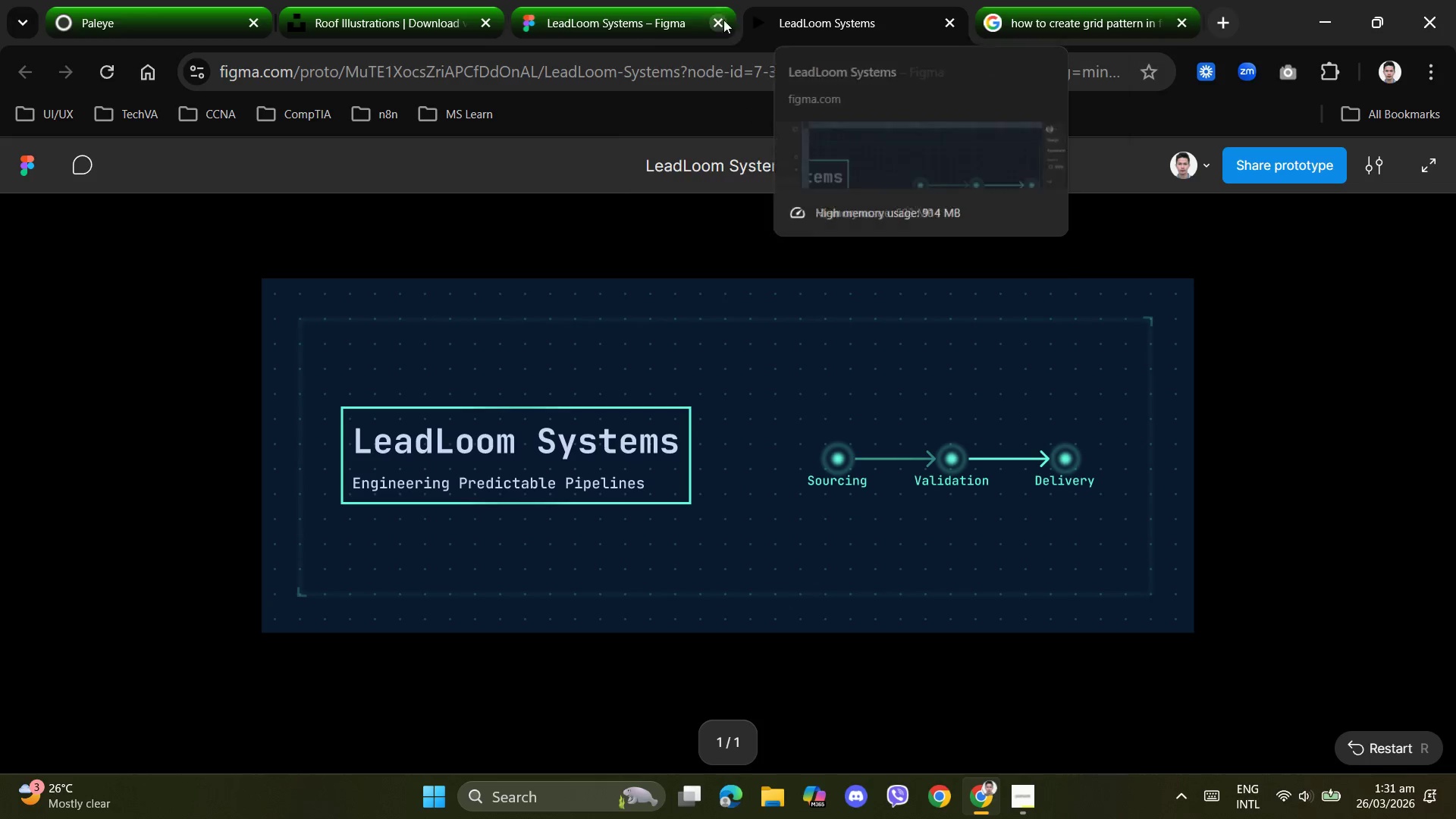 
left_click([627, 17])
 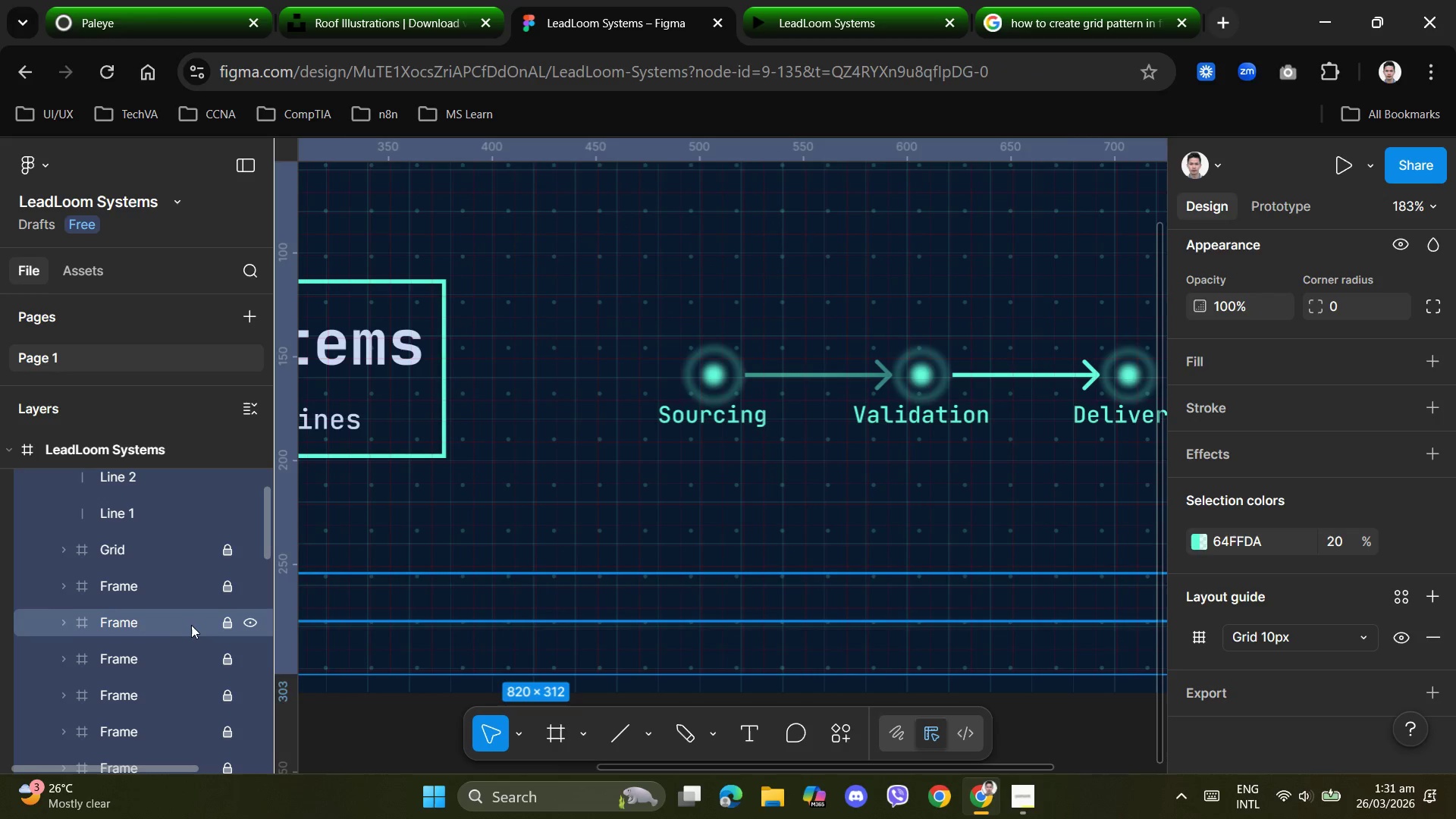 
left_click([126, 617])
 